 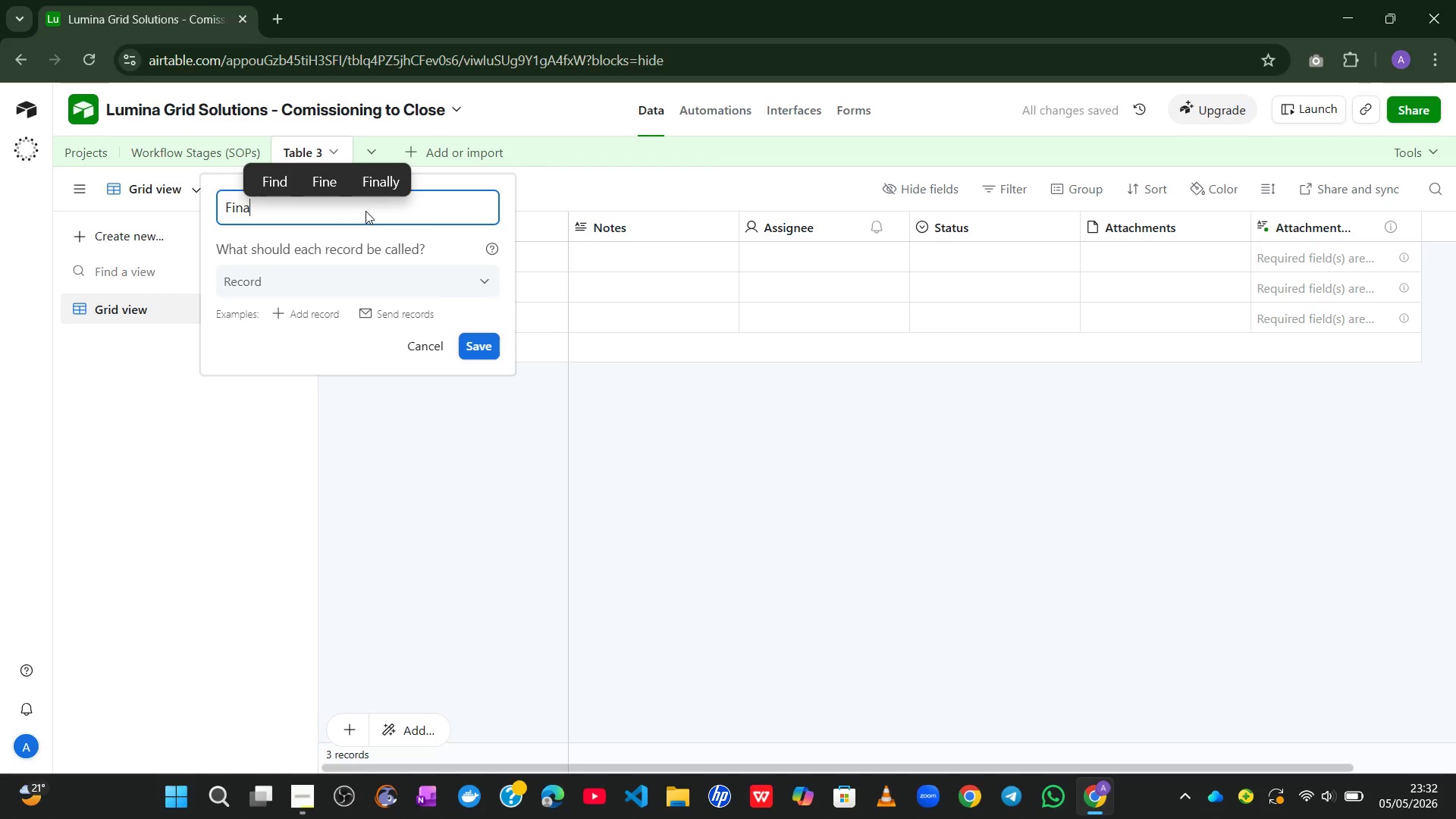 
type(ancial Miles)
 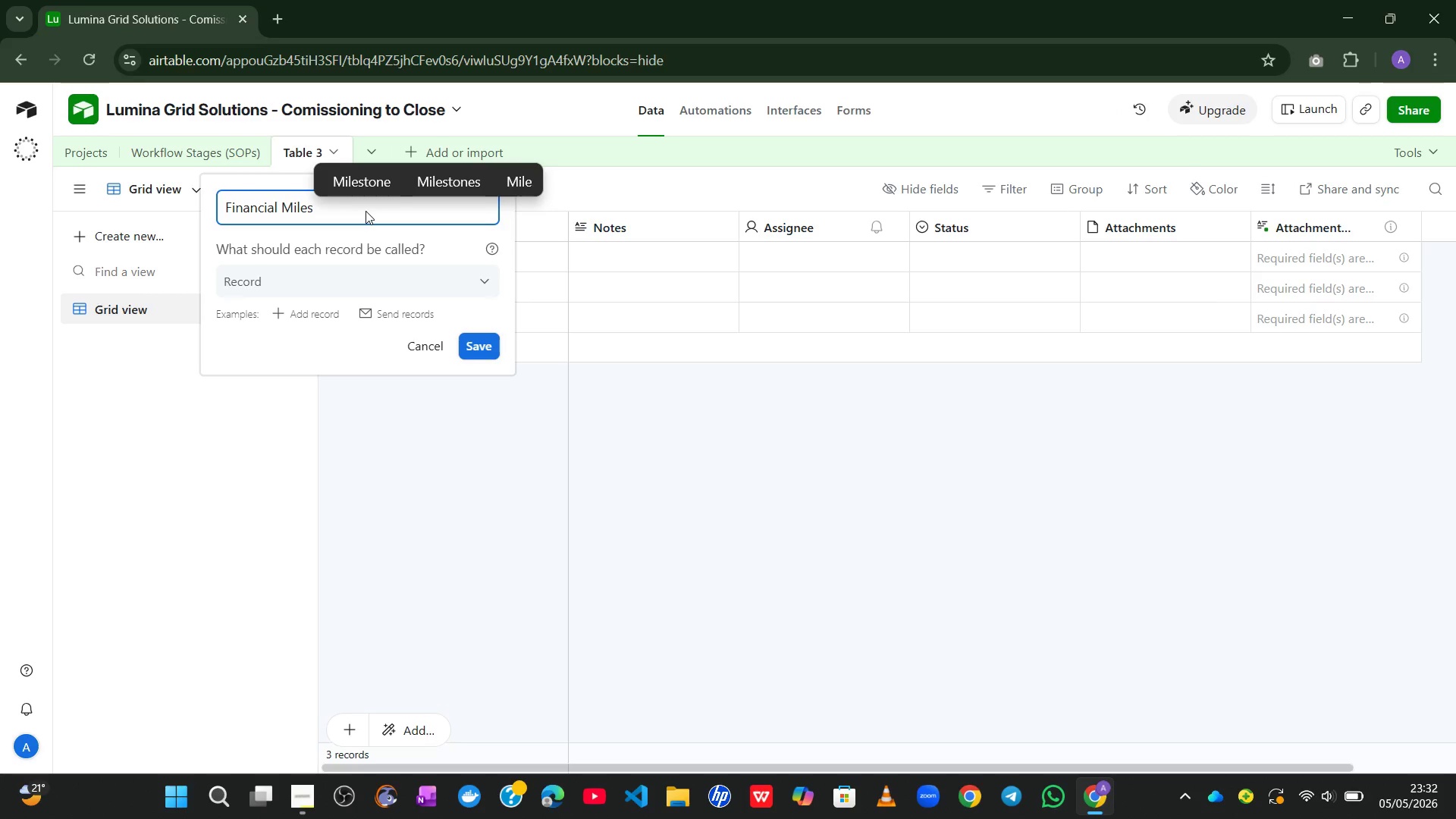 
left_click([428, 180])
 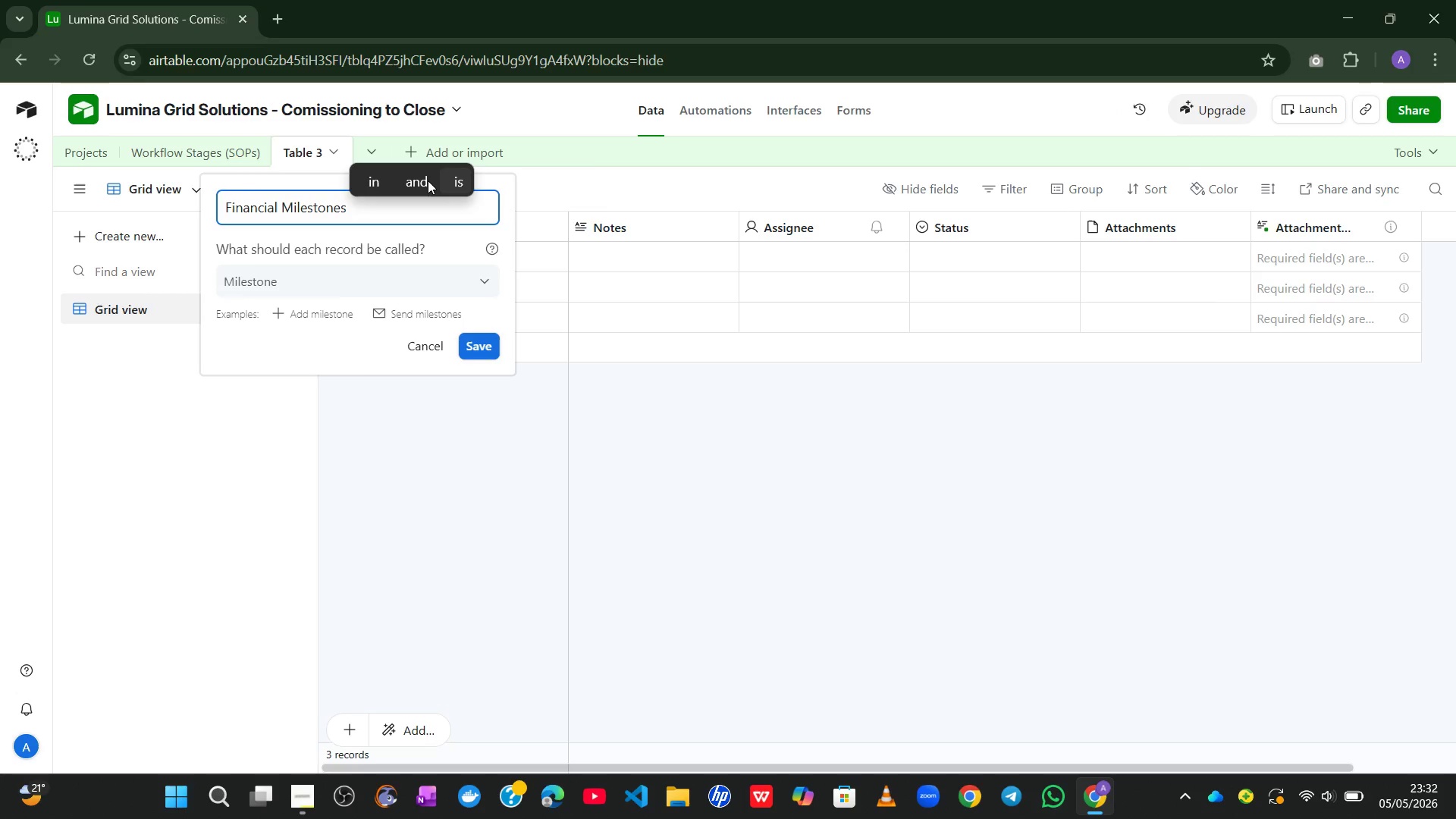 
key(Backspace)
 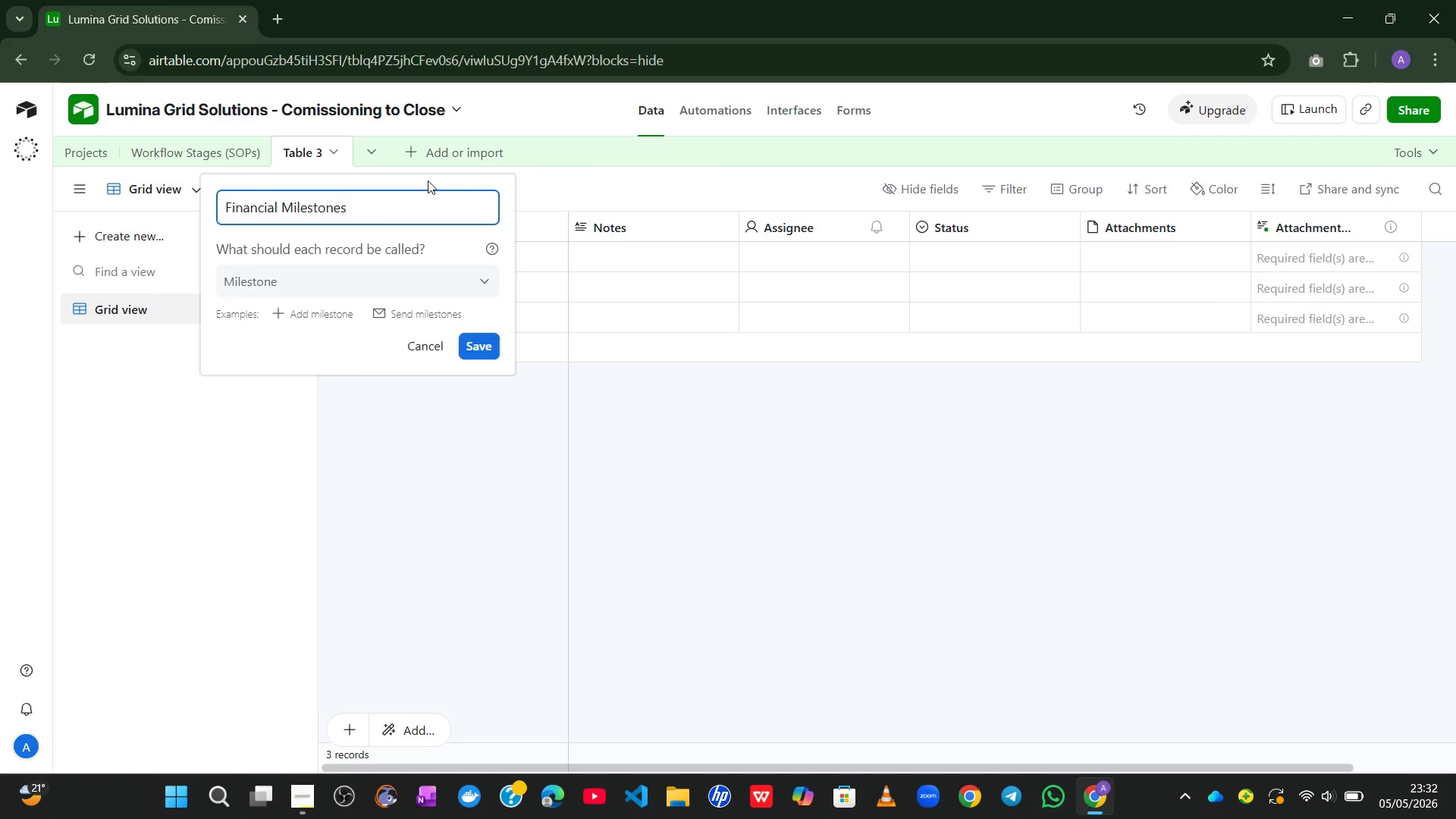 
right_click([428, 180])
 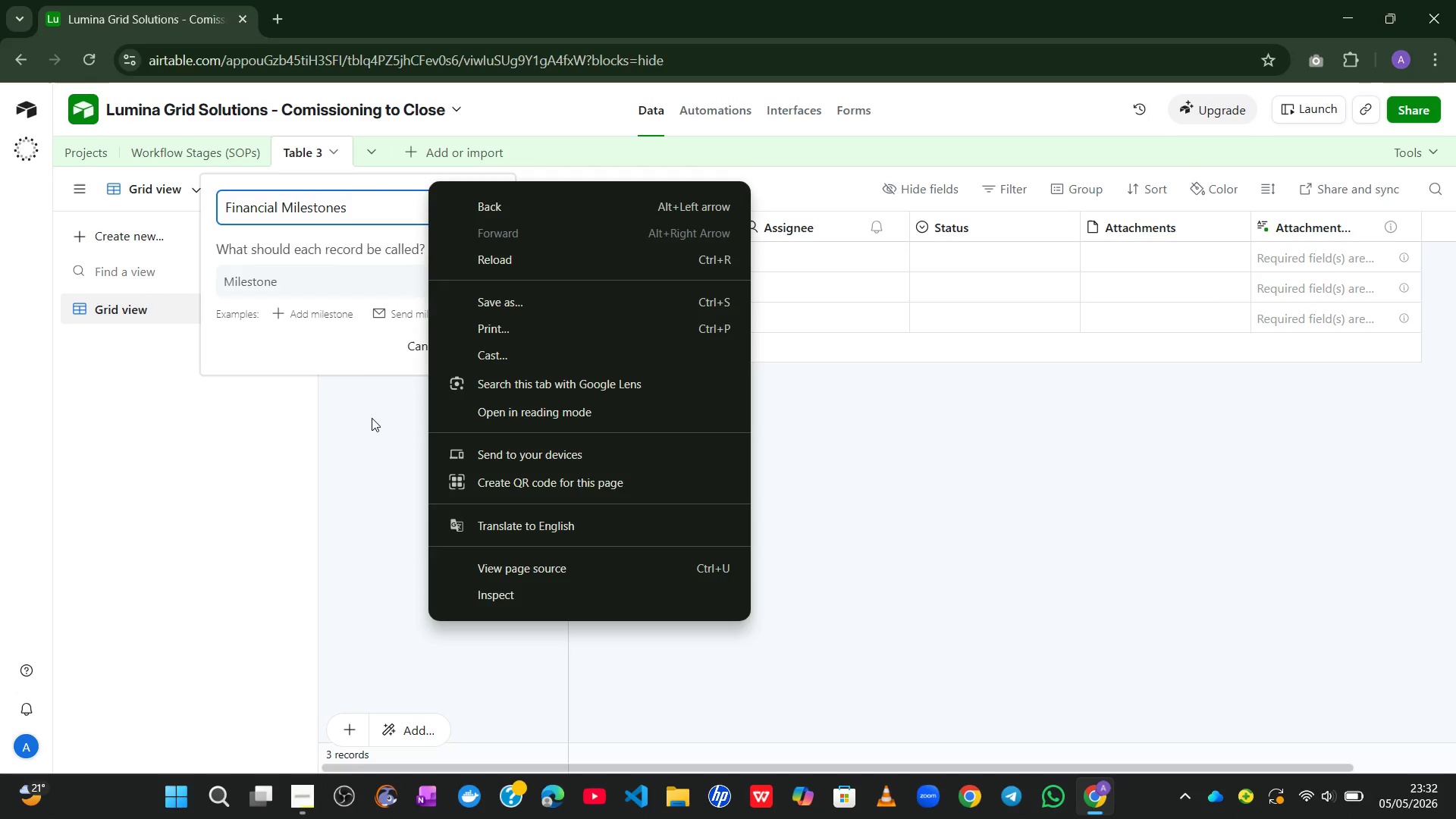 
key(Enter)
 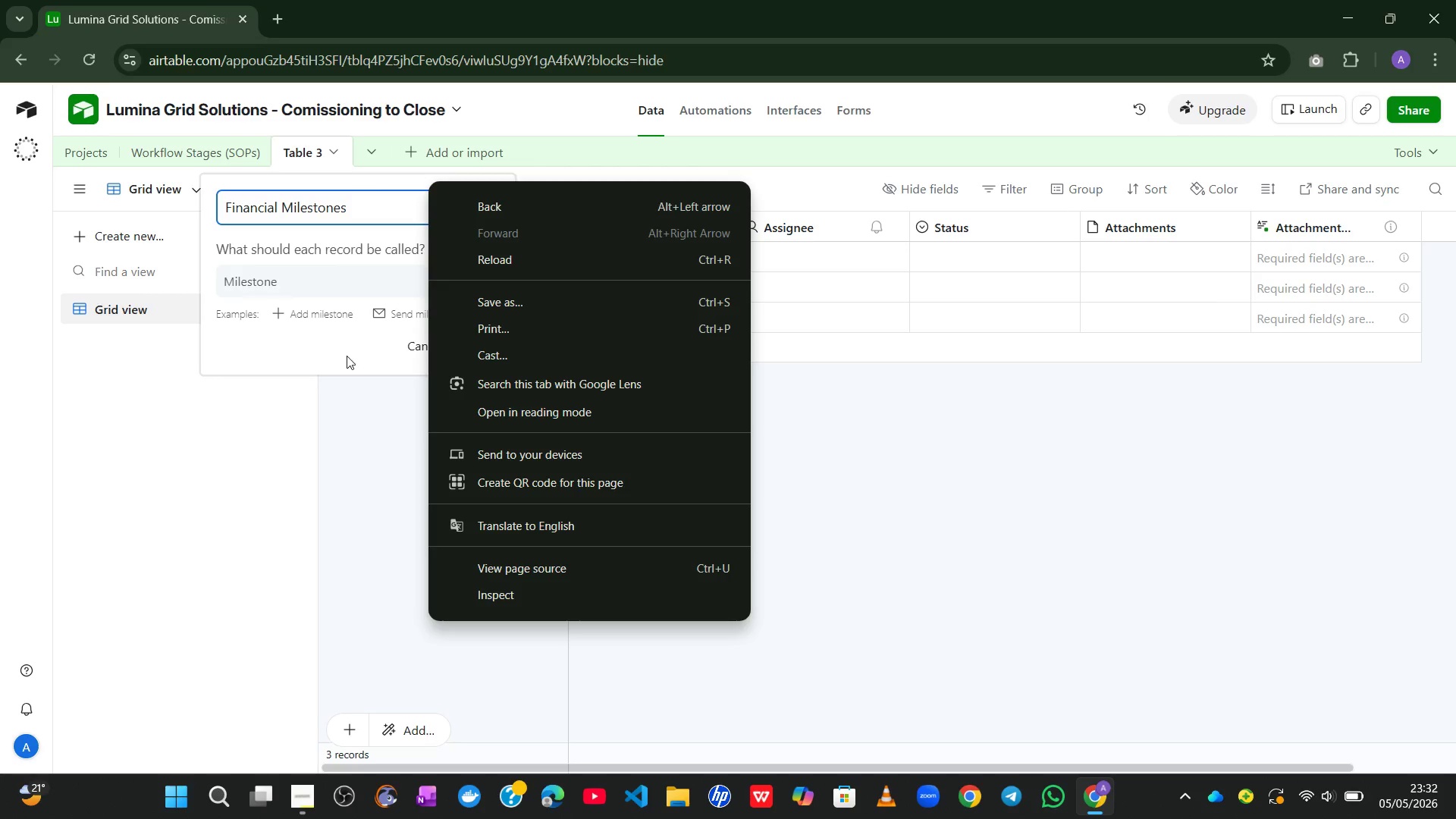 
left_click([341, 342])
 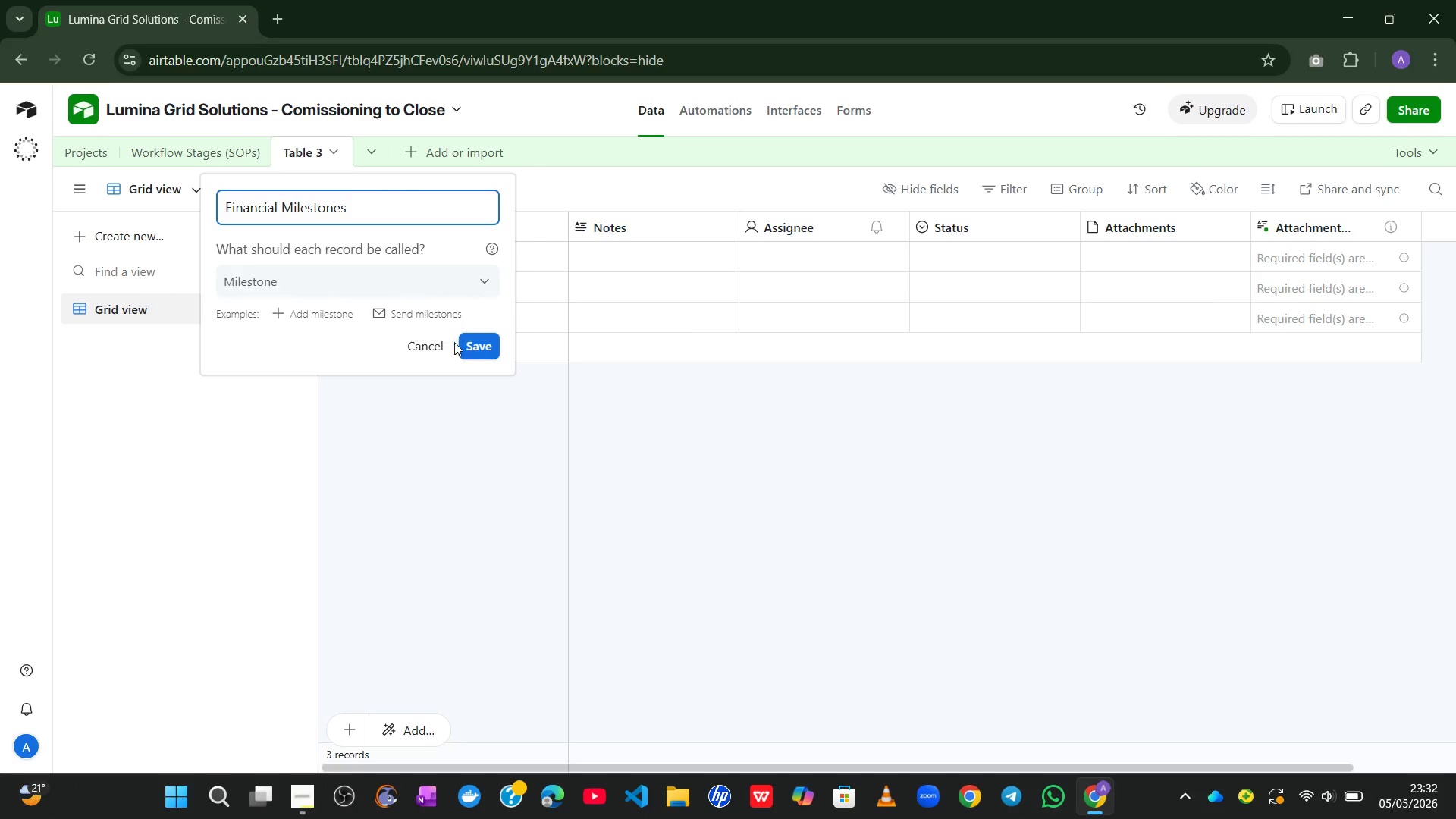 
left_click([469, 340])
 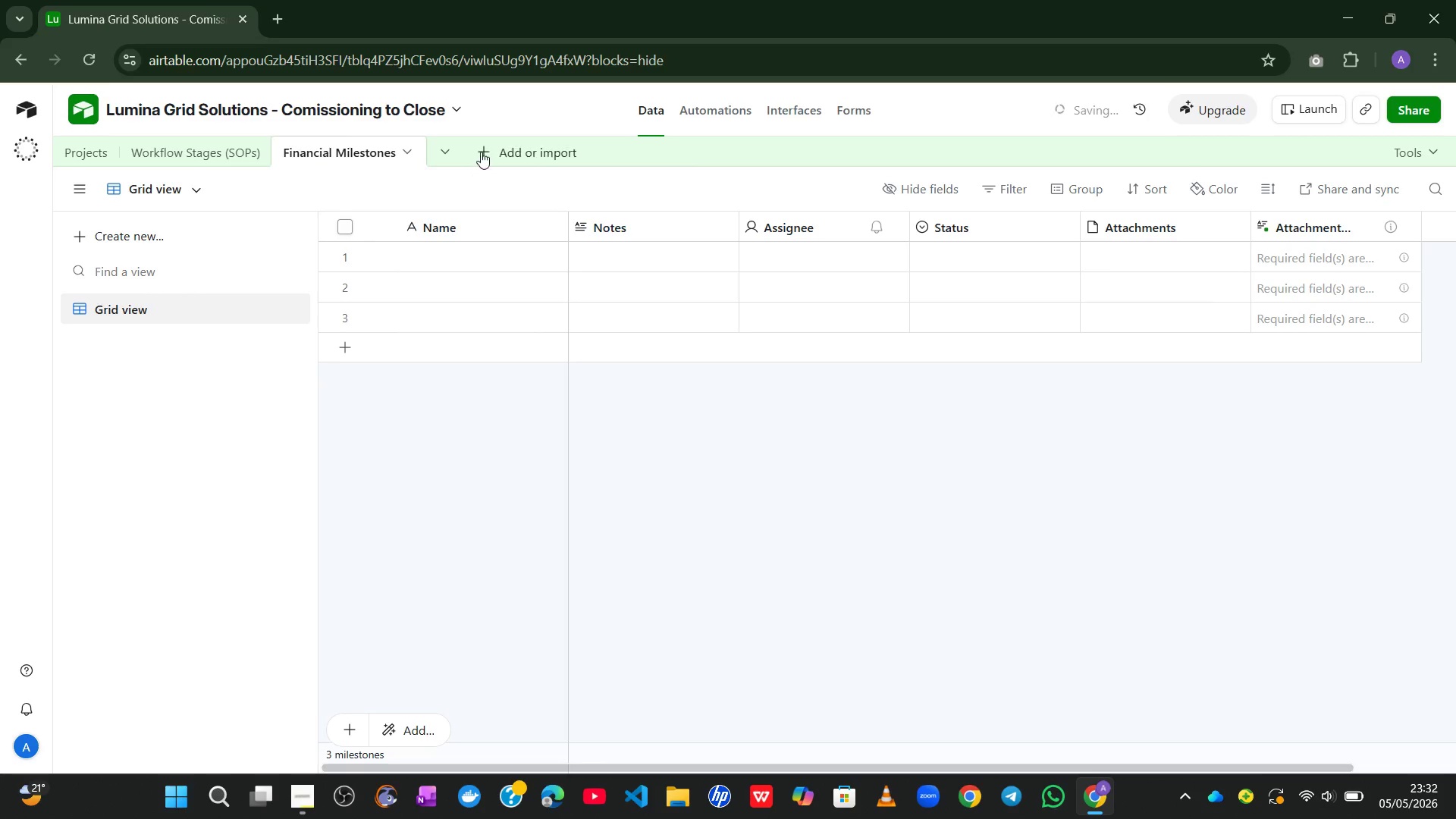 
left_click([482, 149])
 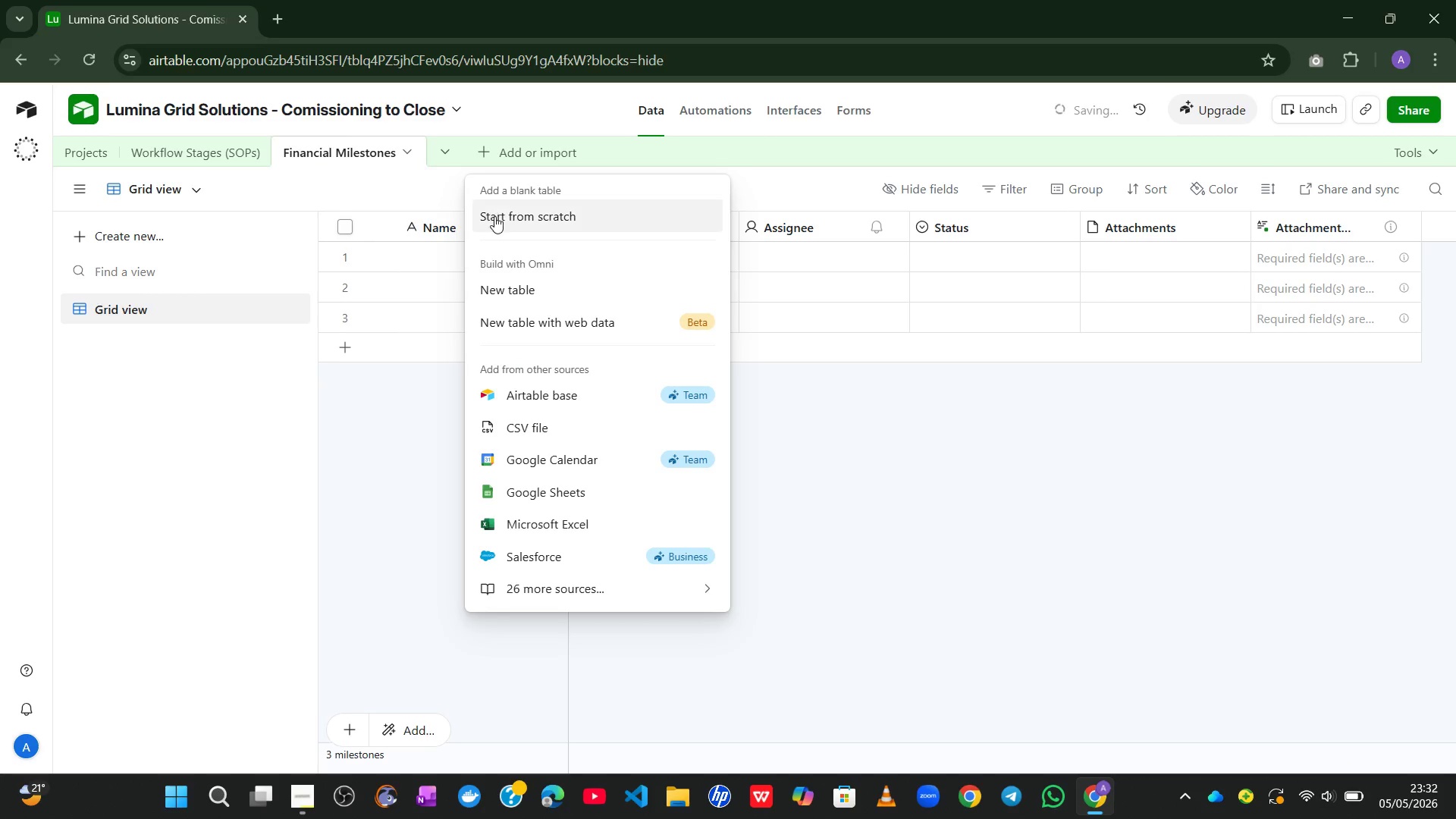 
left_click([497, 218])
 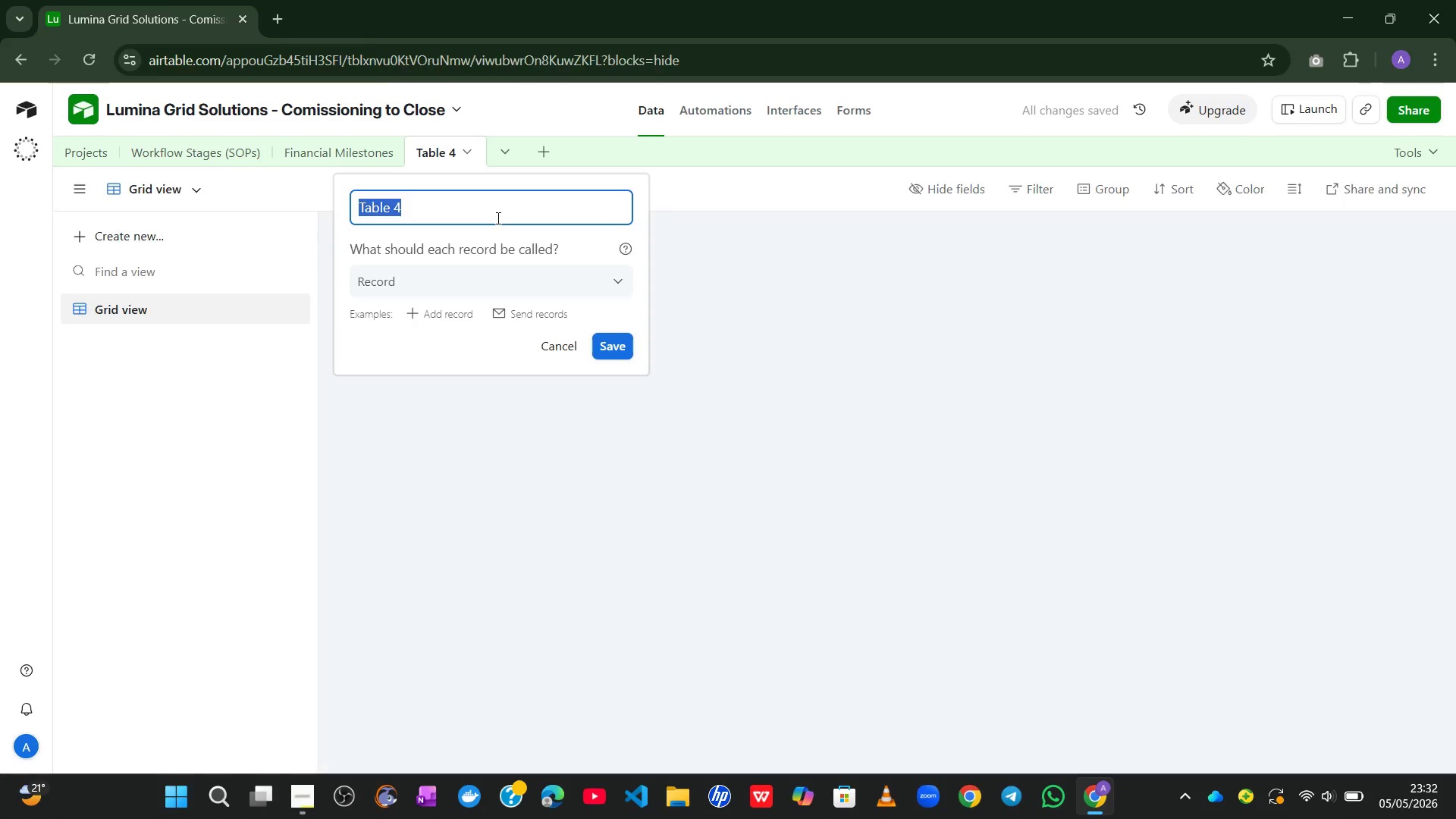 
type(Department Leads)
 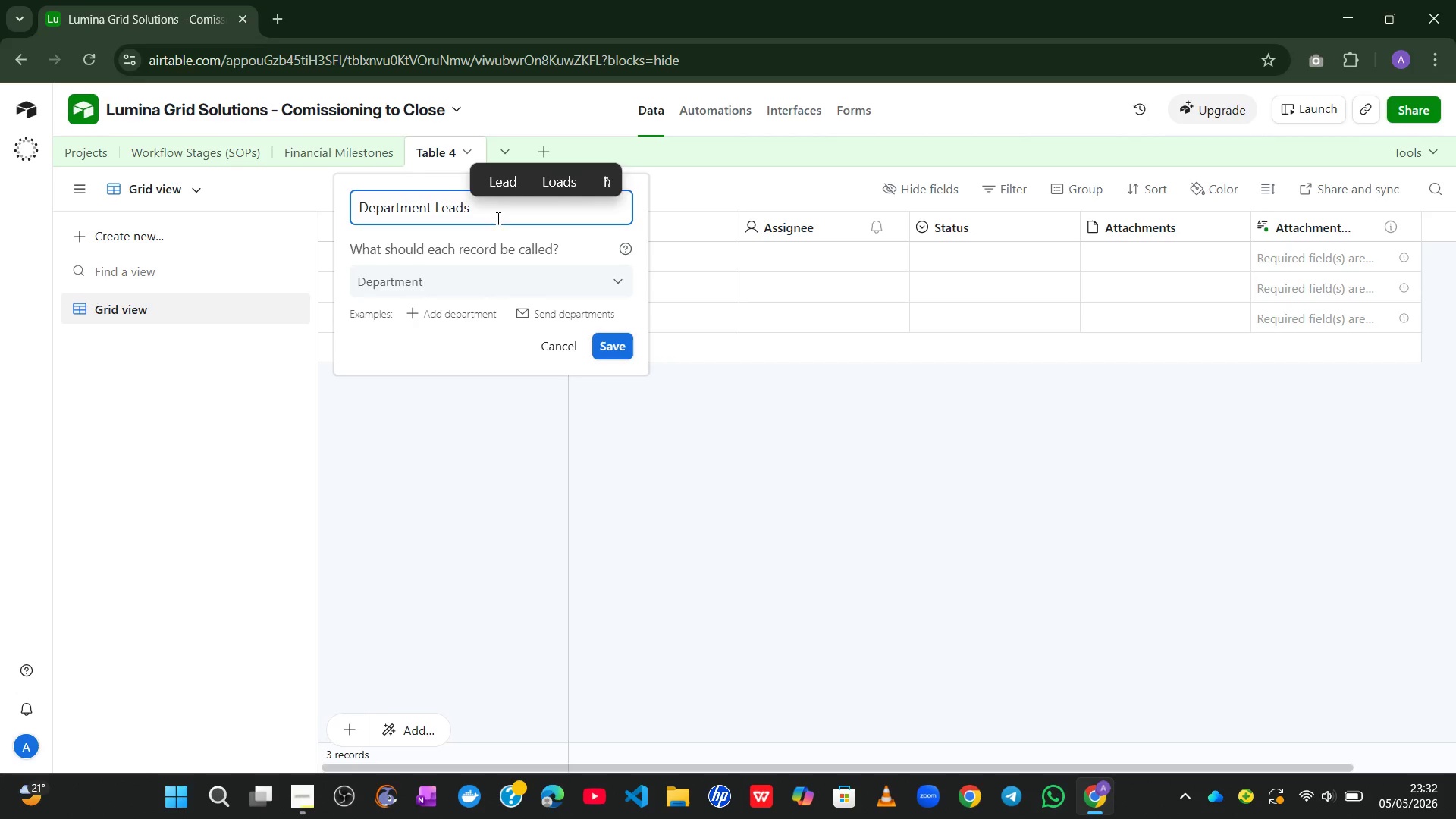 
left_click([598, 339])
 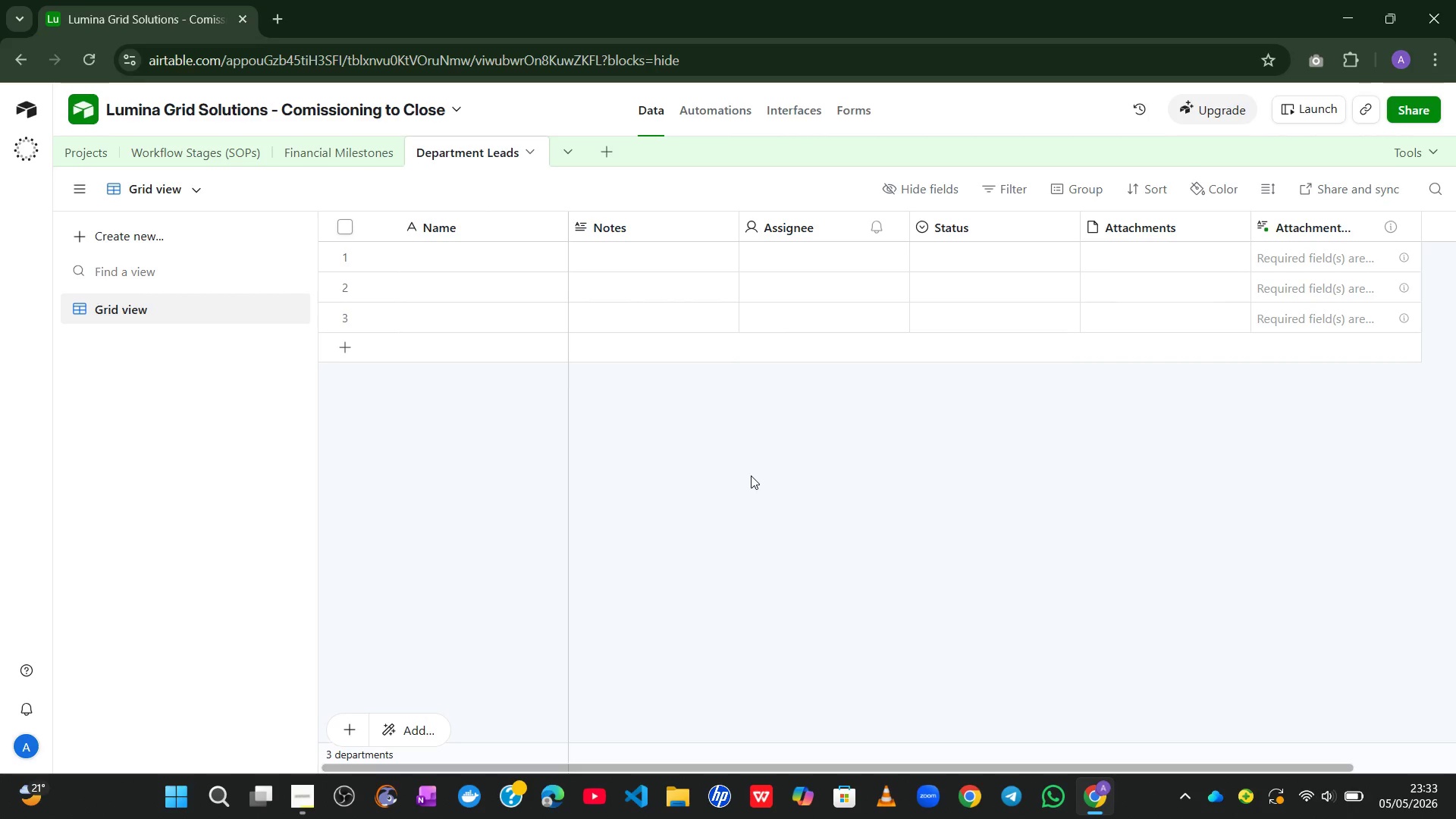 
wait(51.42)
 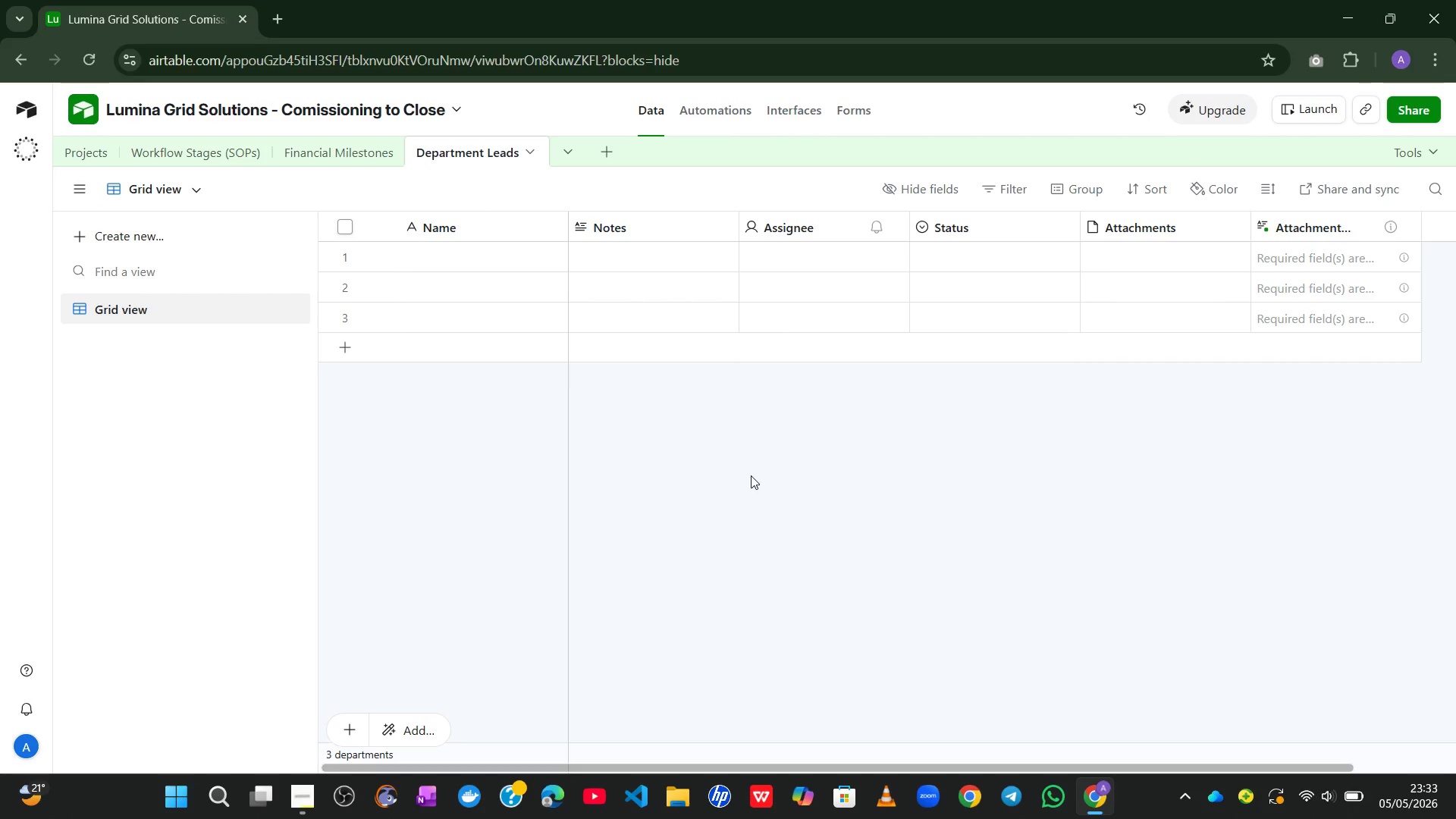 
double_click([443, 222])
 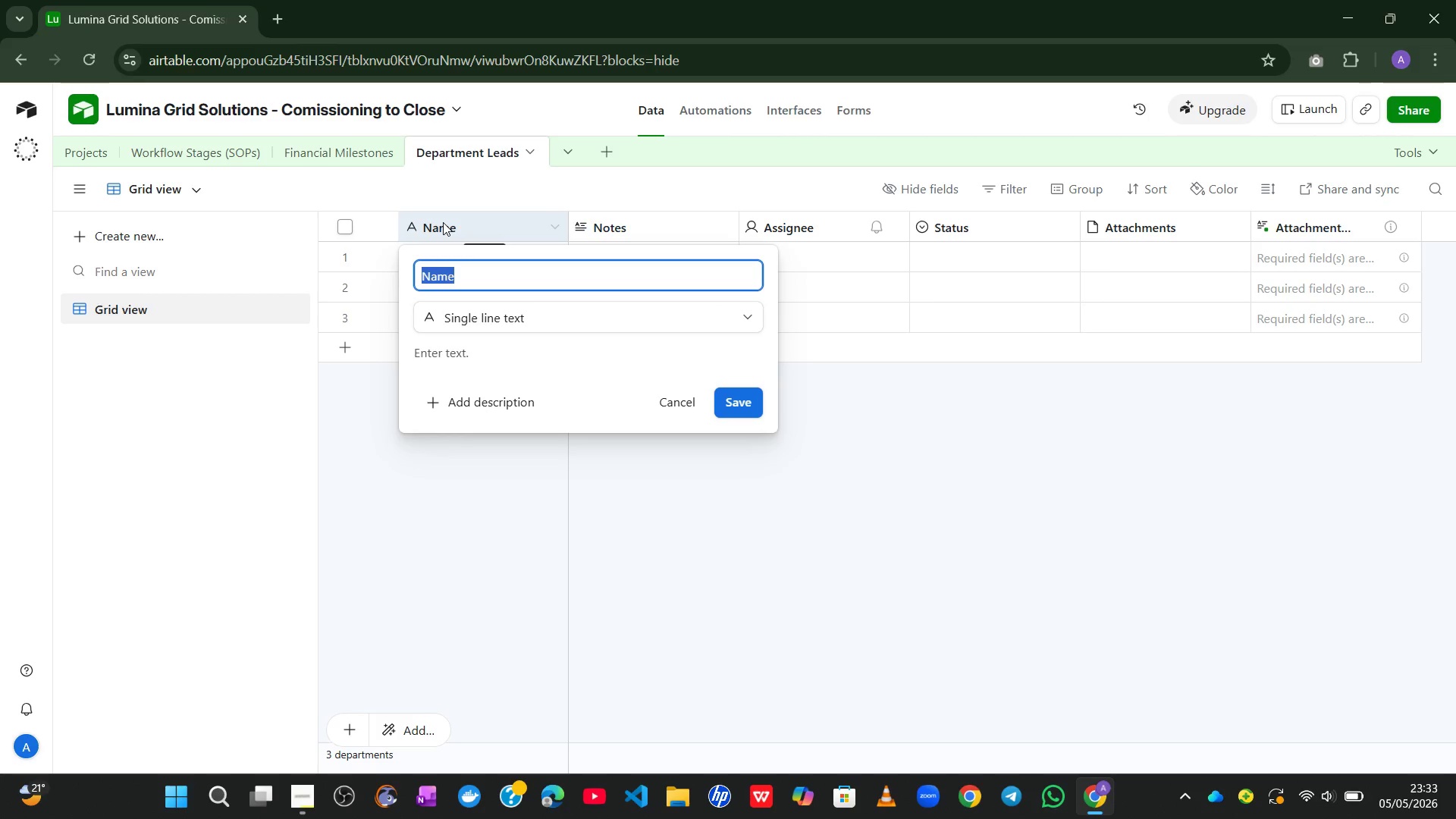 
type(Department Name)
 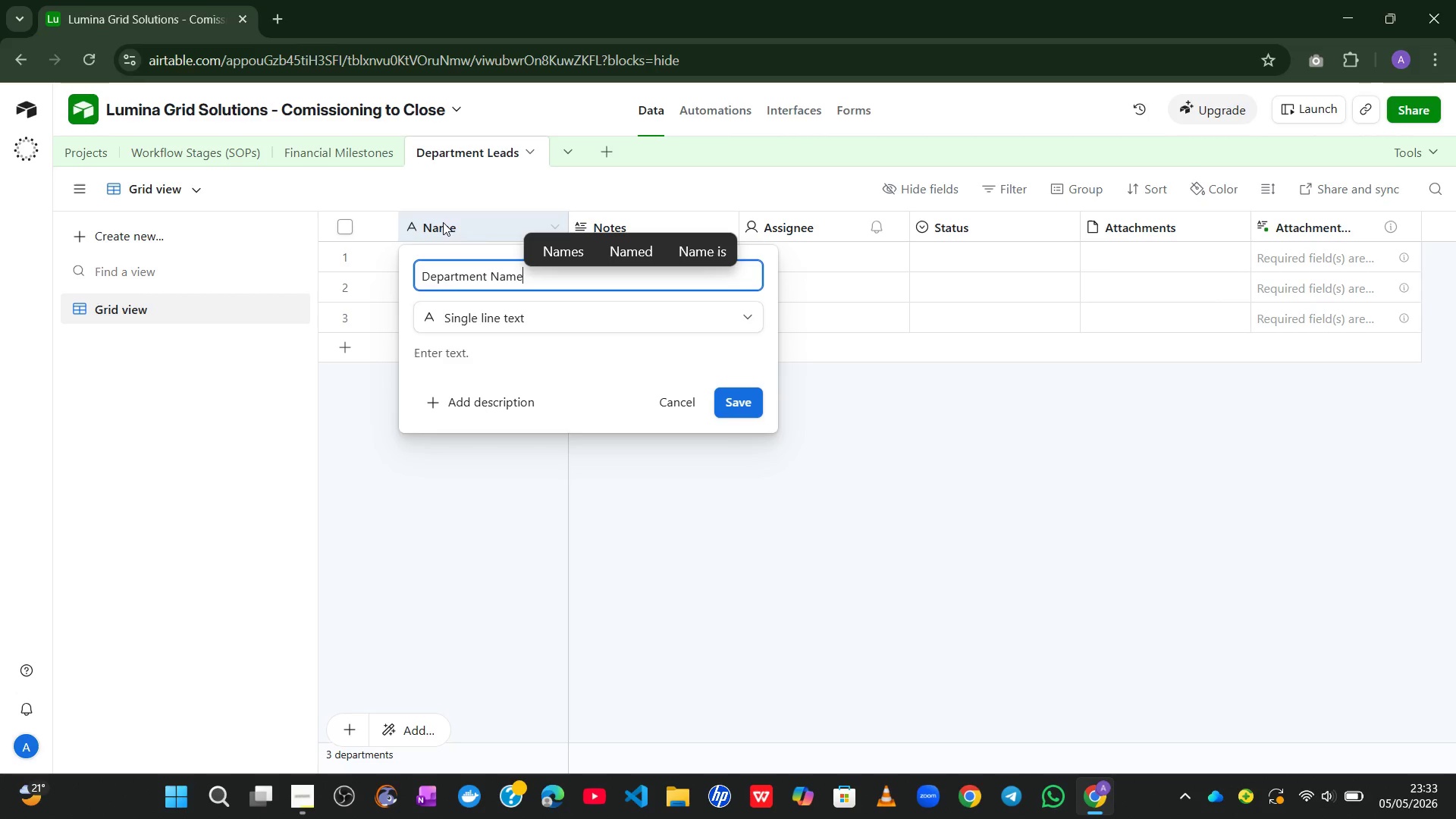 
left_click([729, 397])
 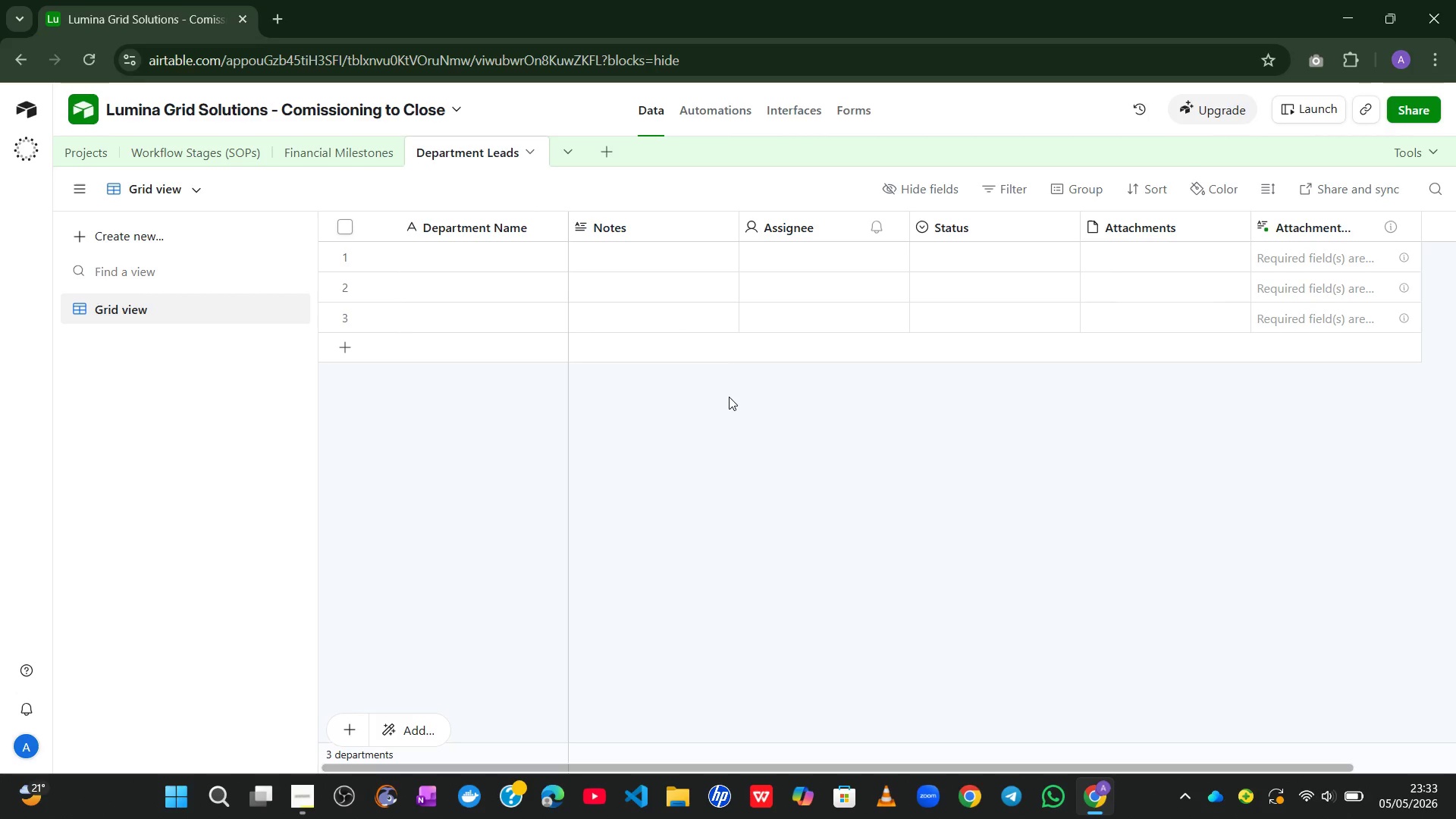 
wait(14.84)
 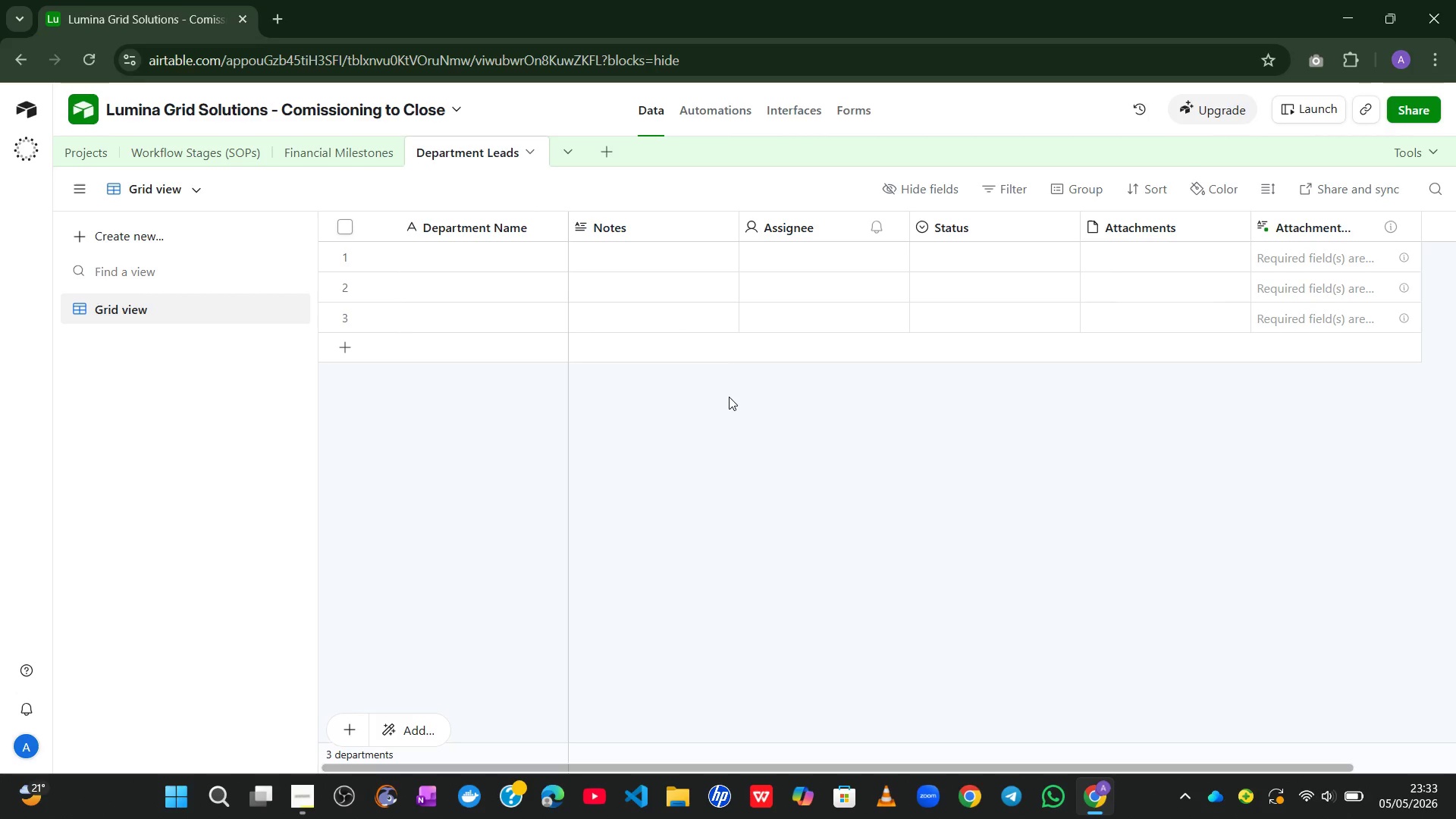 
right_click([1321, 228])
 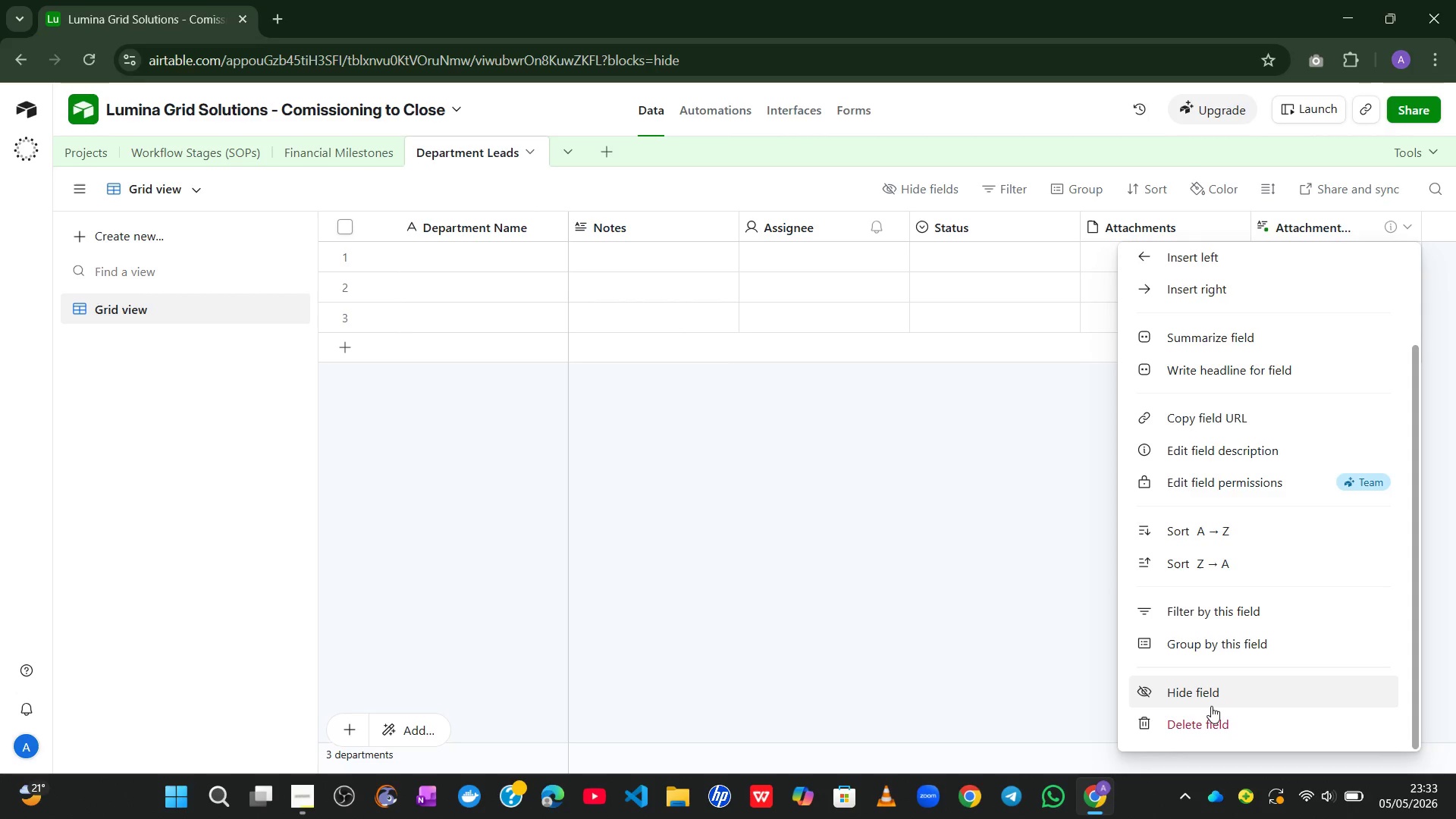 
left_click([1195, 716])
 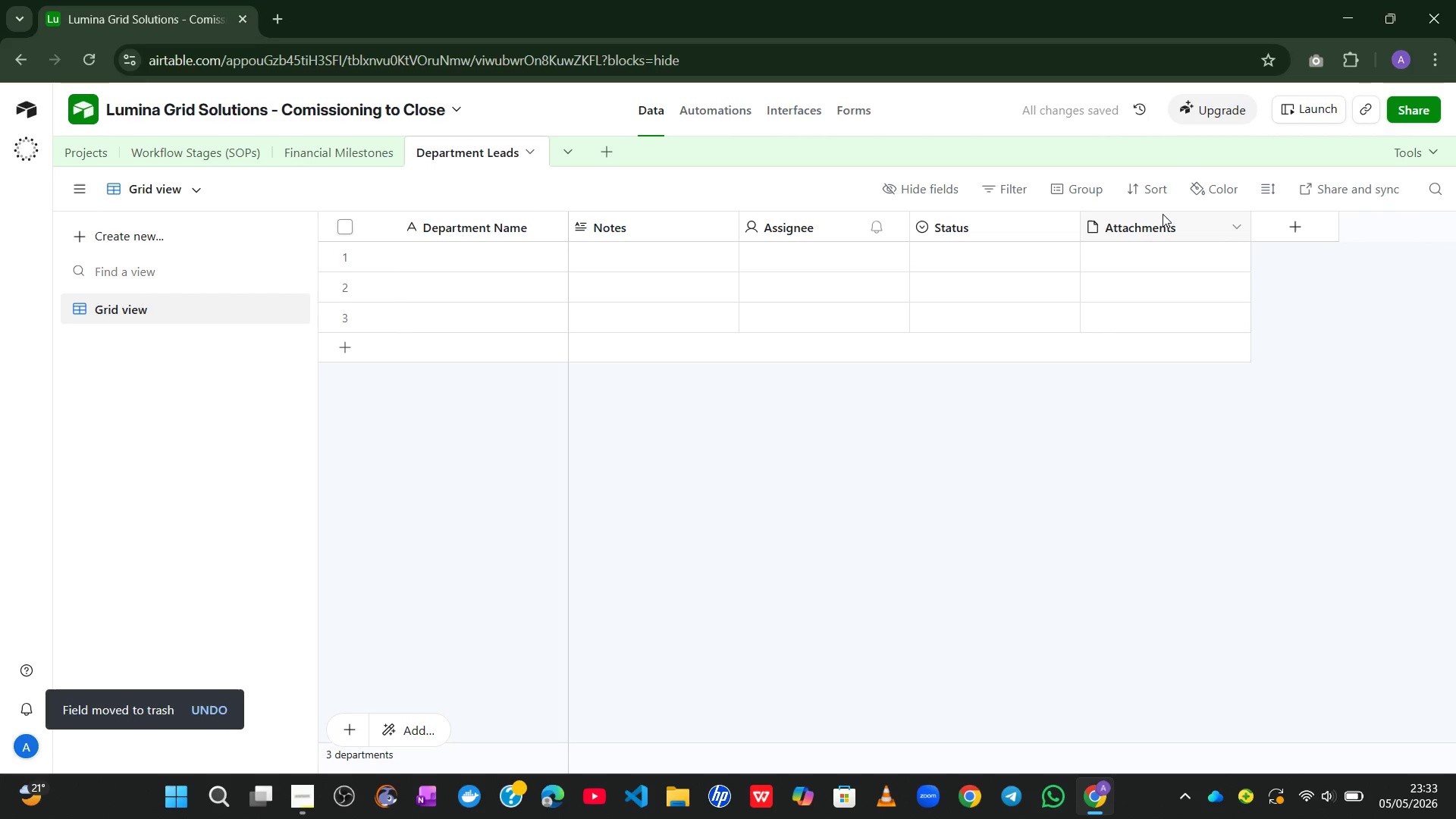 
right_click([1147, 224])
 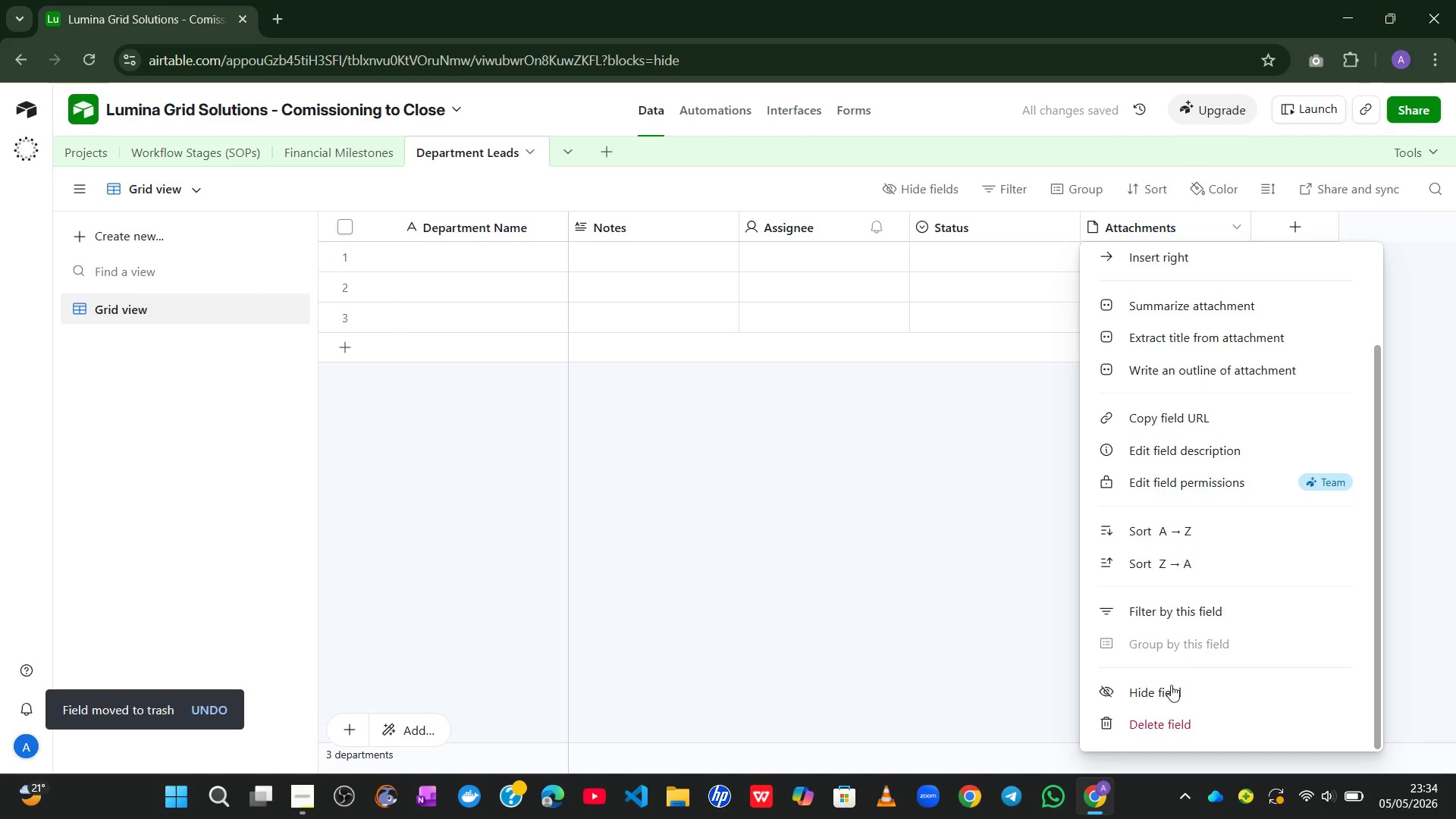 
left_click([1156, 711])
 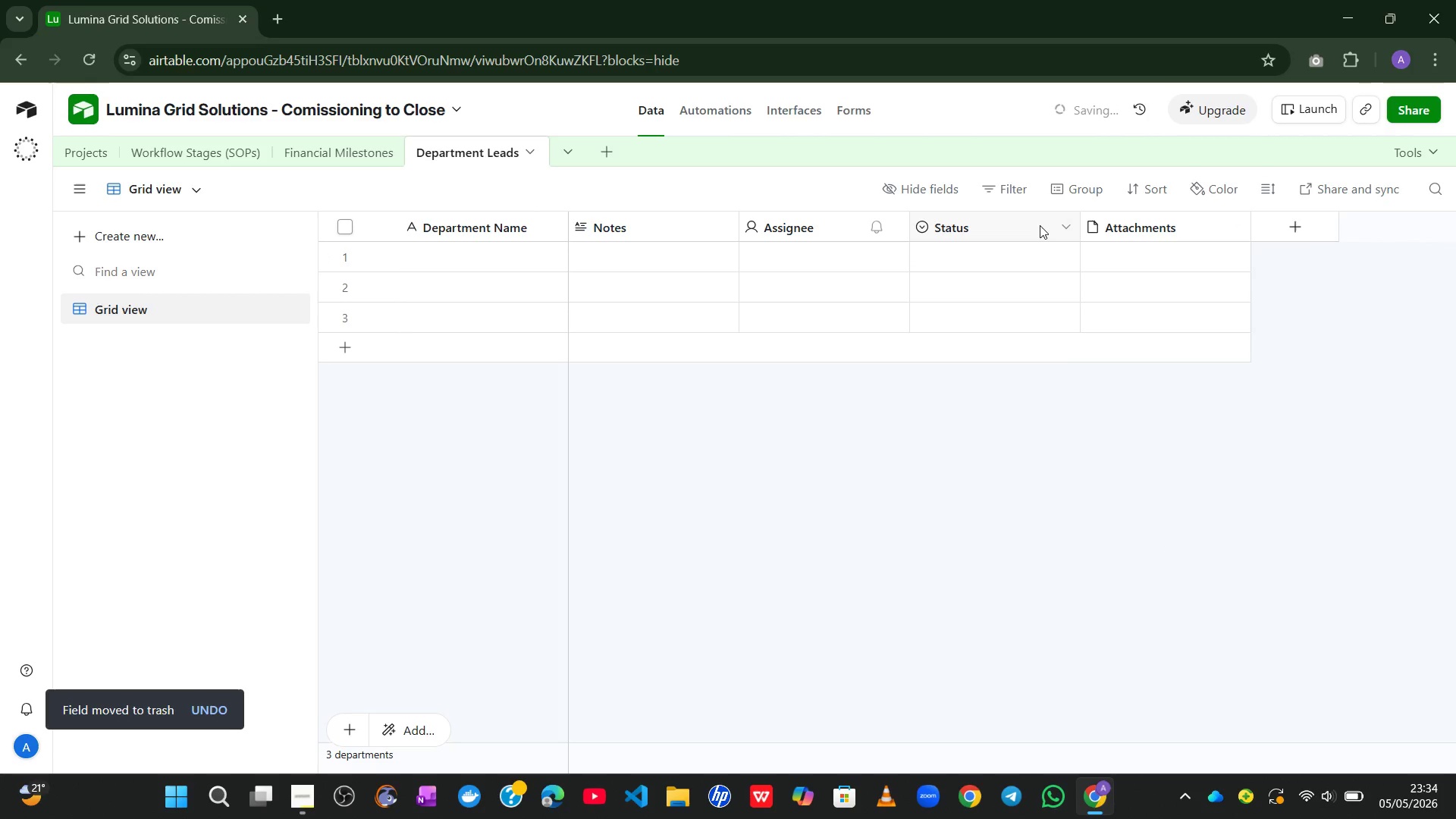 
left_click([1039, 225])
 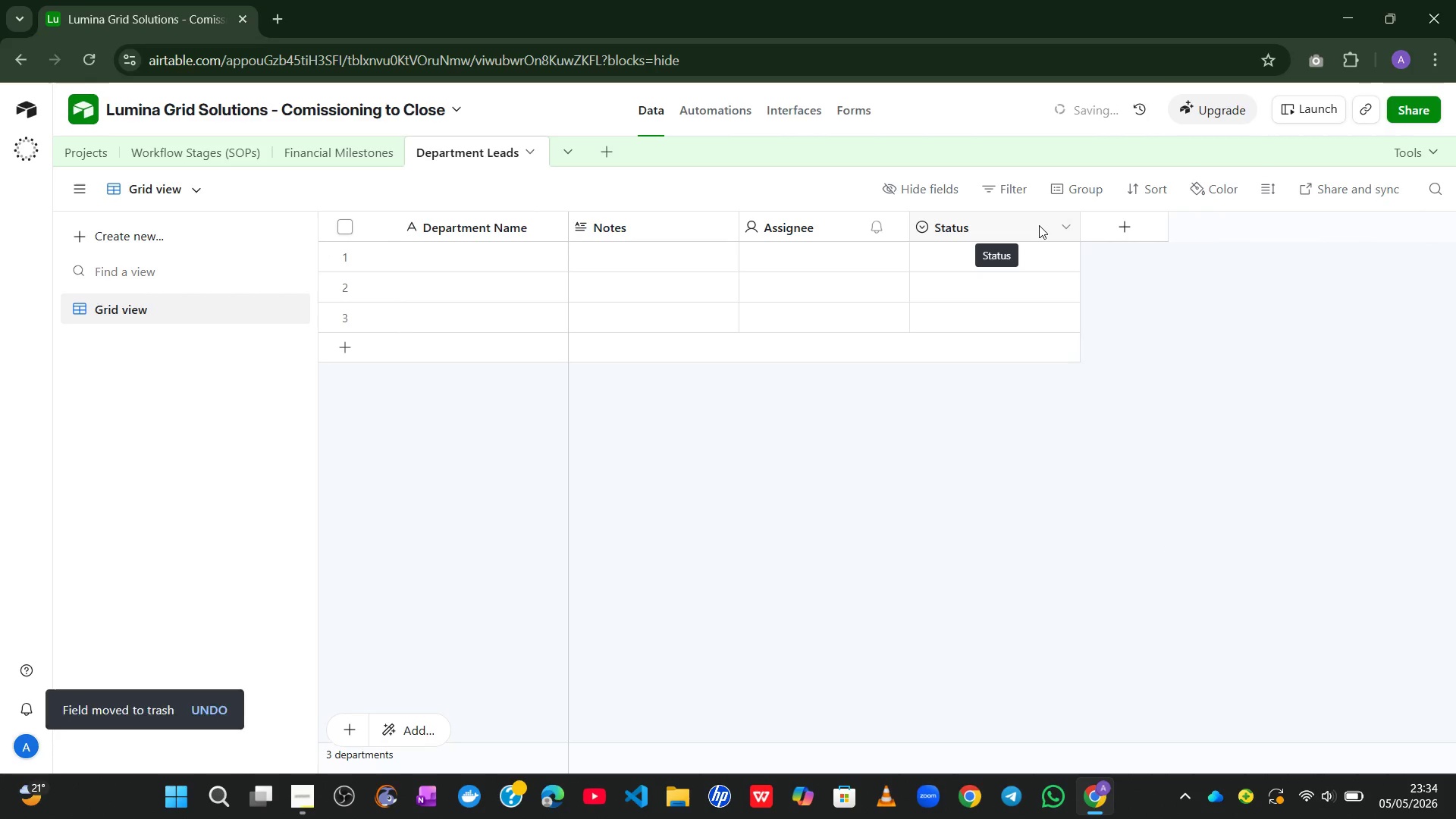 
double_click([1039, 225])
 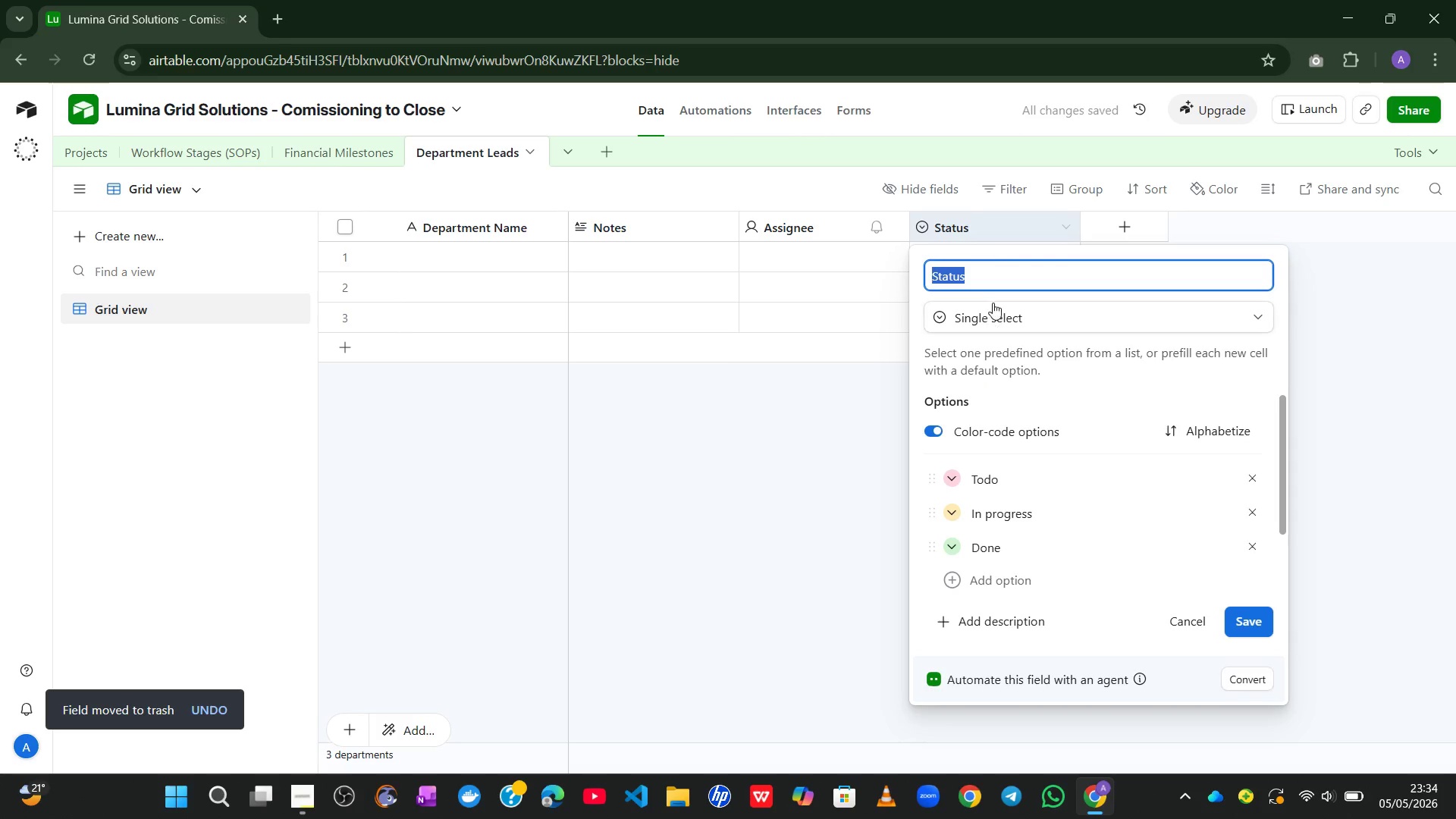 
left_click([829, 463])
 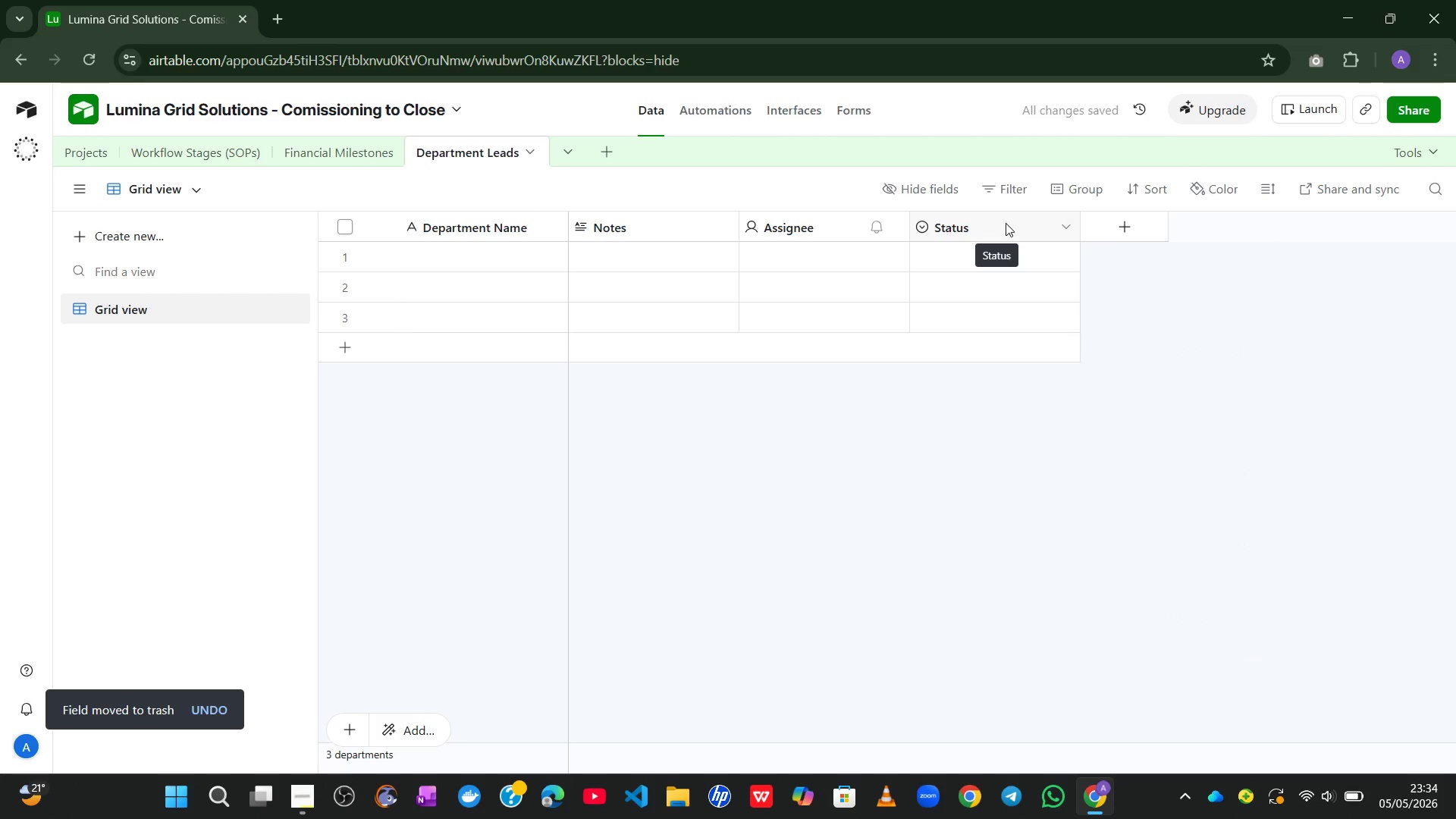 
right_click([1006, 222])
 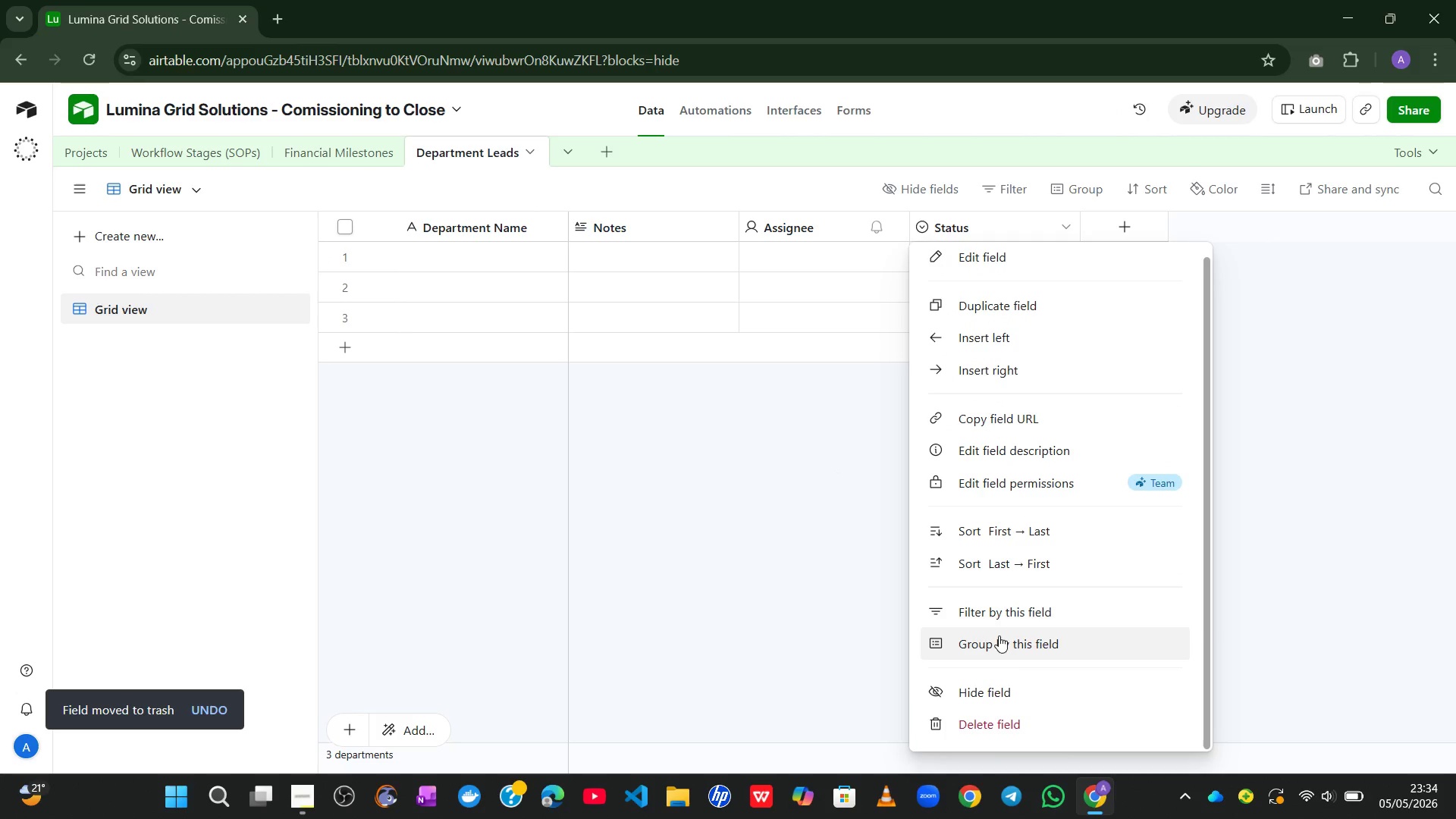 
left_click([990, 722])
 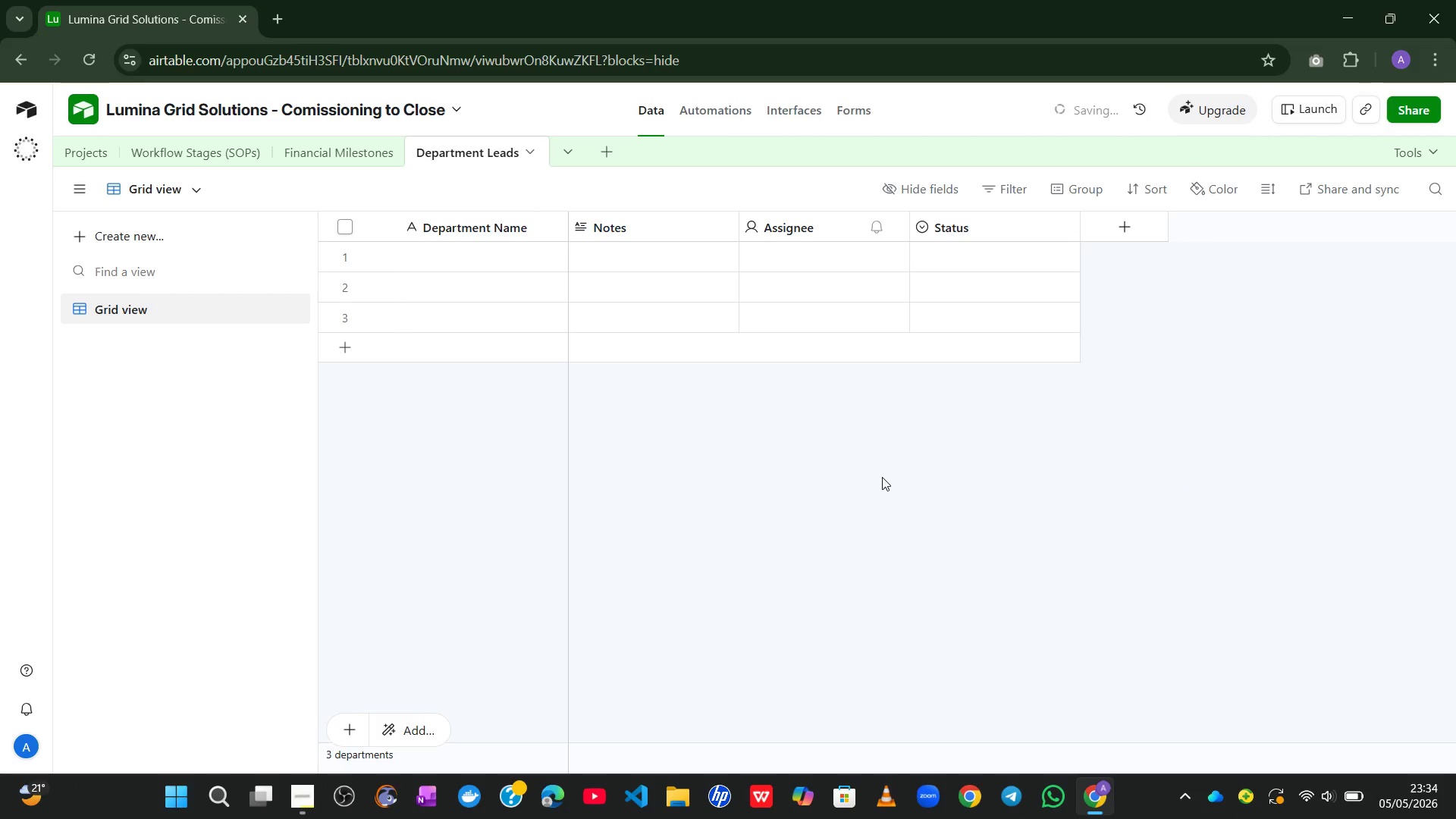 
mouse_move([822, 296])
 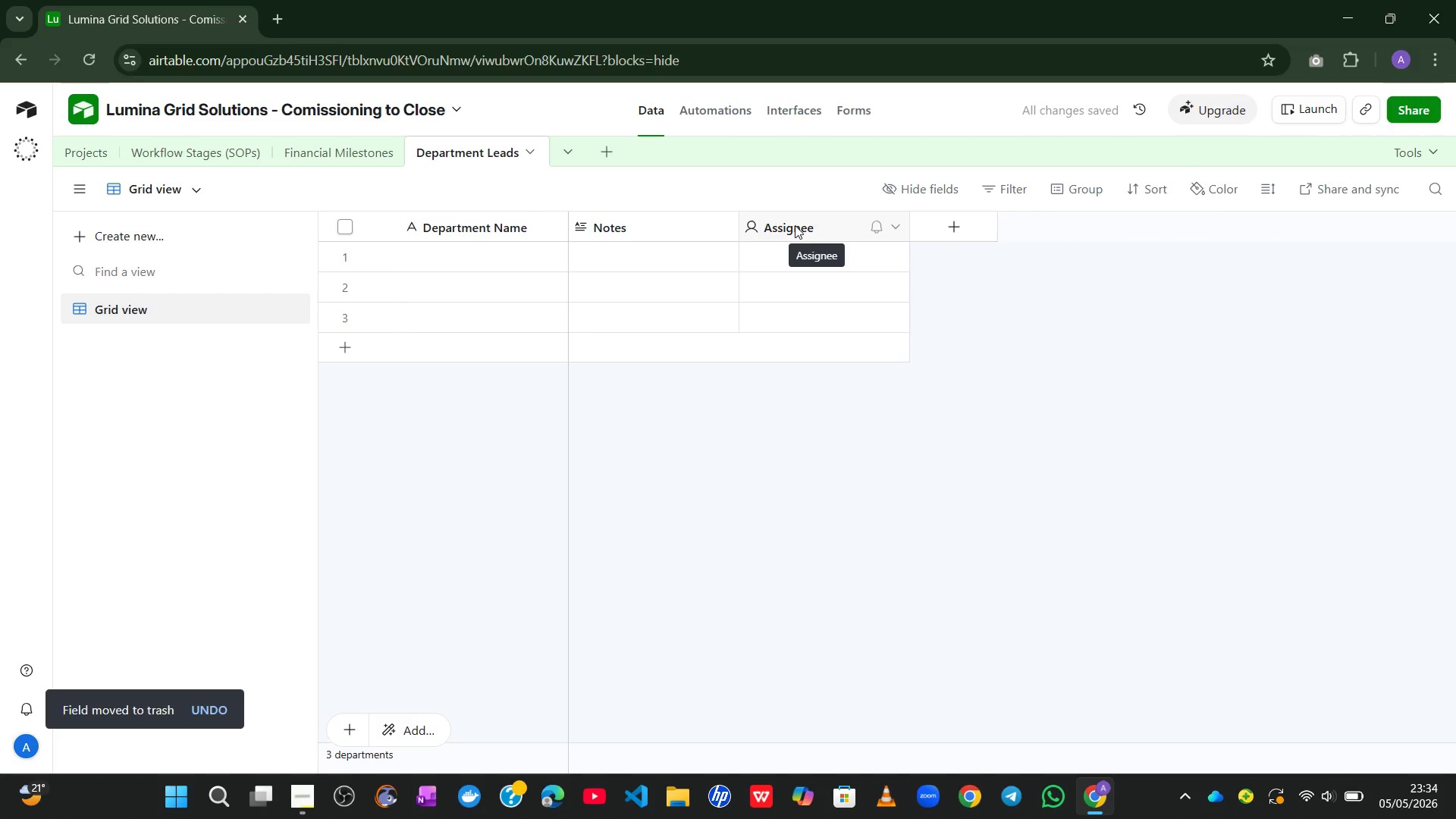 
right_click([795, 225])
 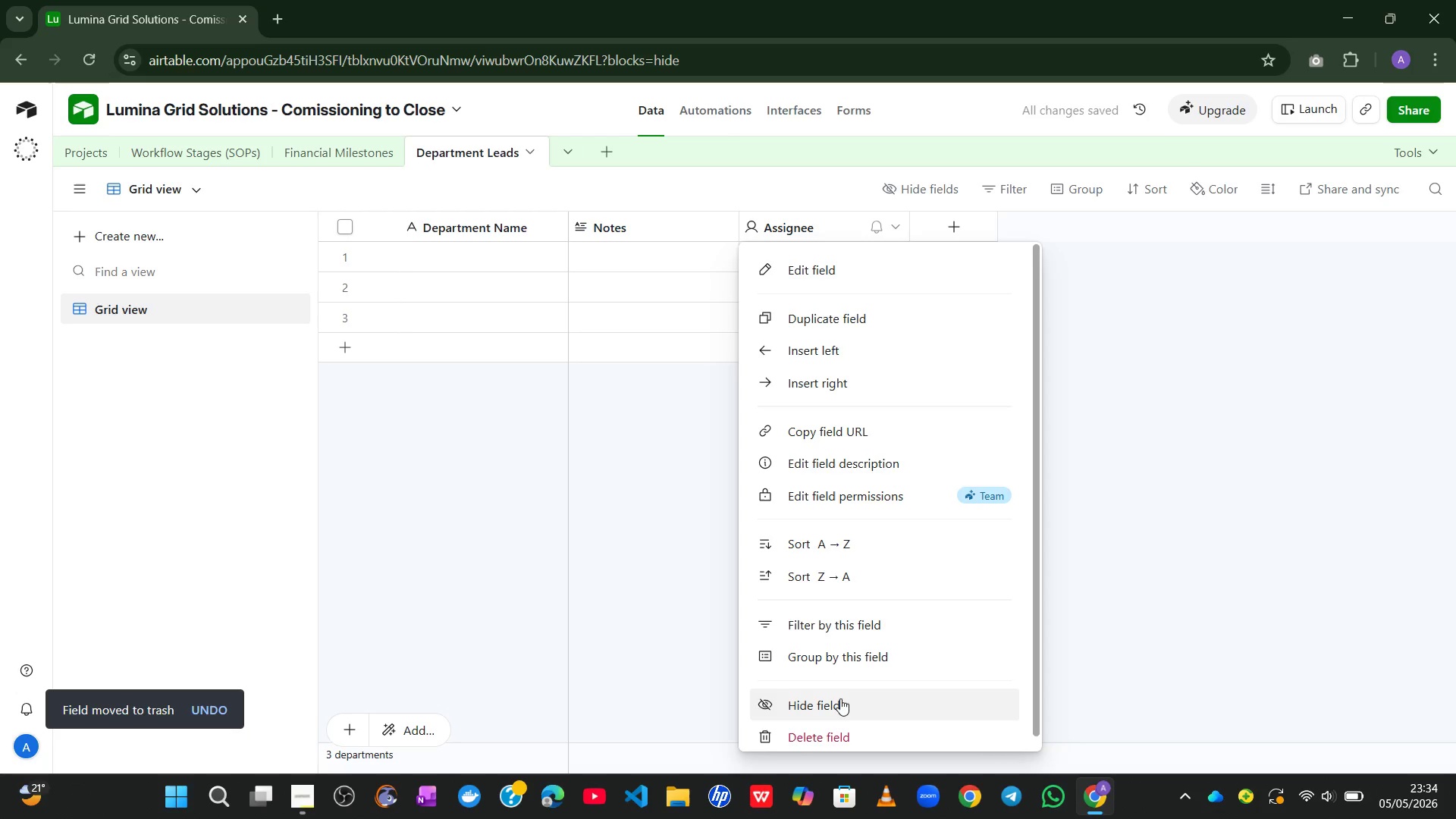 
left_click([829, 717])
 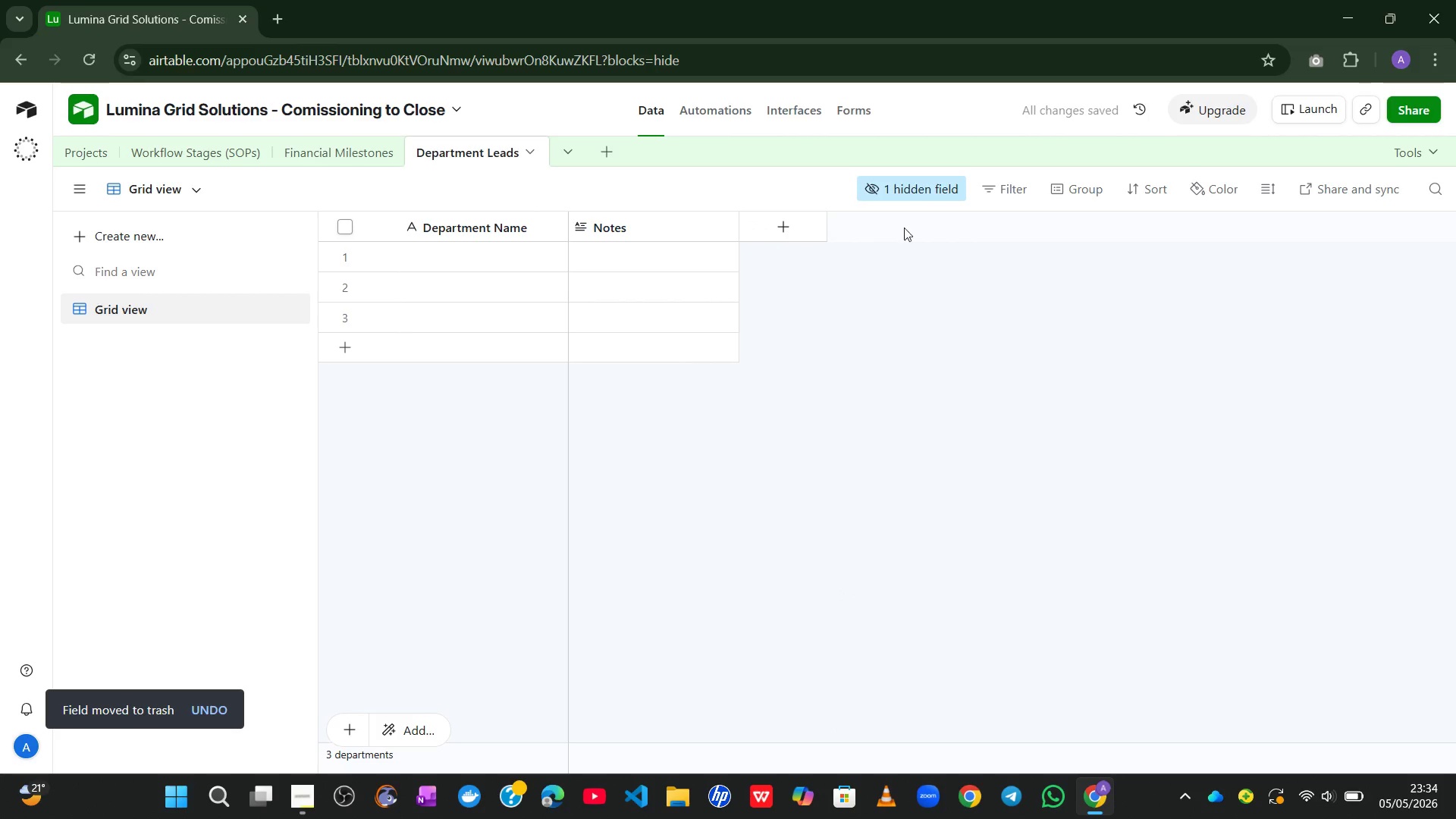 
left_click([902, 196])
 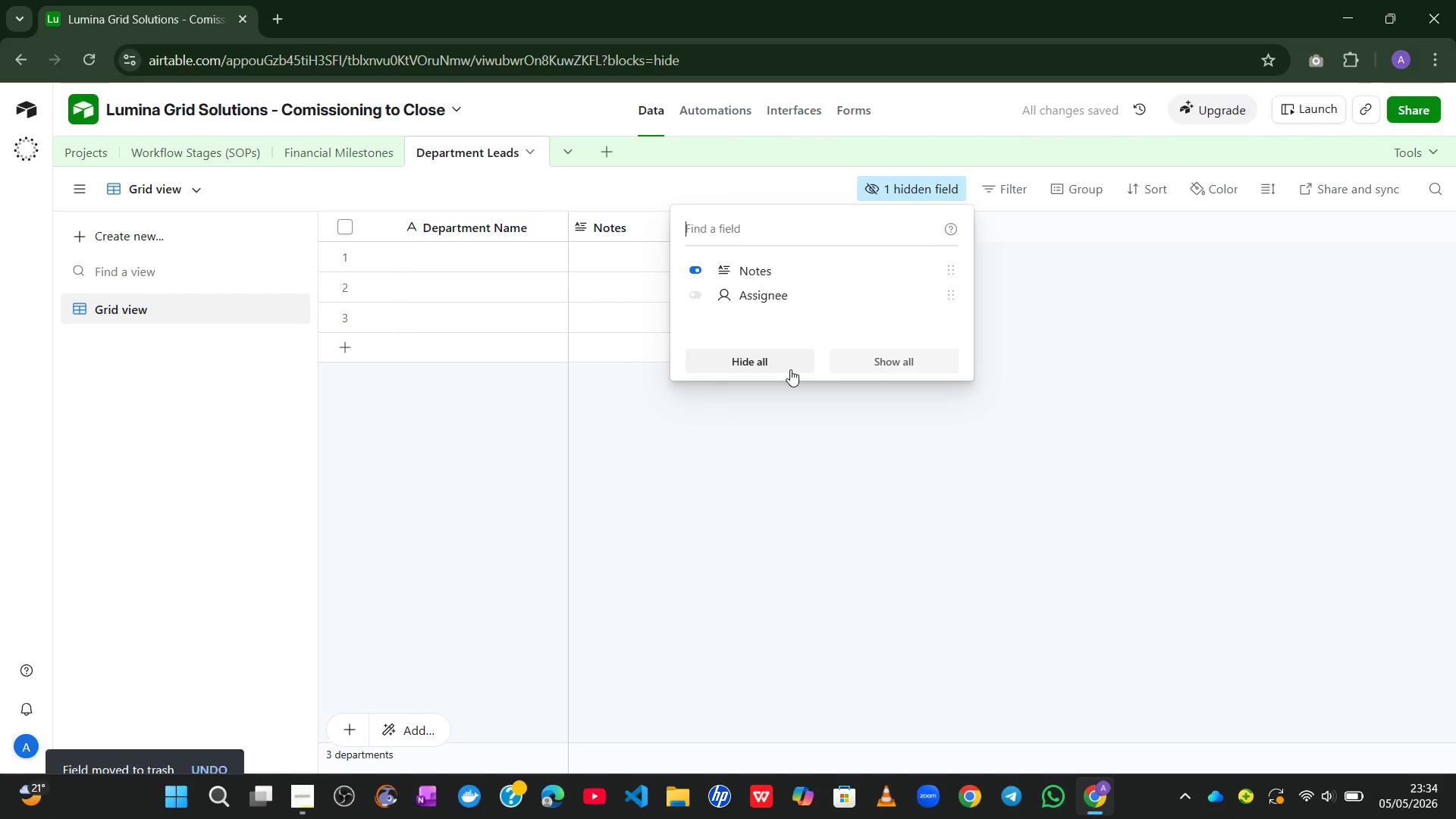 
left_click([874, 362])
 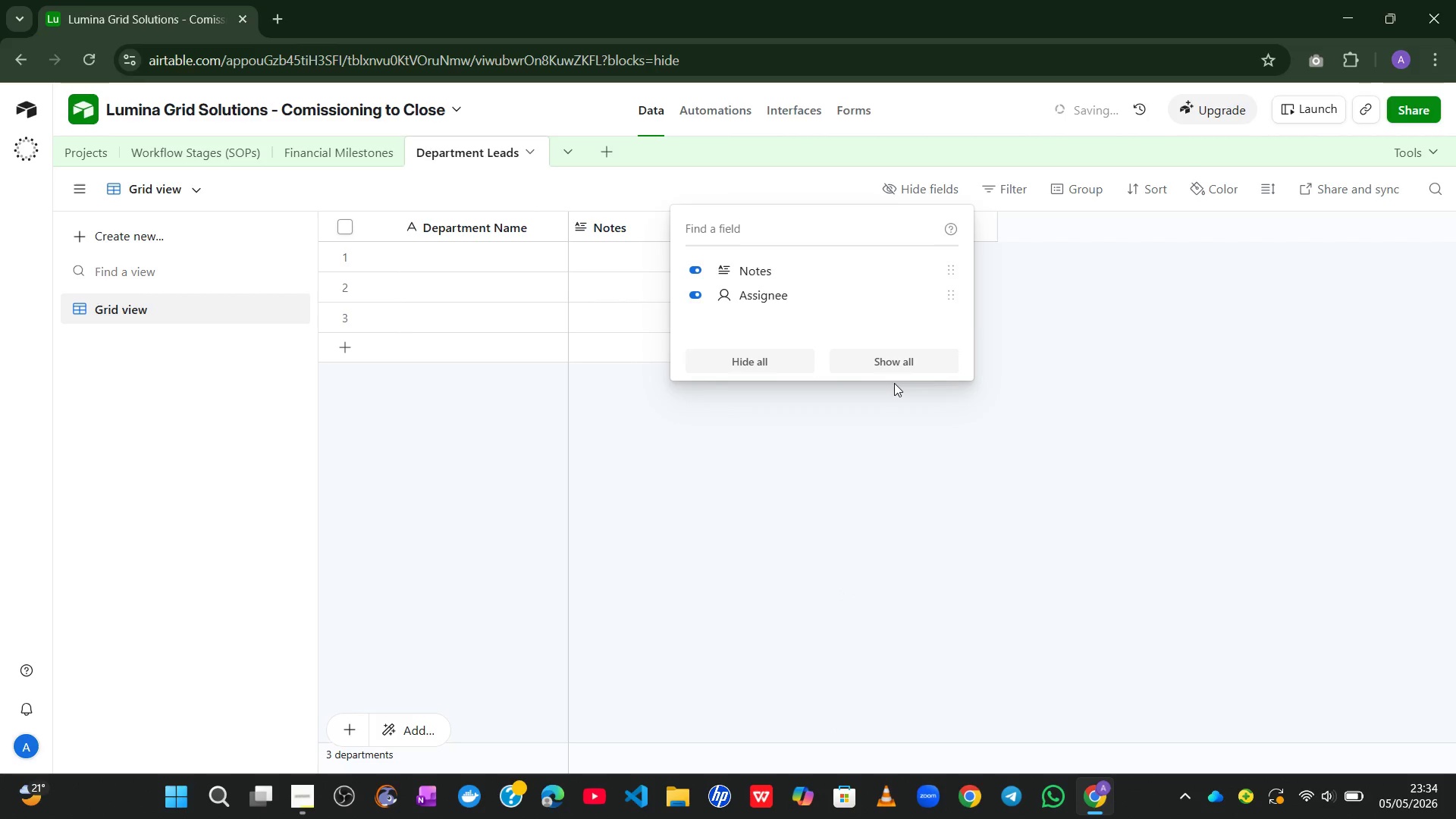 
left_click([842, 441])
 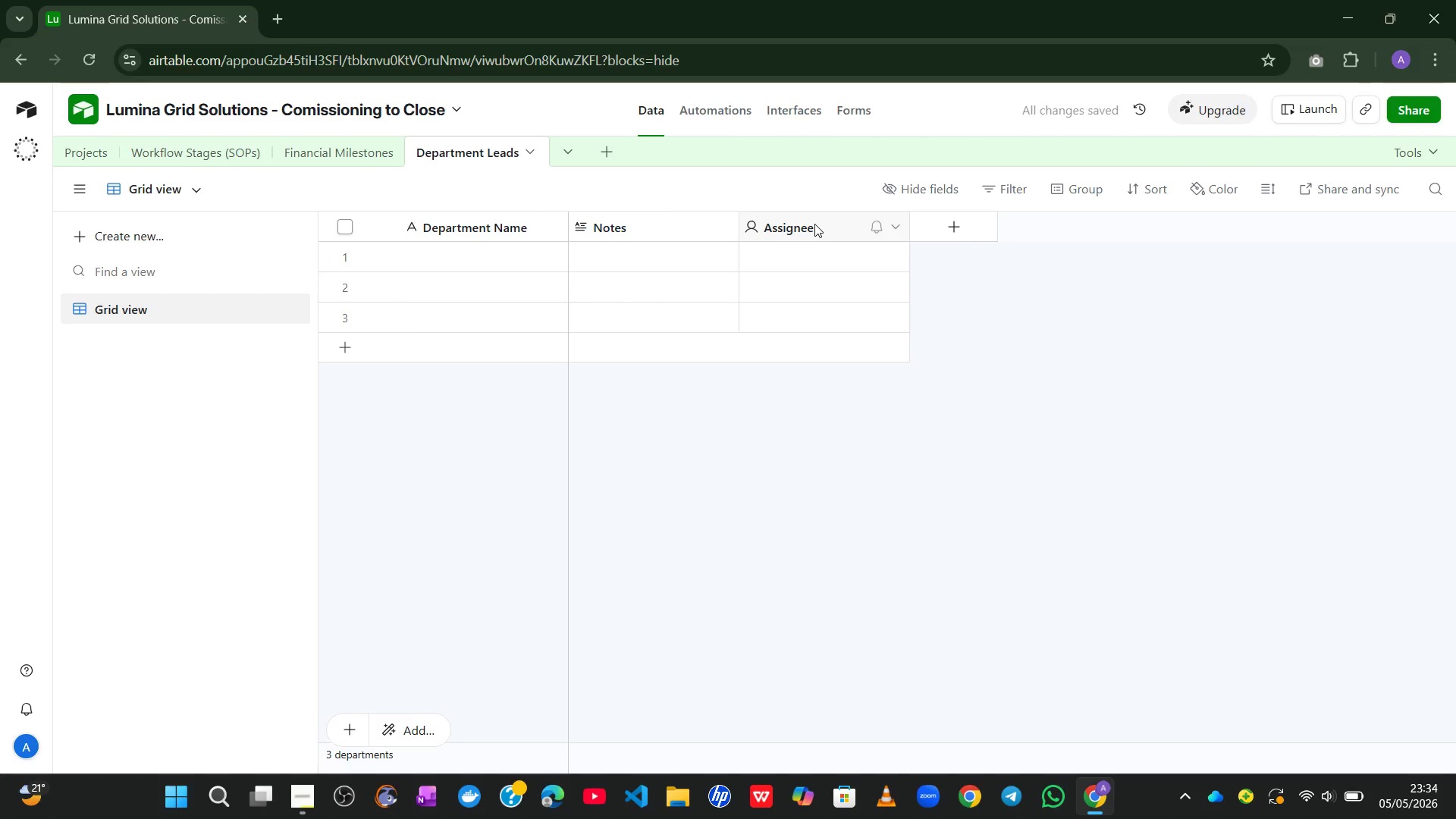 
right_click([814, 224])
 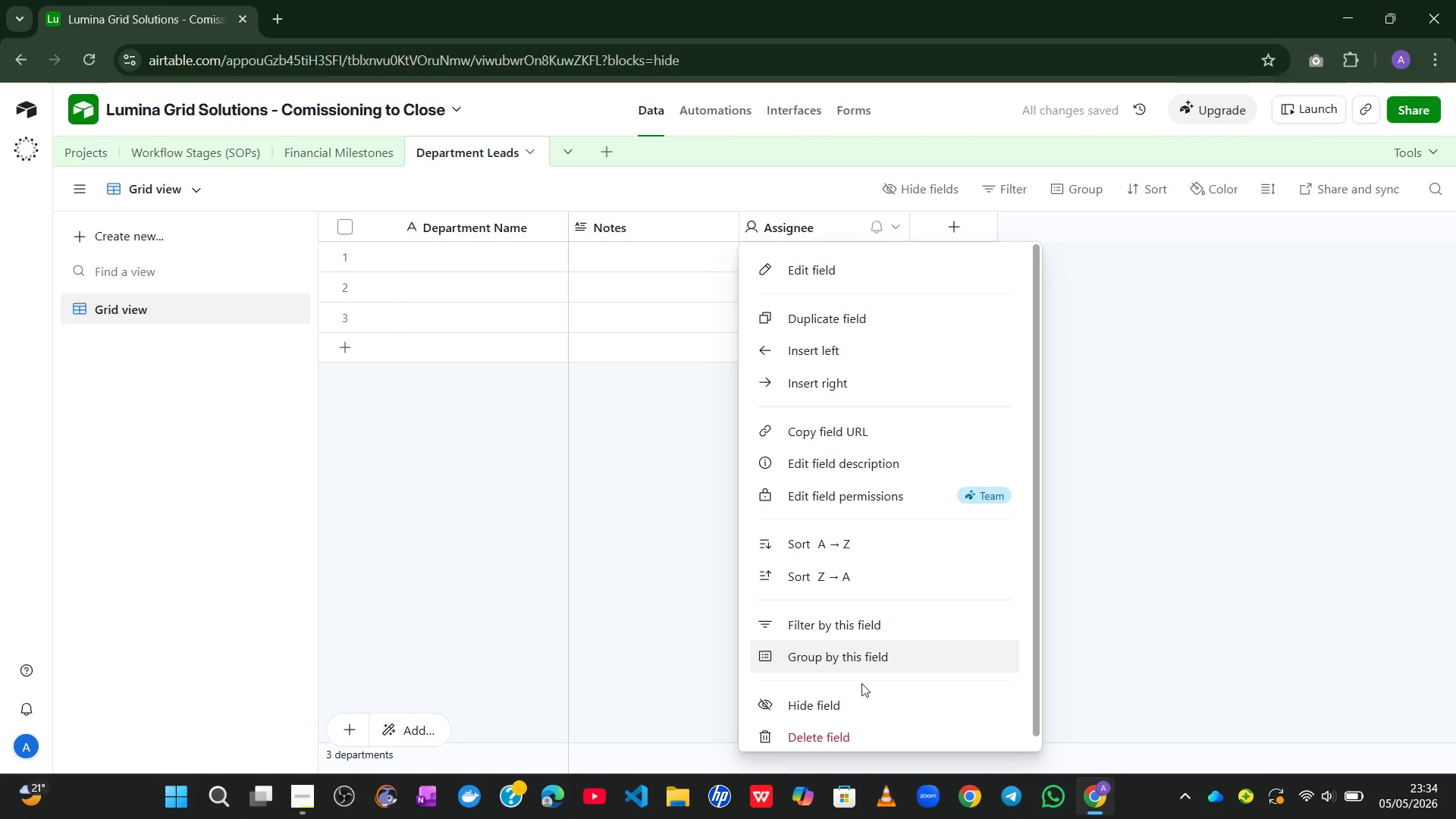 
left_click([833, 736])
 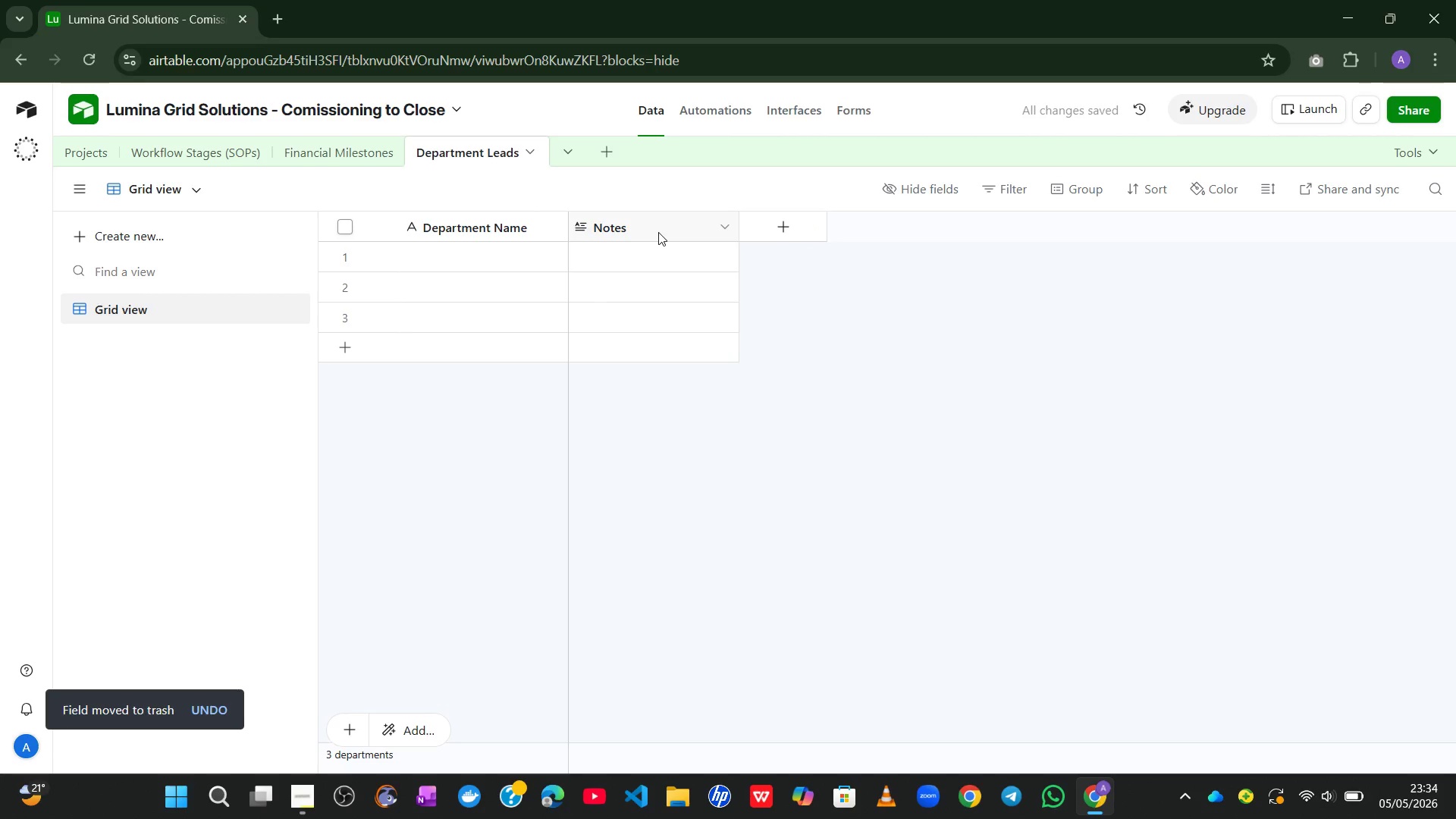 
right_click([651, 217])
 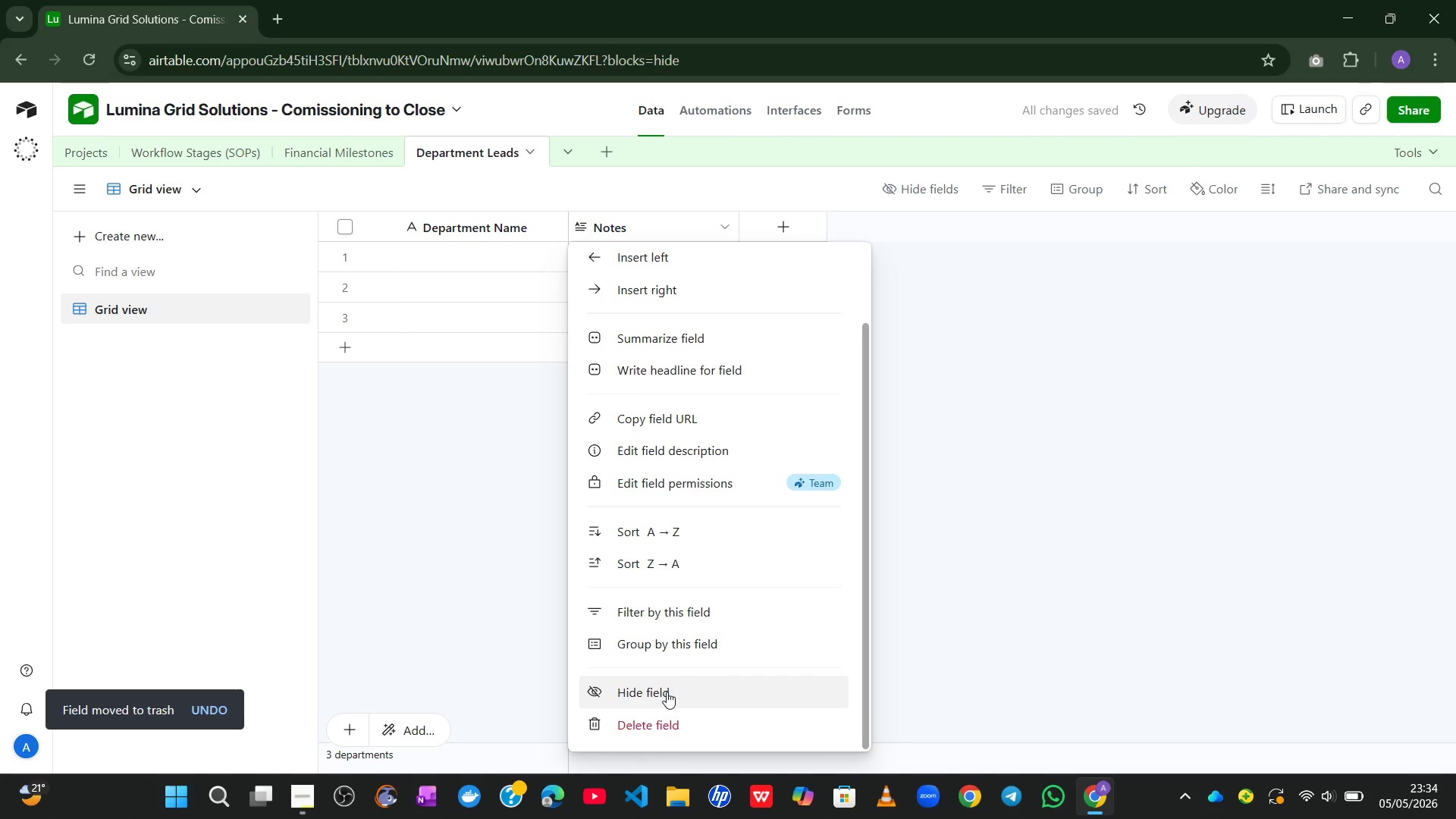 
left_click([645, 717])
 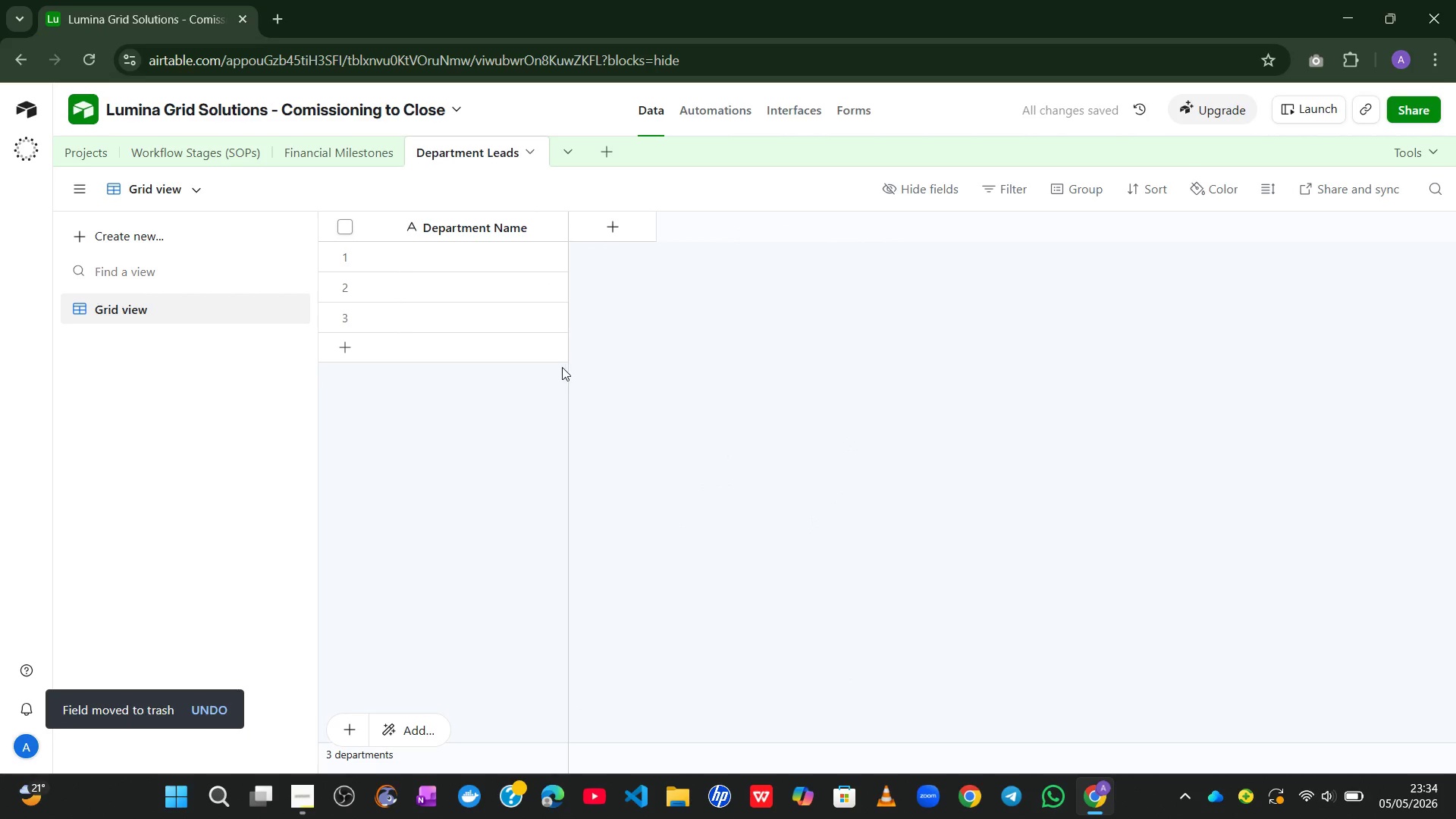 
left_click([460, 313])
 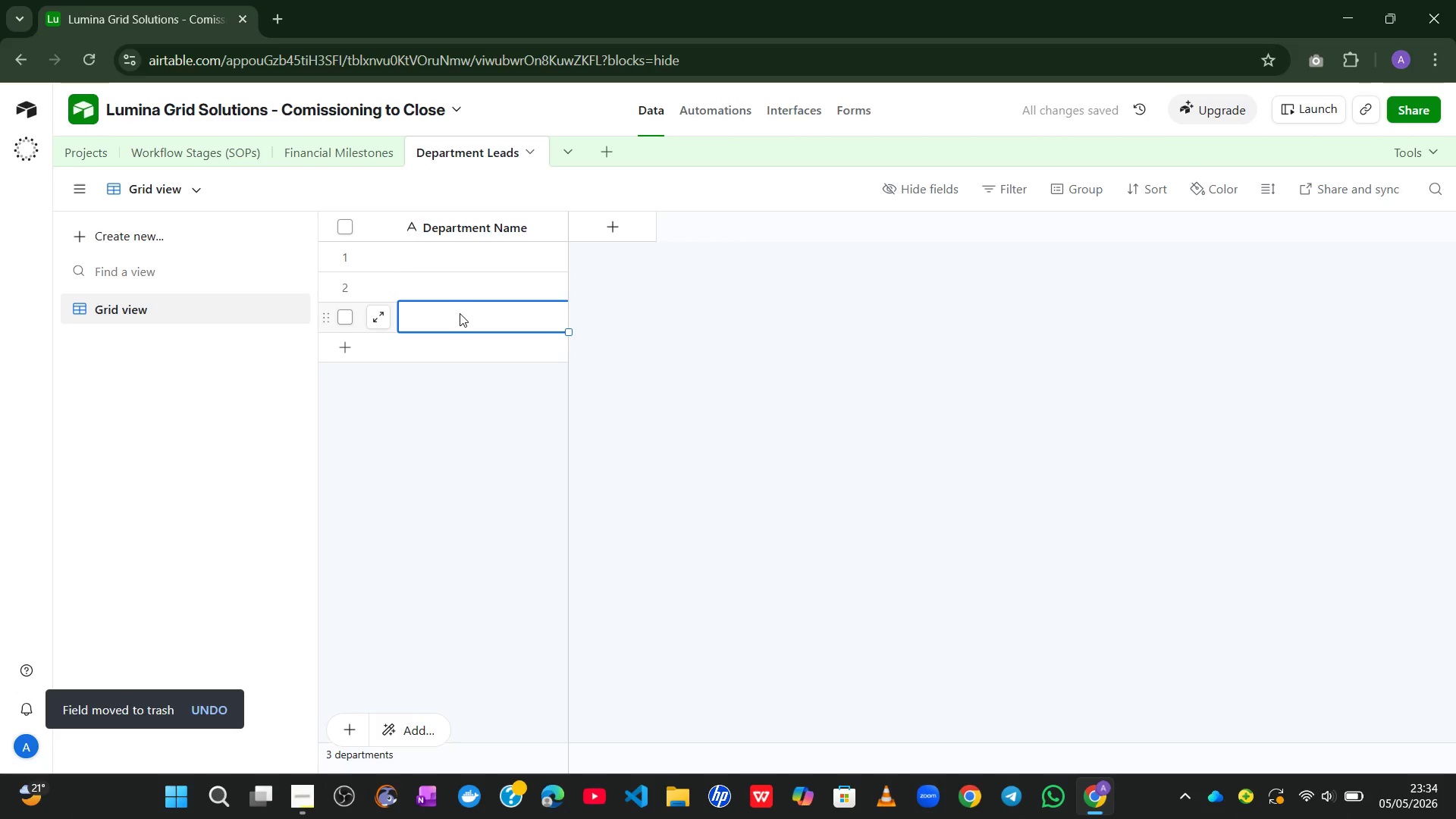 
key(Shift+ShiftLeft)
 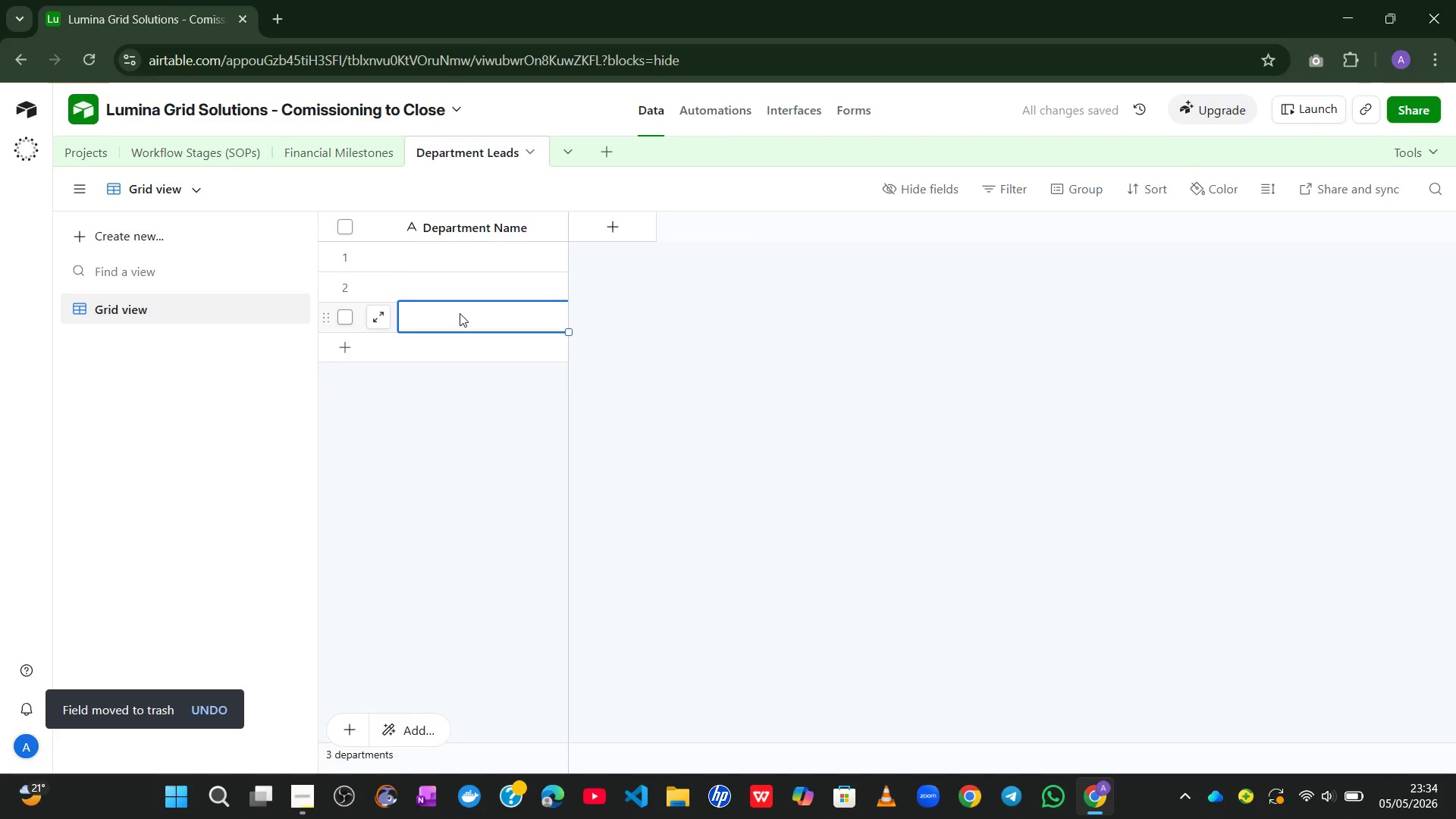 
key(Shift+Enter)
 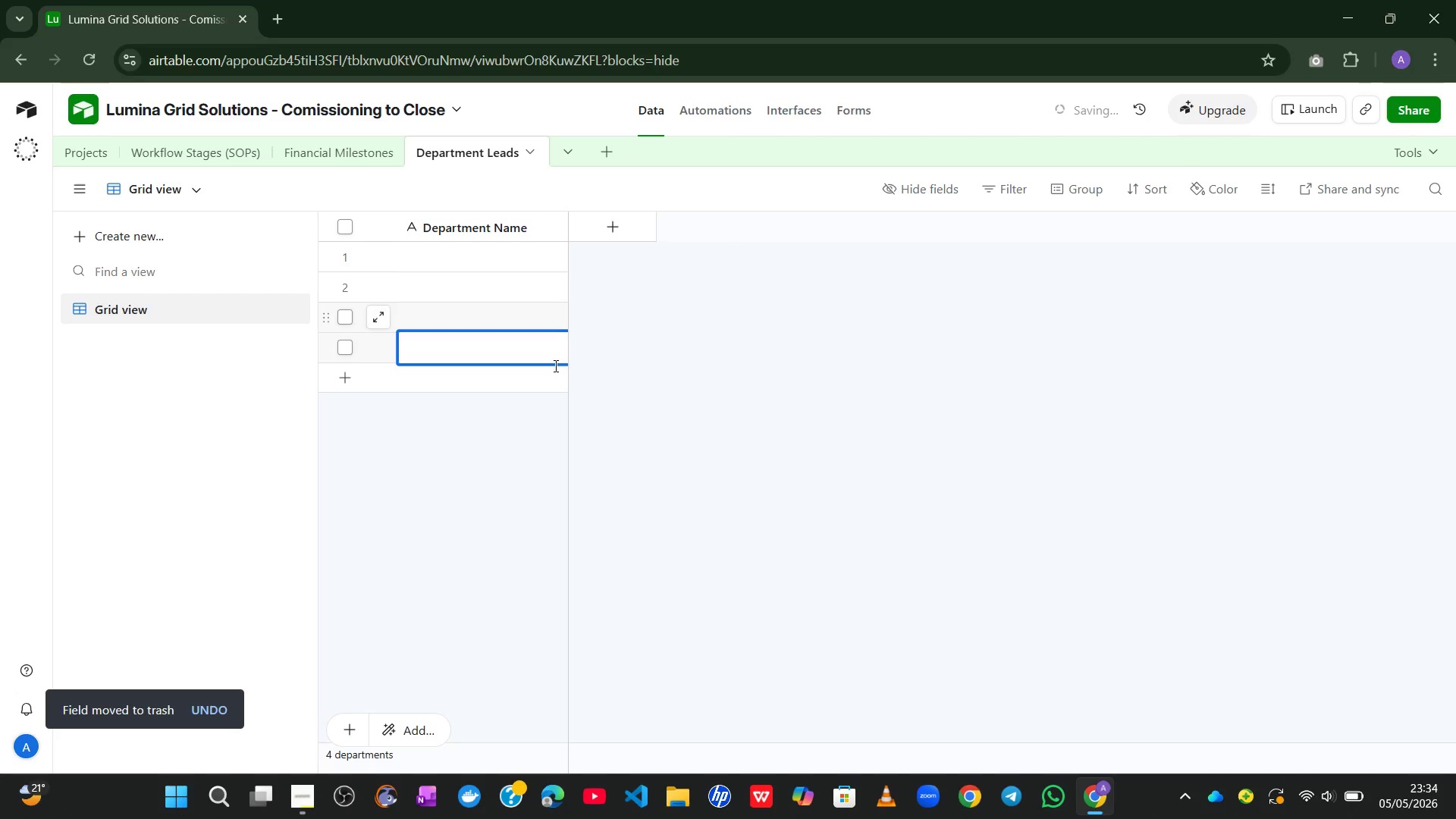 
left_click([720, 454])
 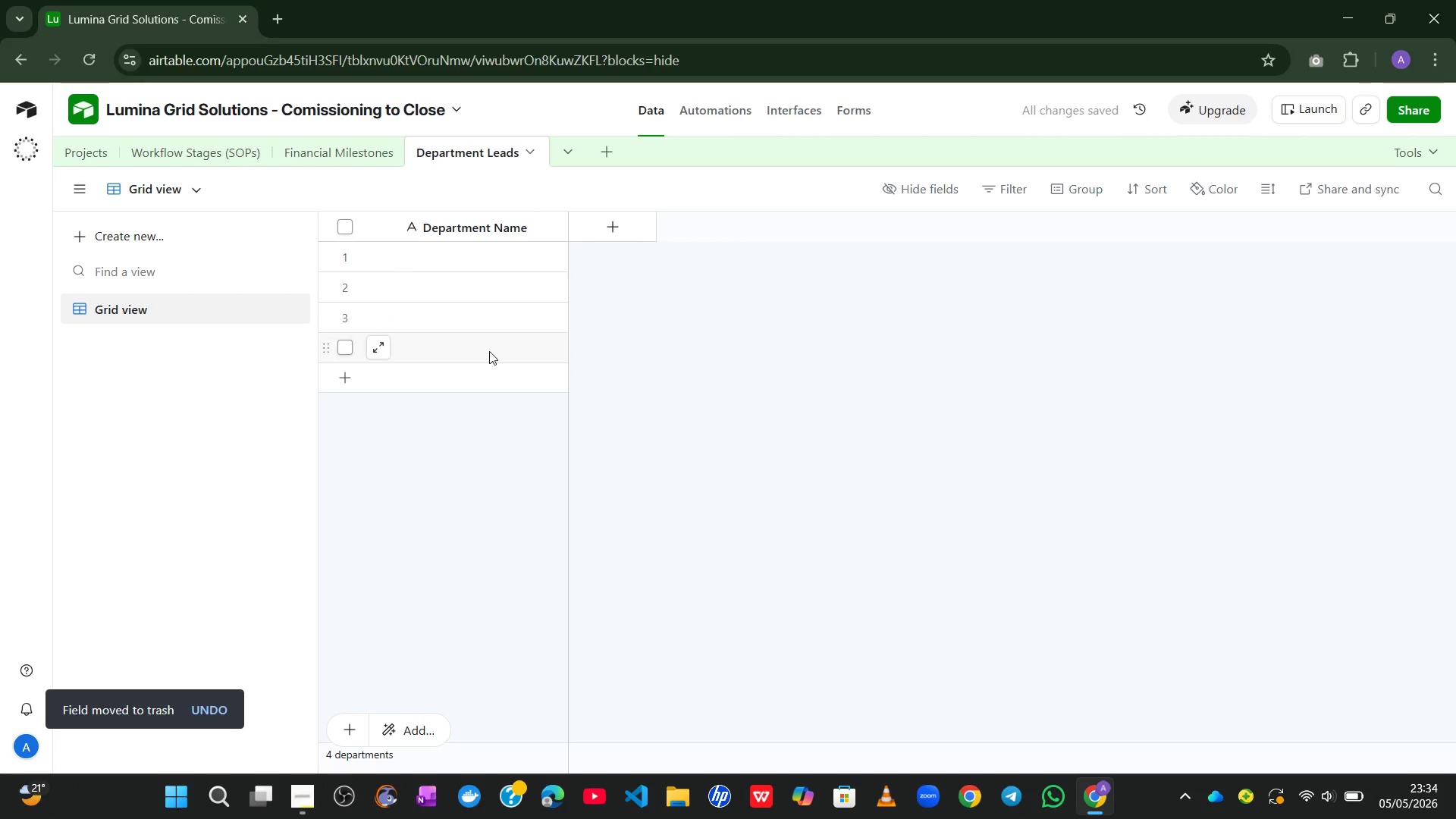 
left_click([489, 351])
 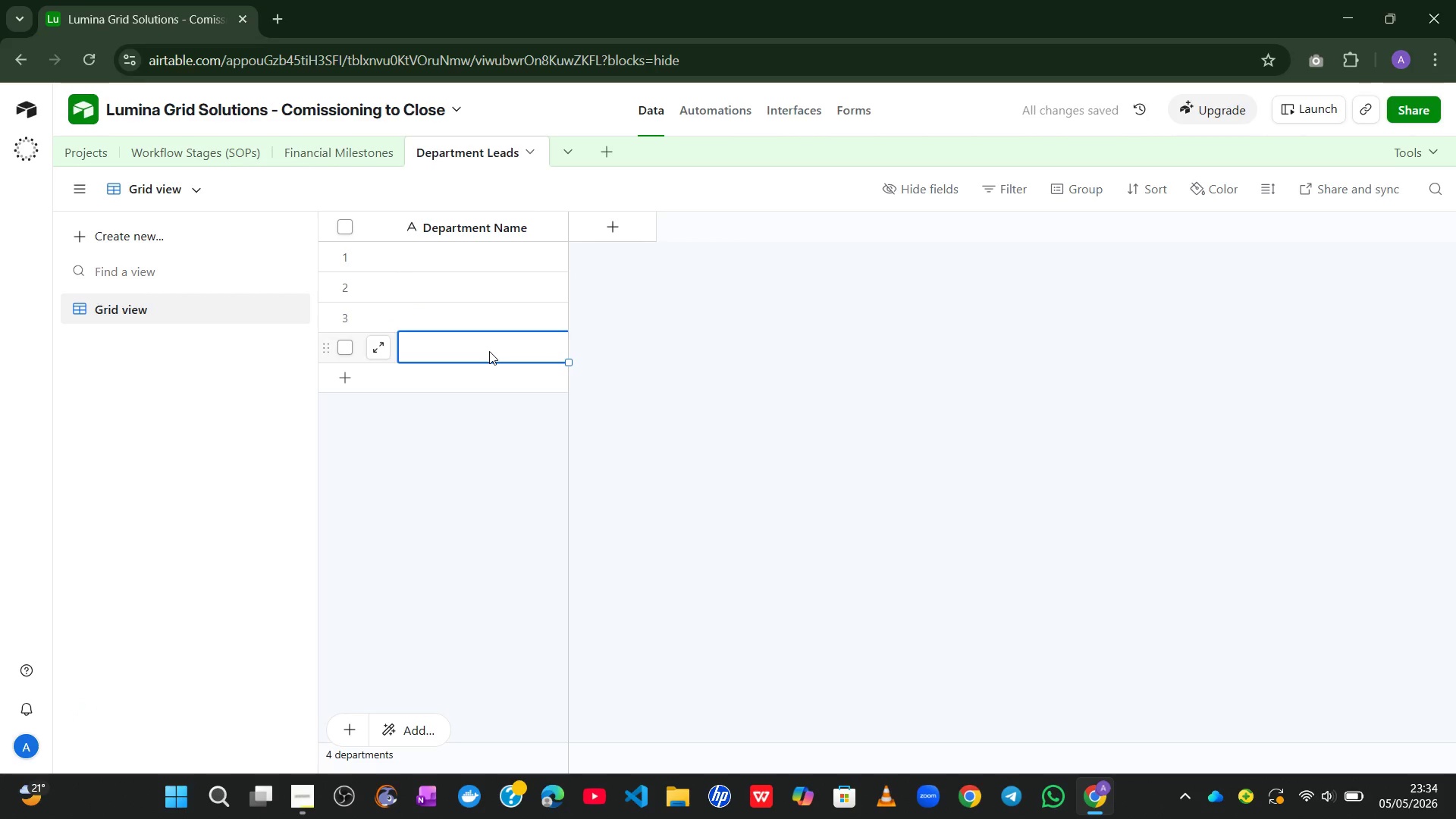 
key(Shift+Enter)
 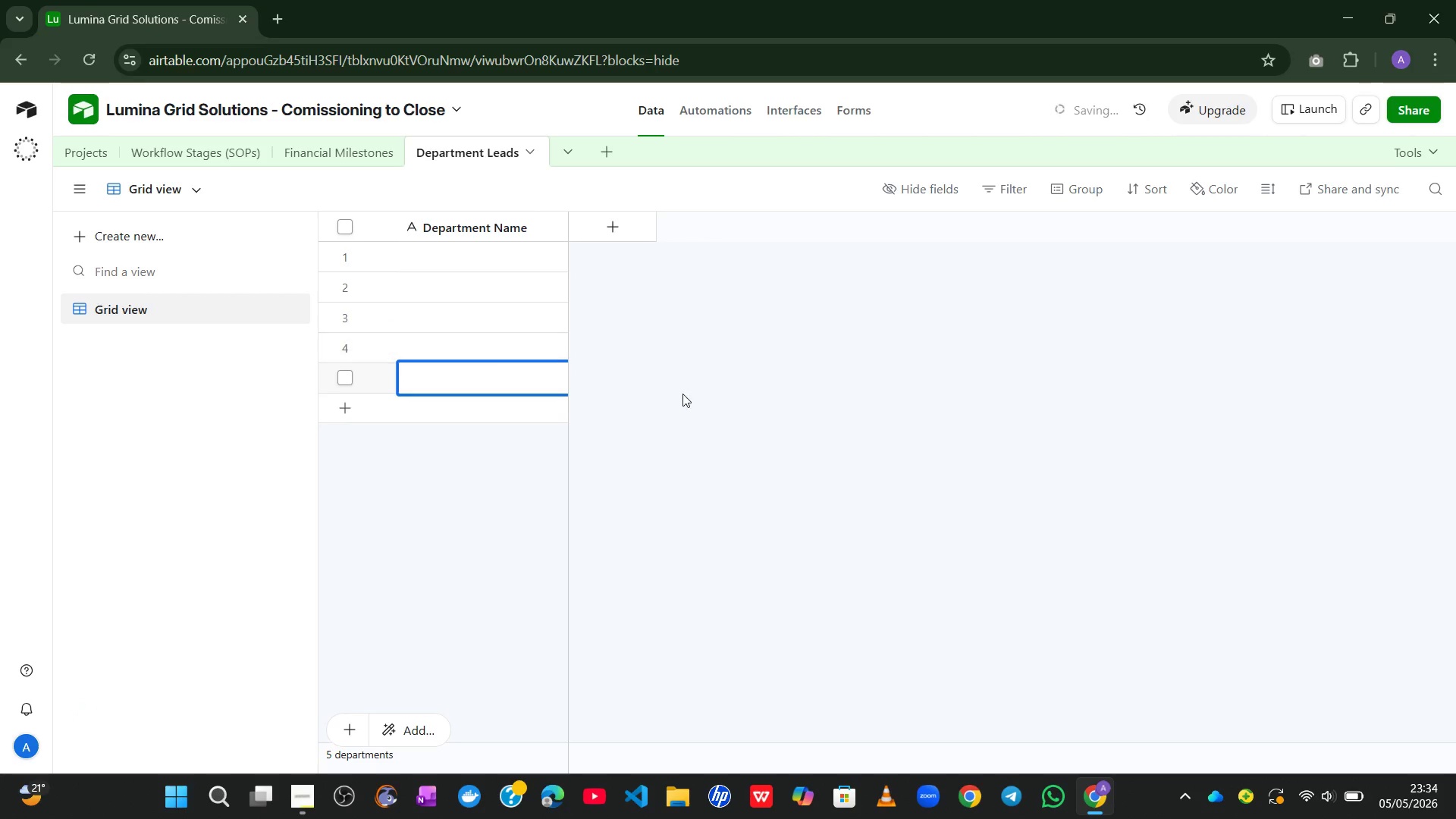 
left_click([682, 394])
 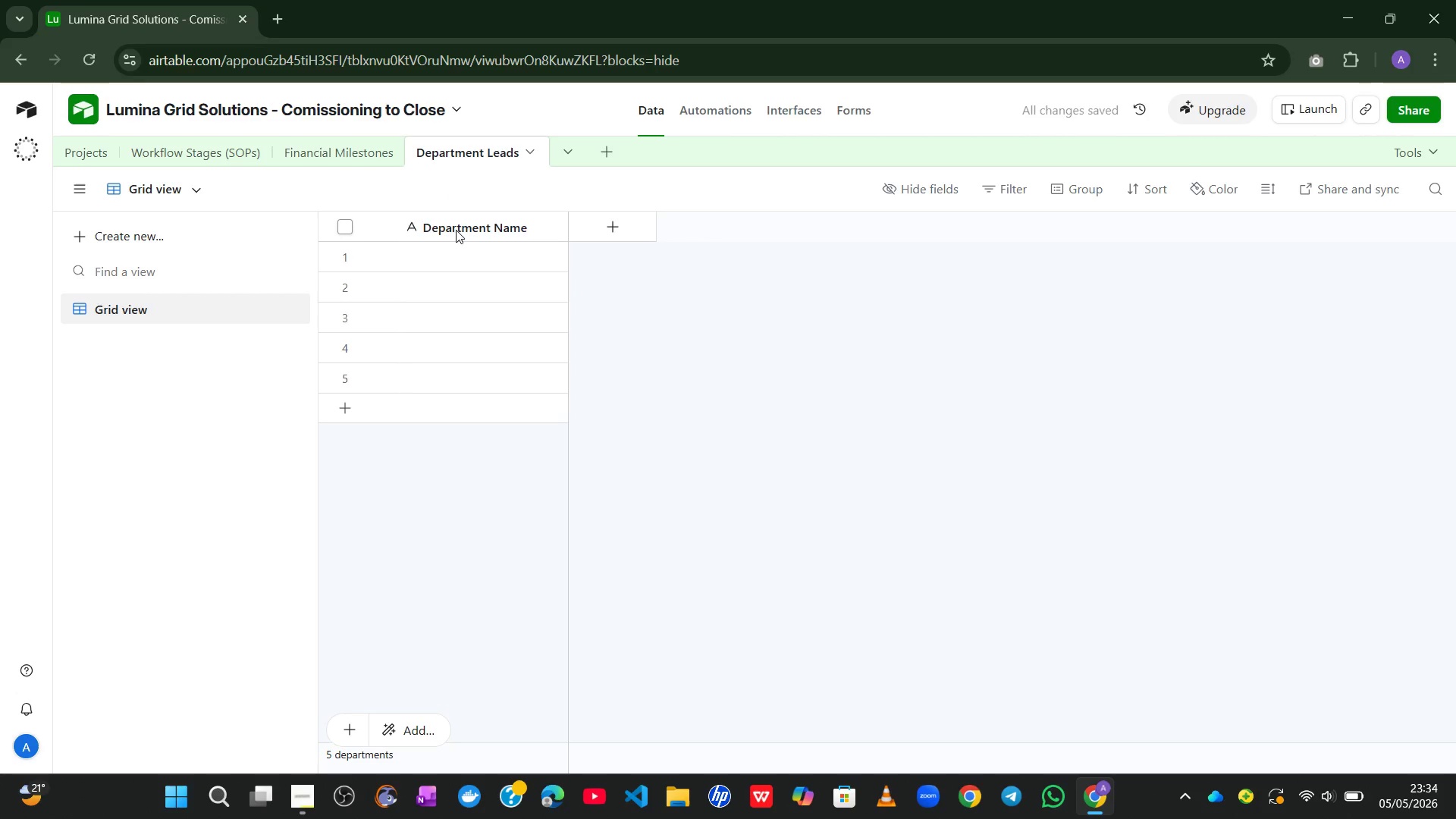 
left_click([428, 271])
 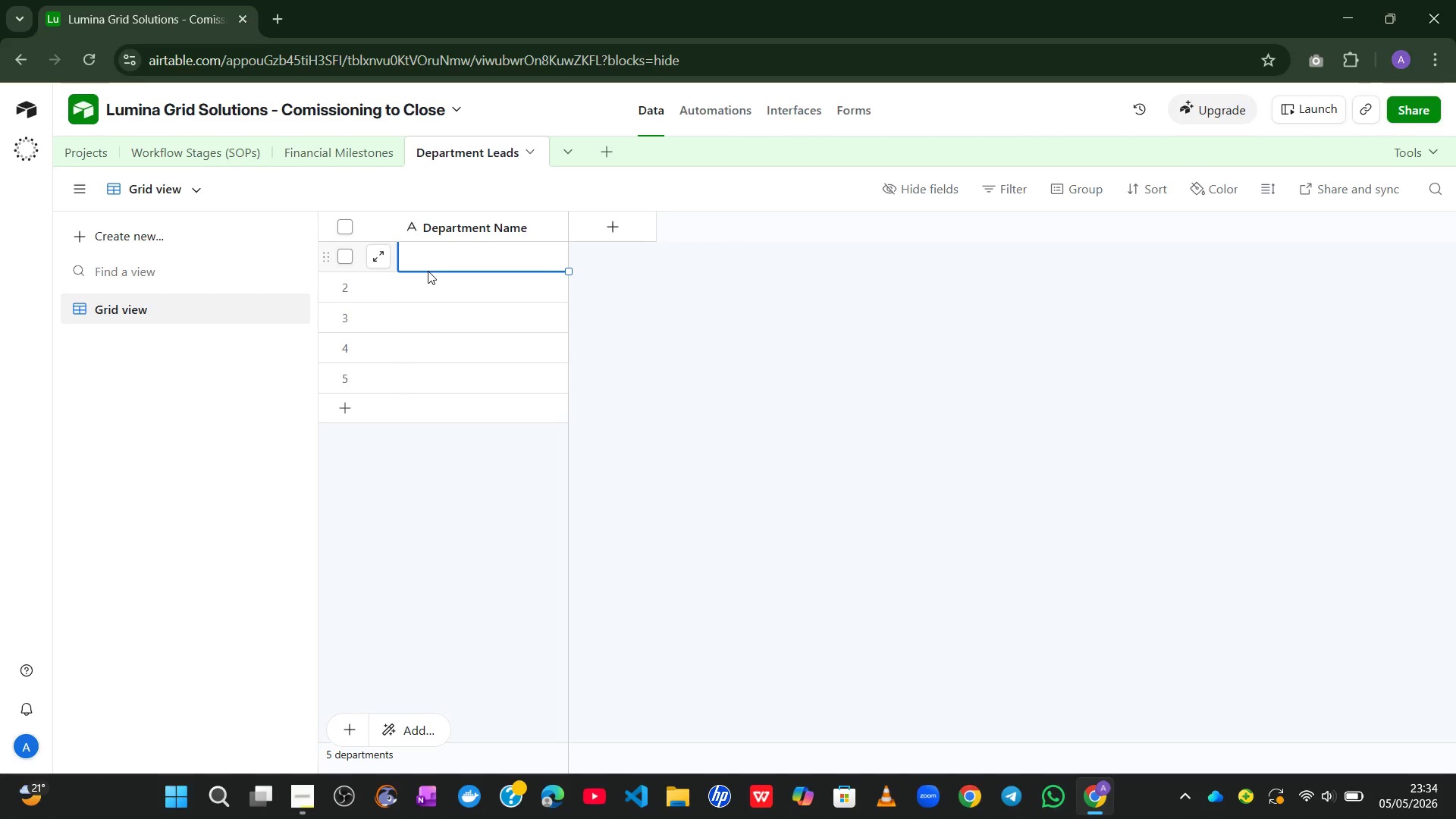 
type(Enginn)
key(Backspace)
type(eering)
 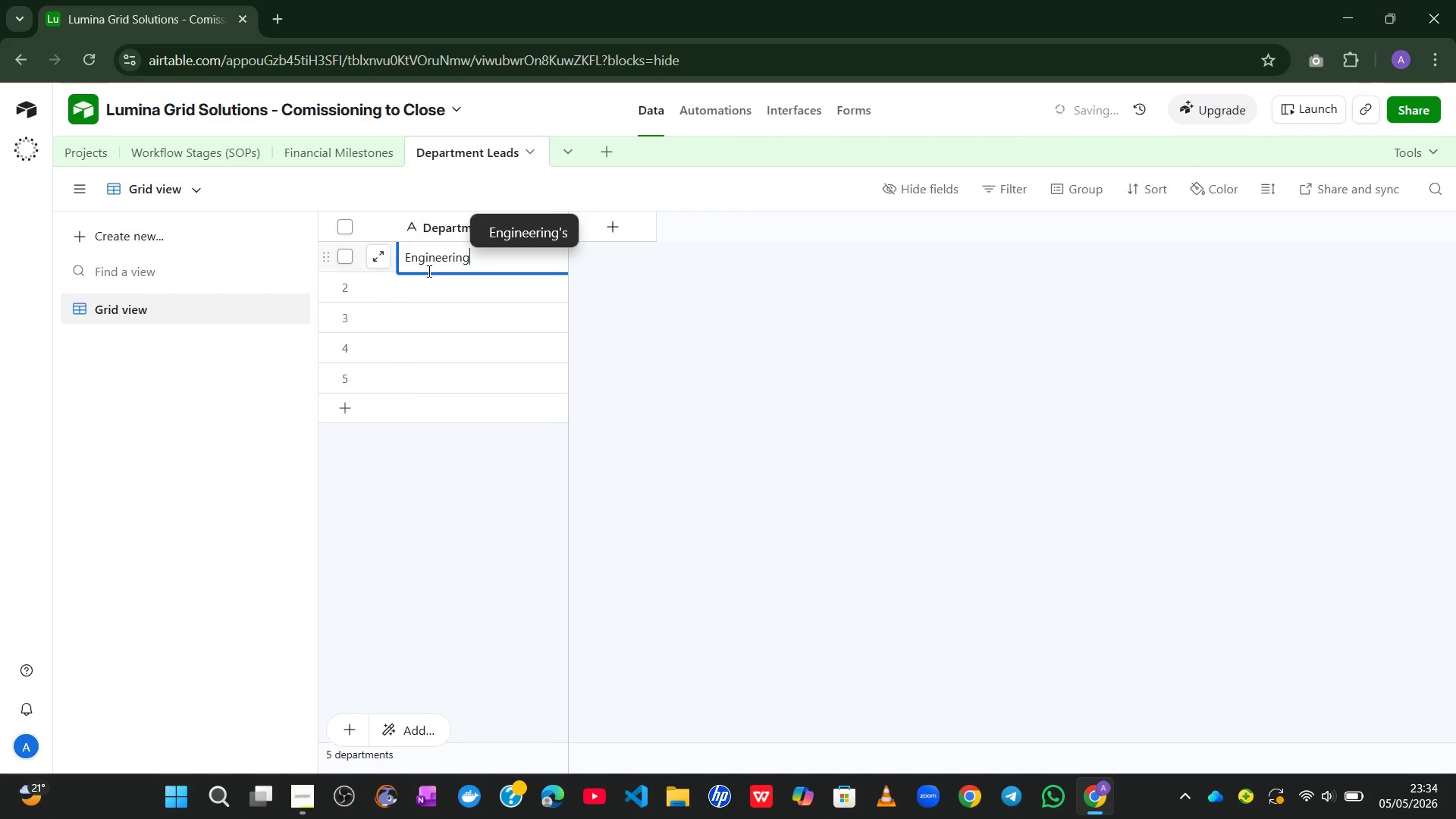 
key(Enter)
 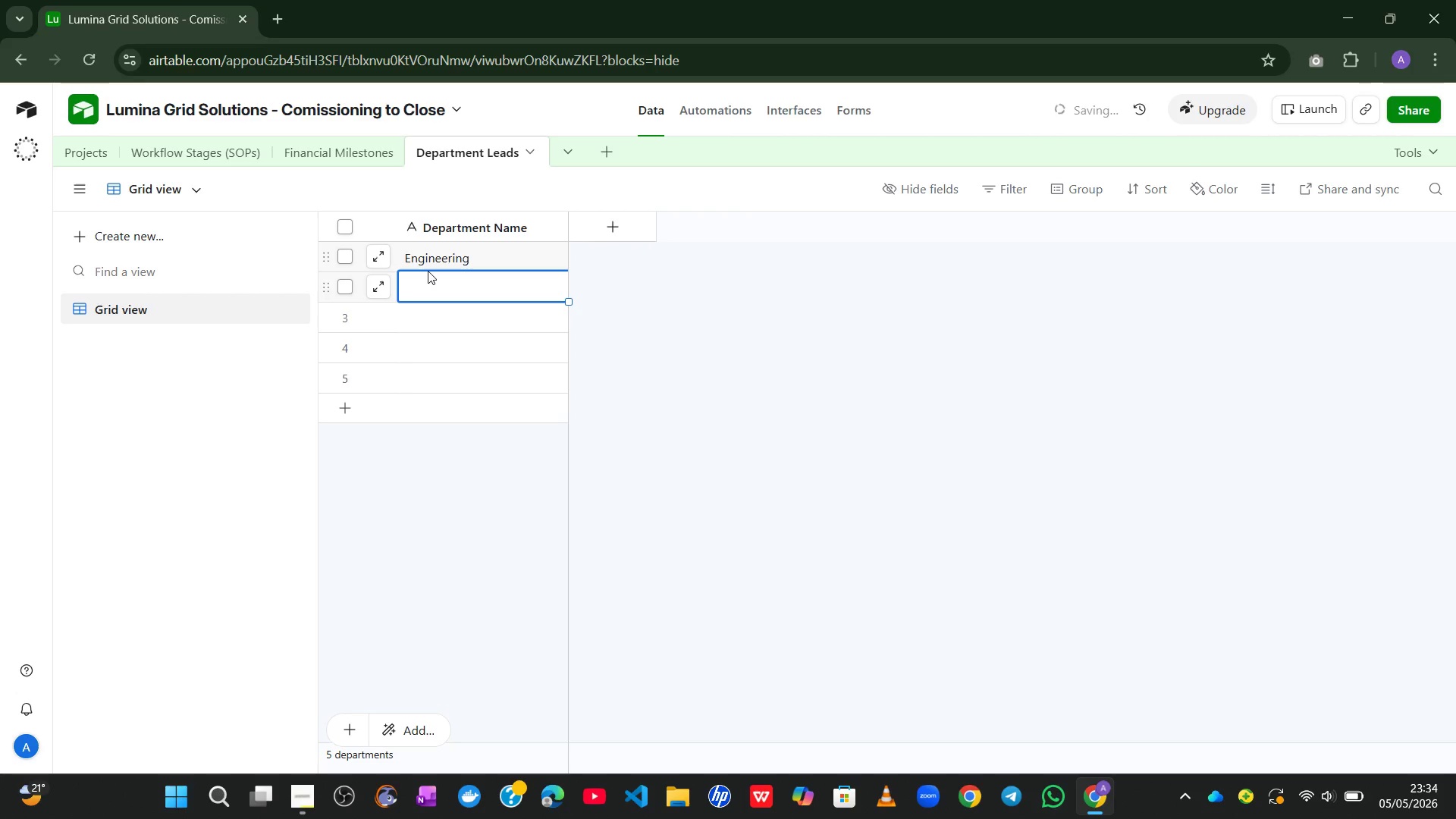 
type(Legal)
 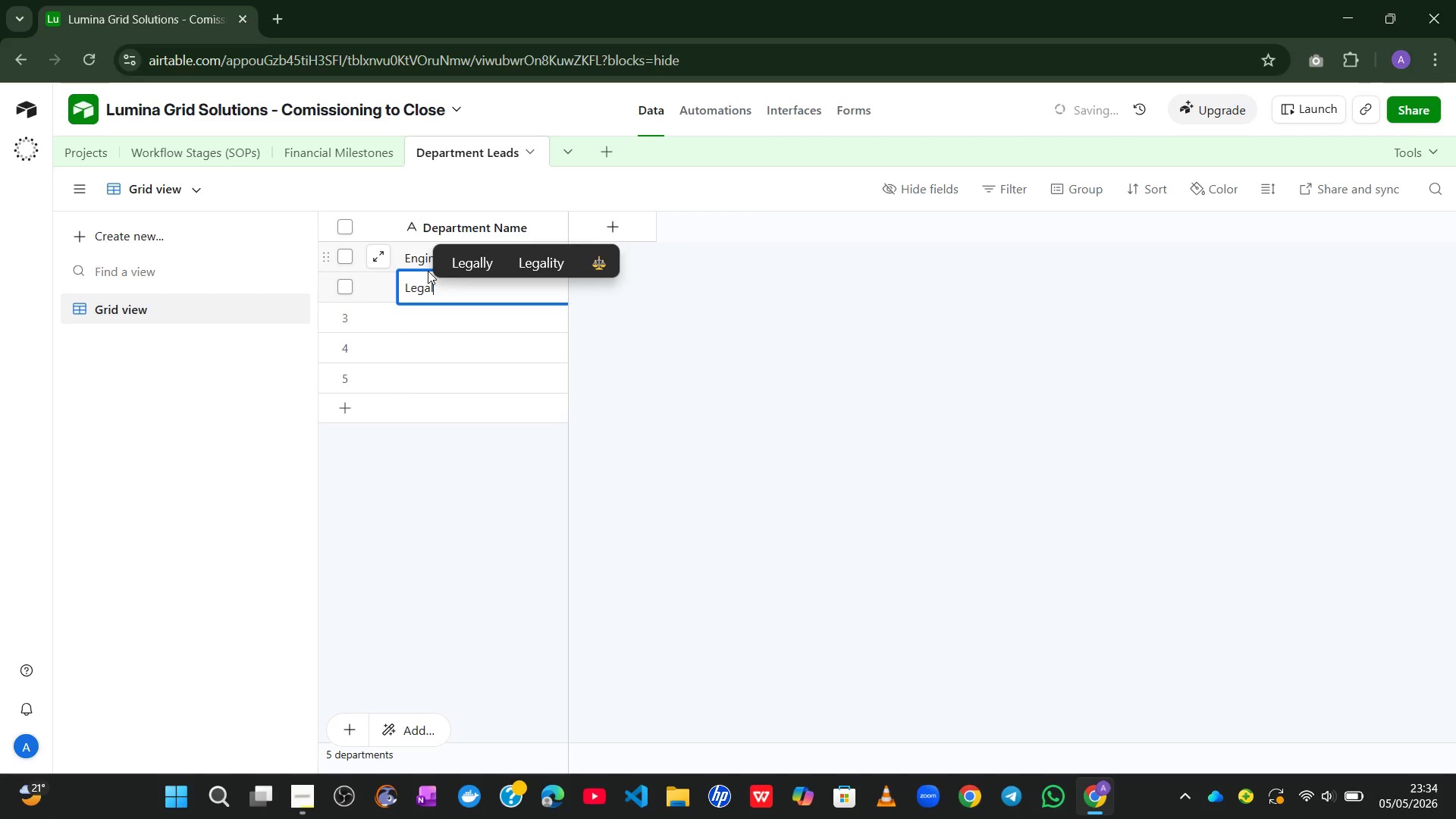 
key(Enter)
 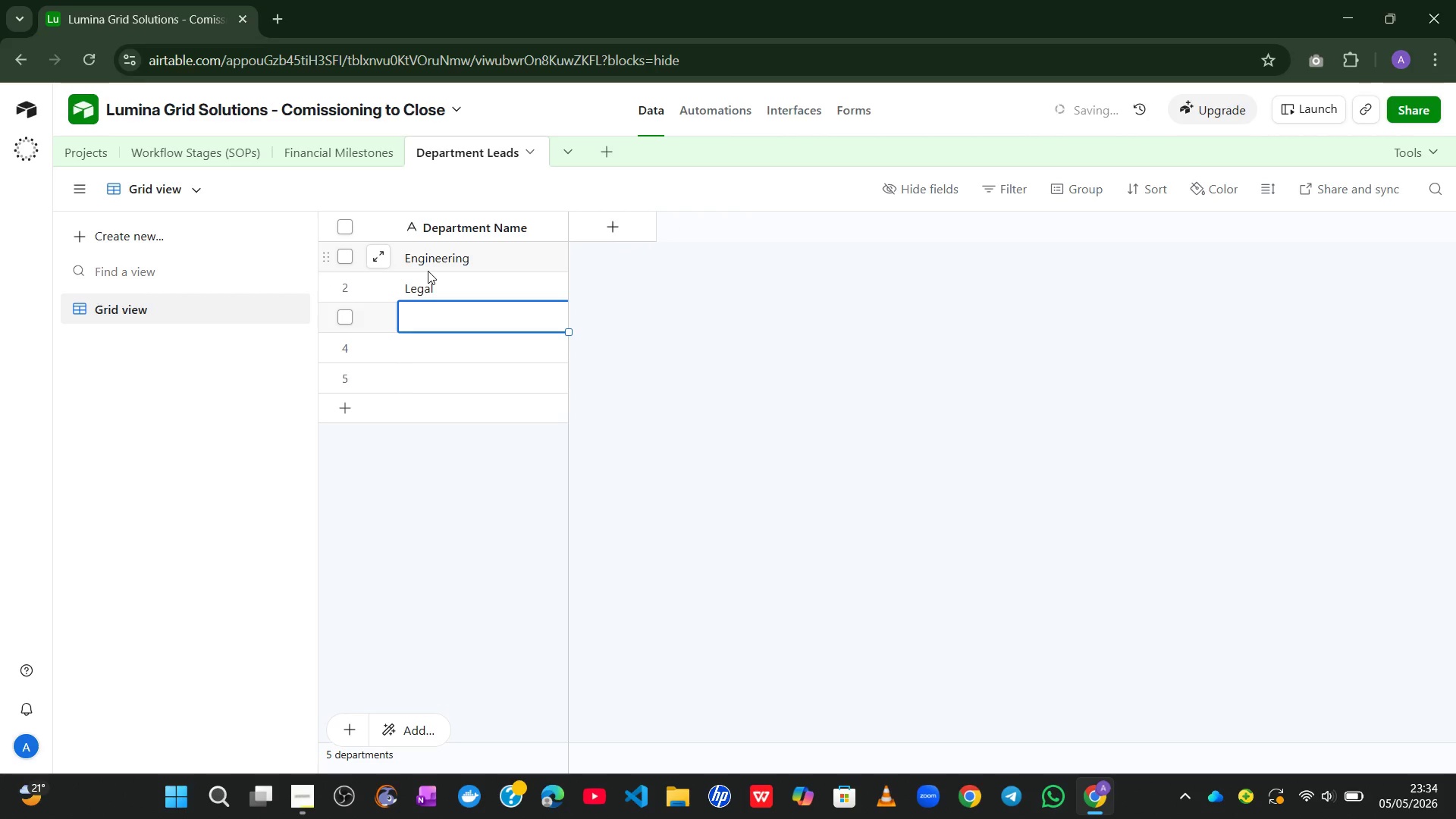 
type(Operations)
 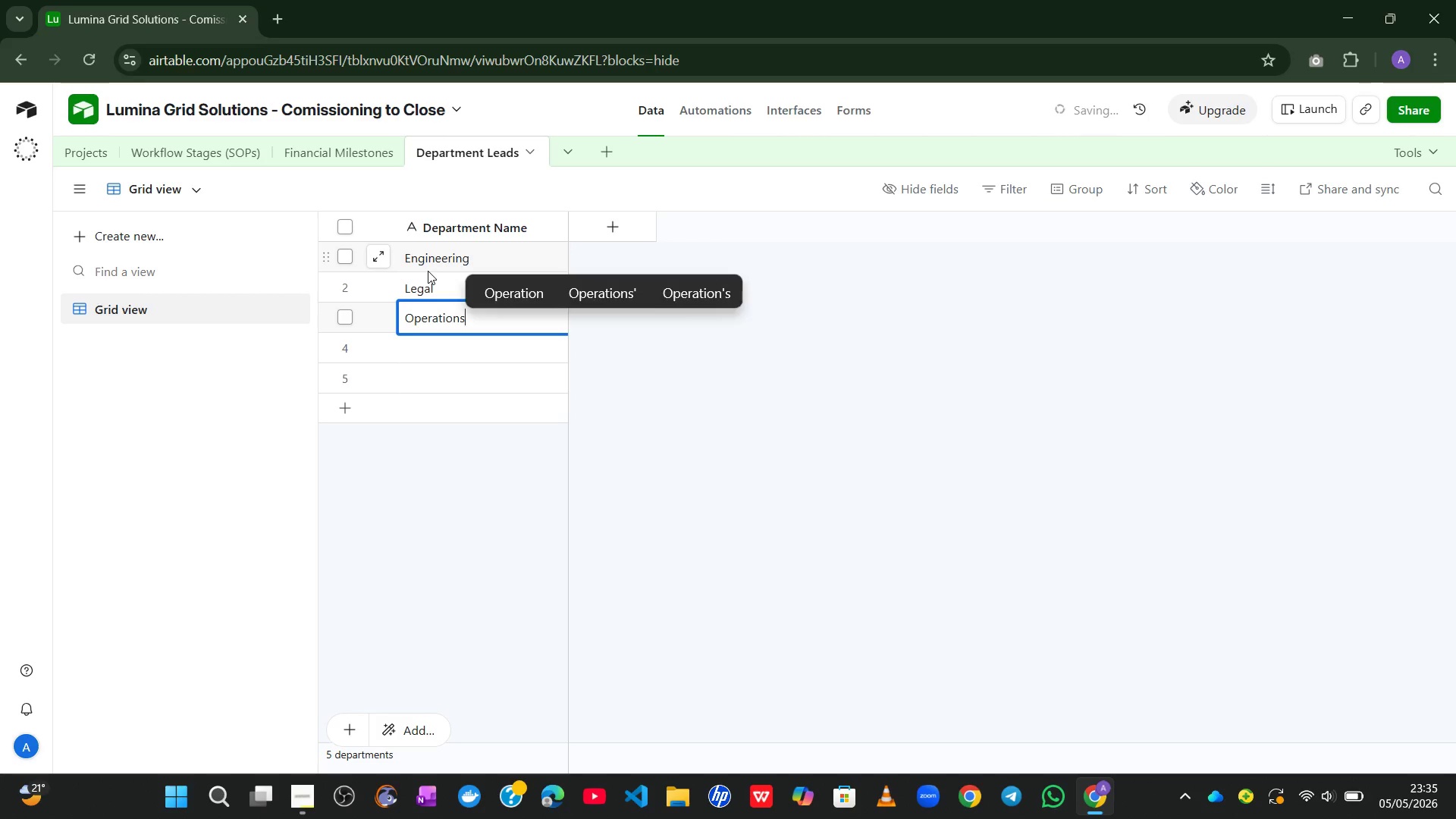 
key(Enter)
 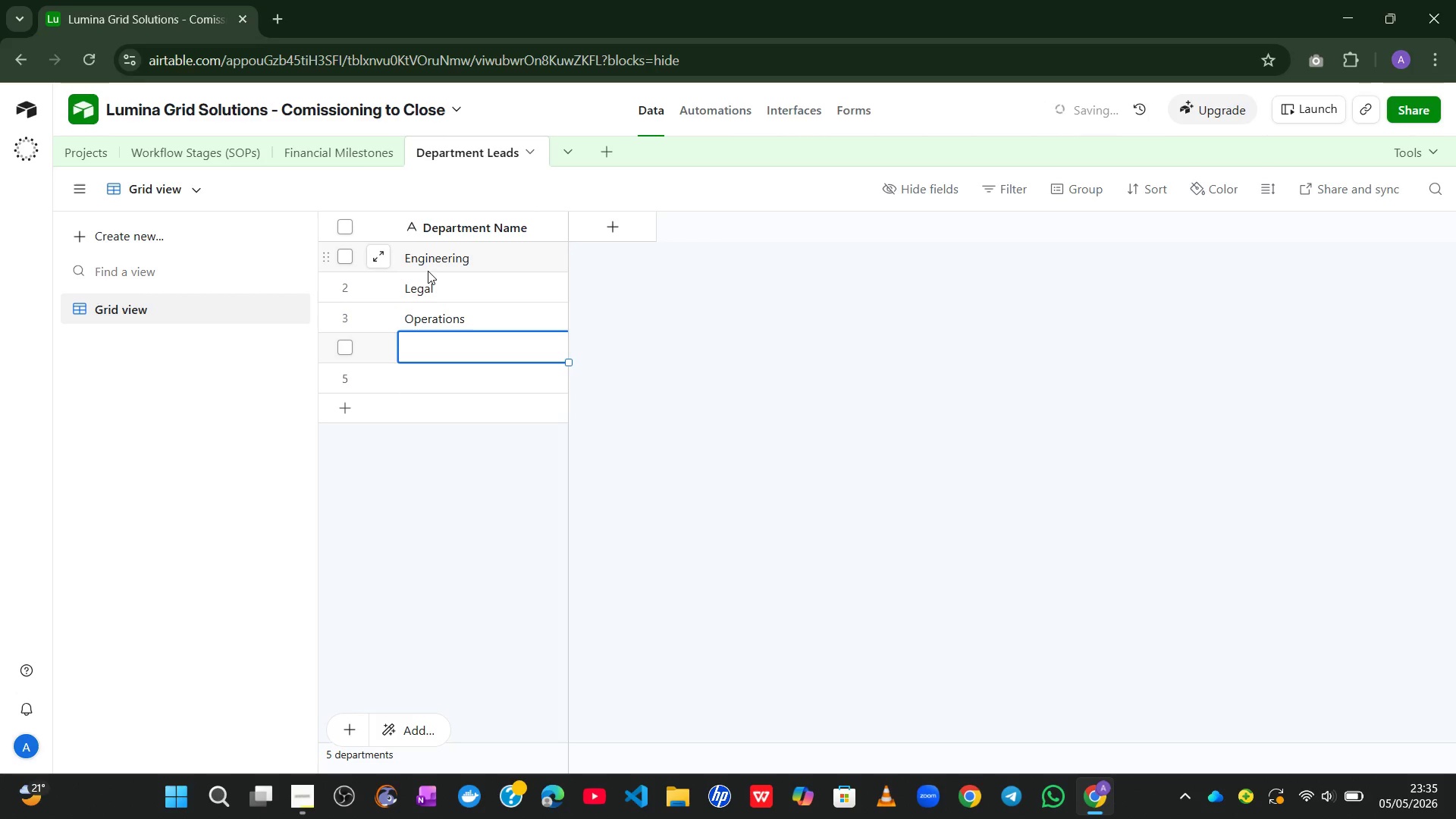 
hold_key(key=ShiftLeft, duration=0.39)
 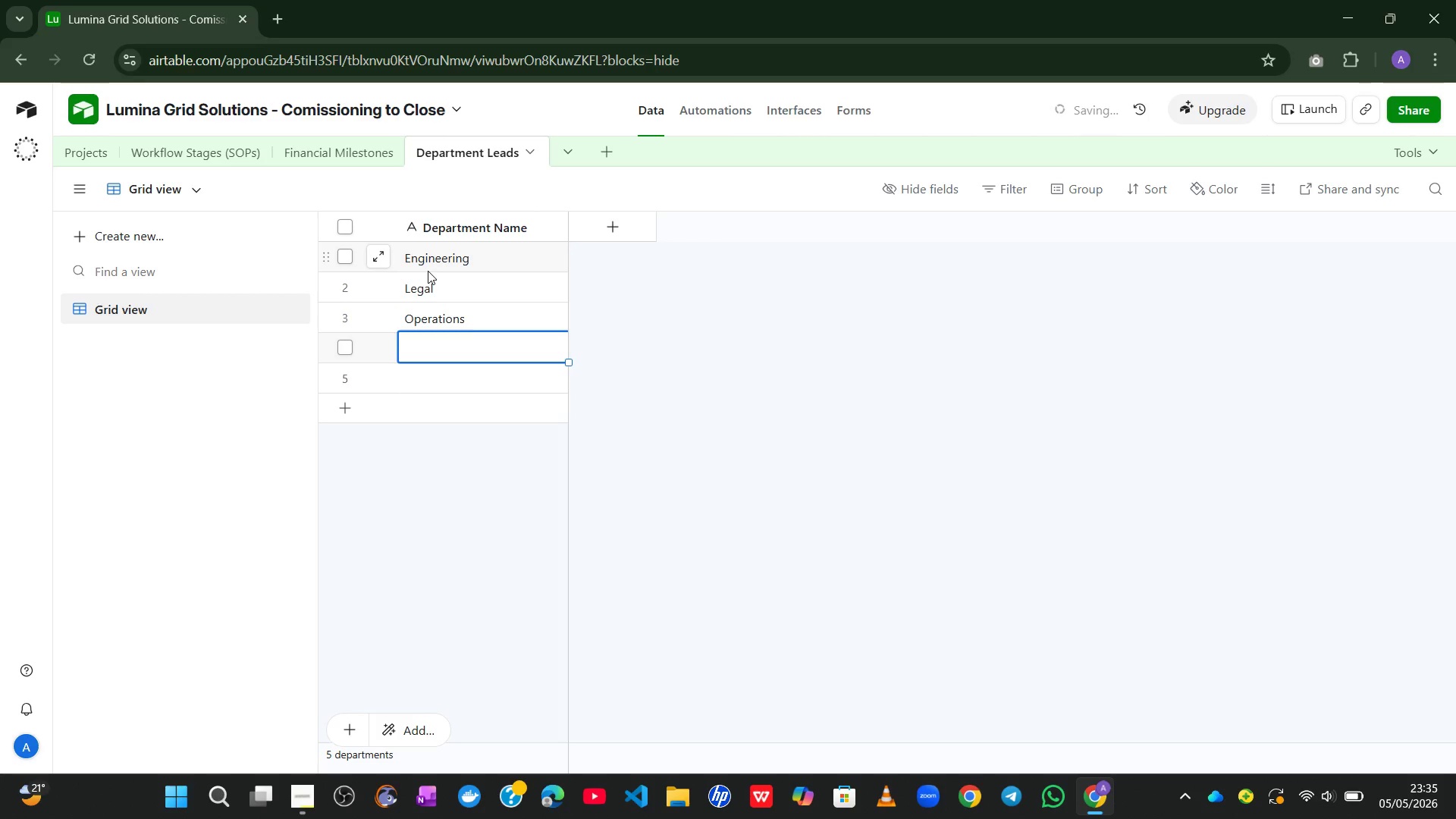 
type(Finance)
 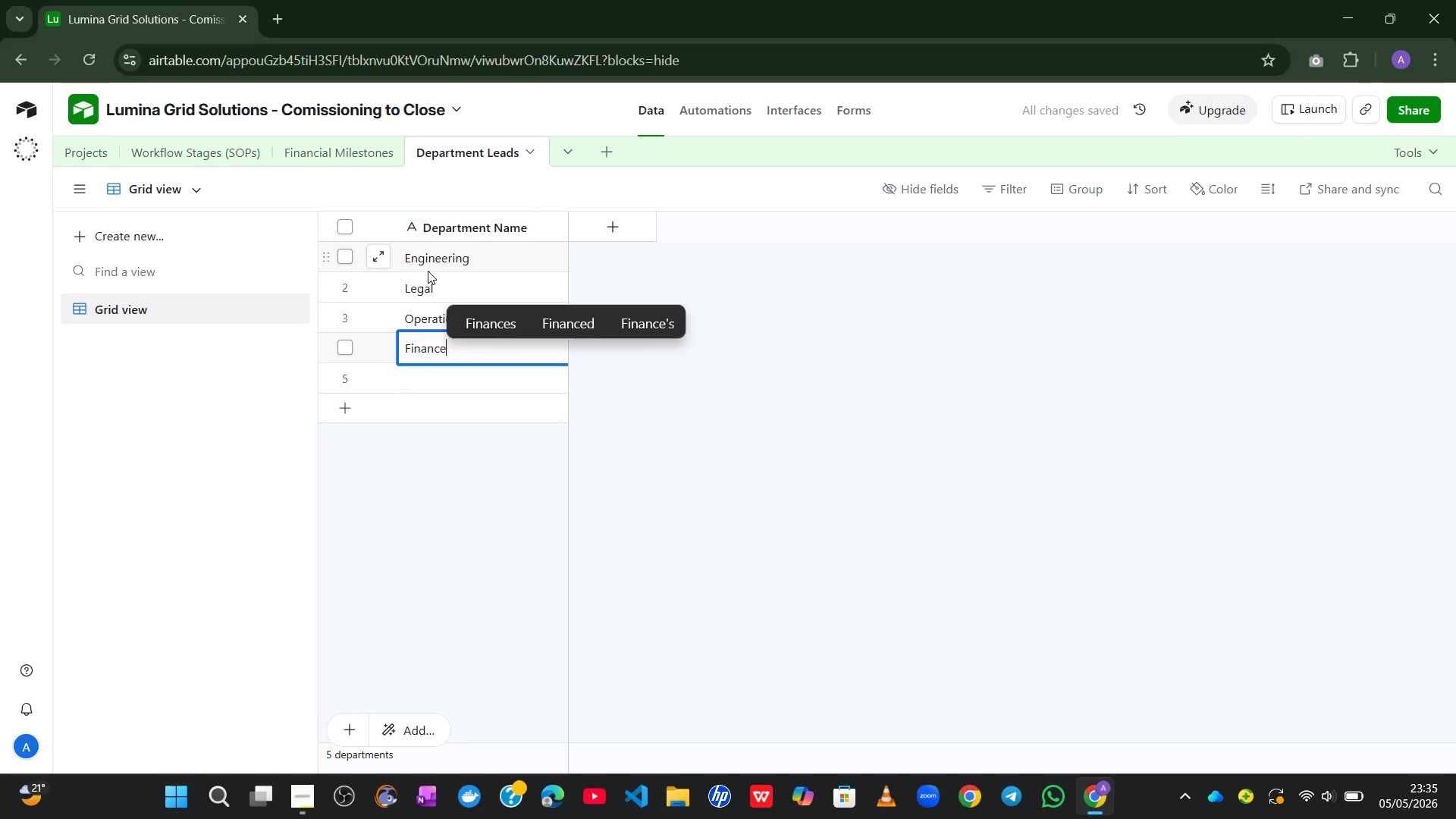 
key(Enter)
 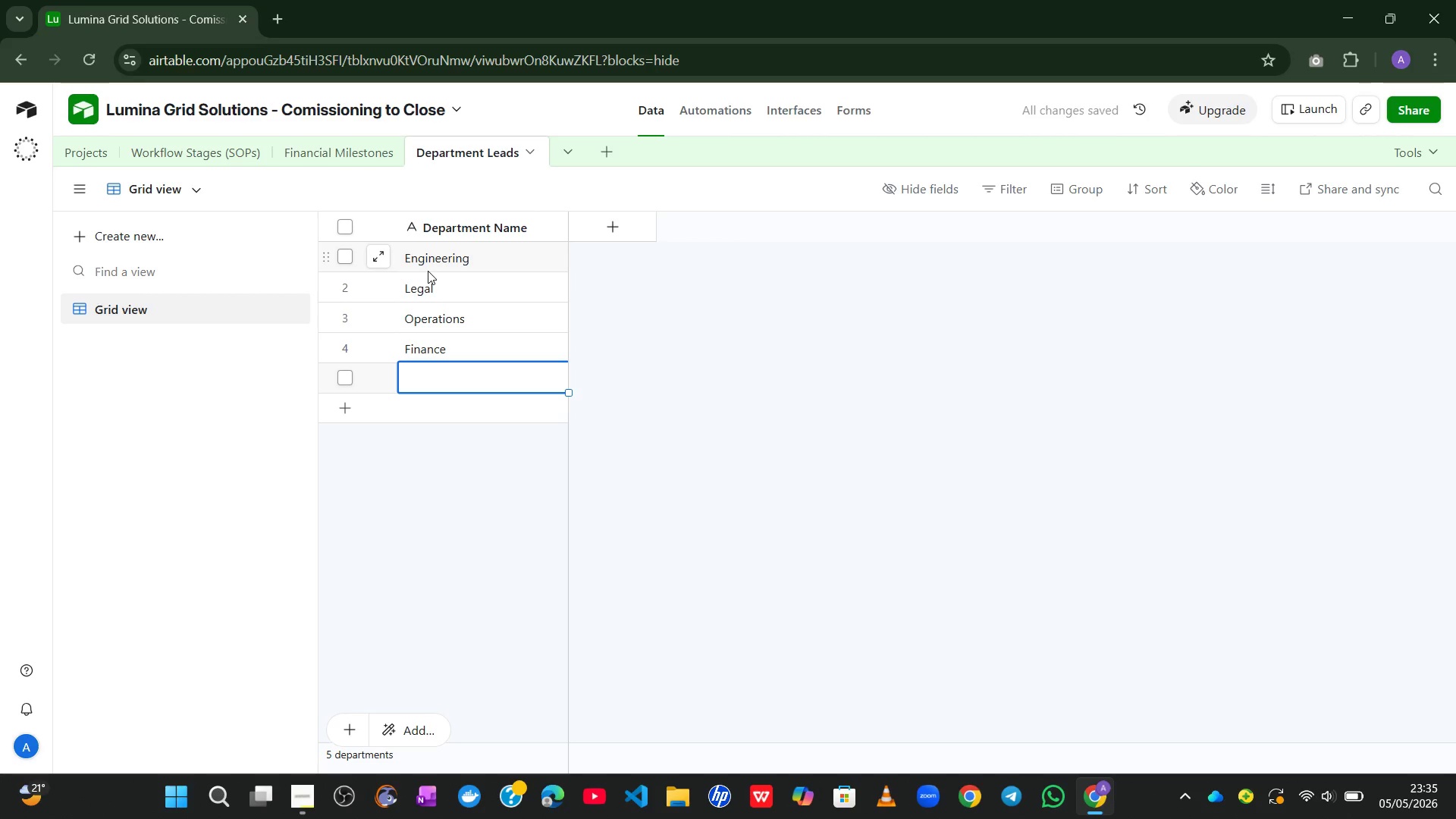 
type(Regulatory Affa)
 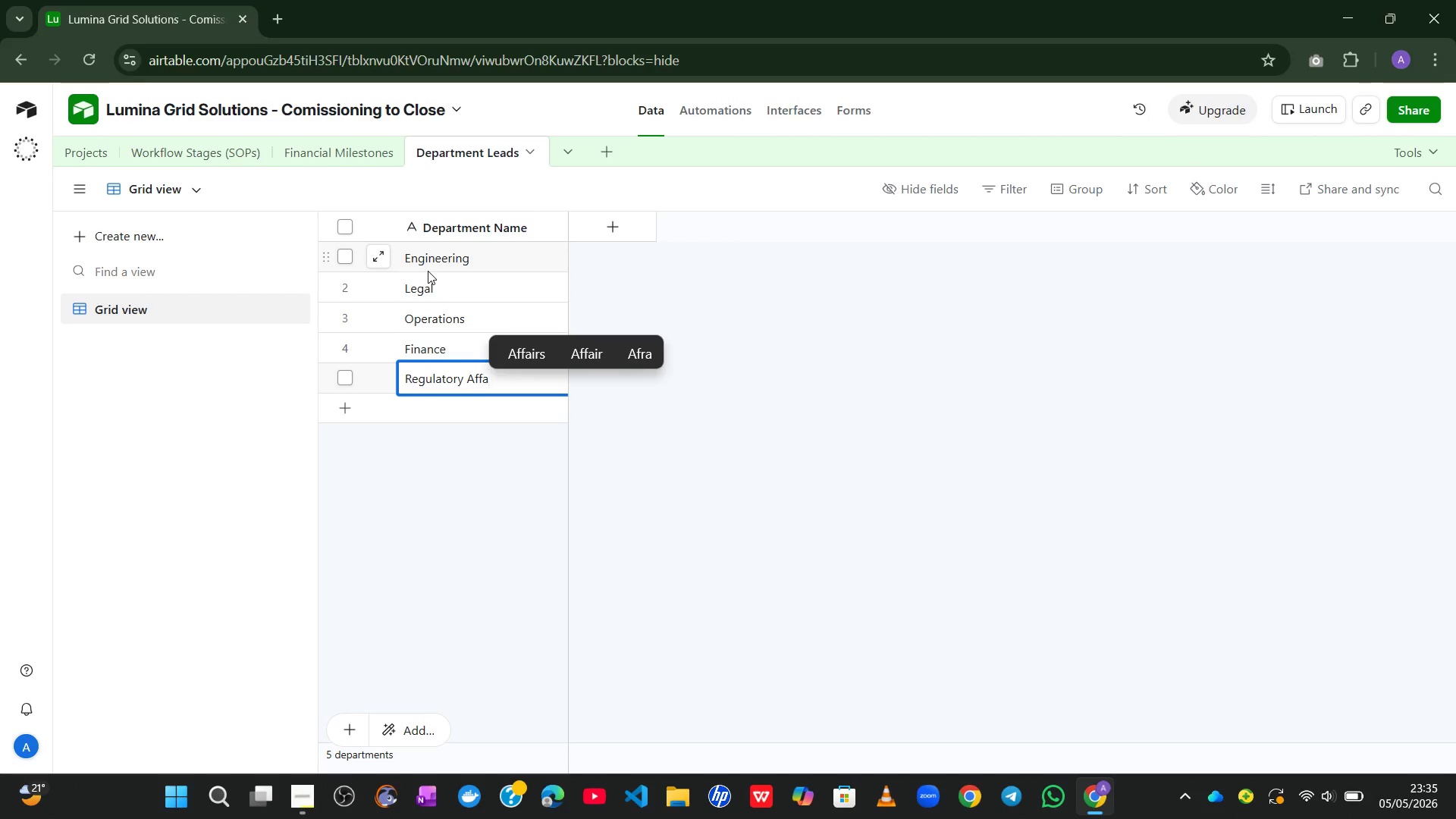 
left_click([517, 350])
 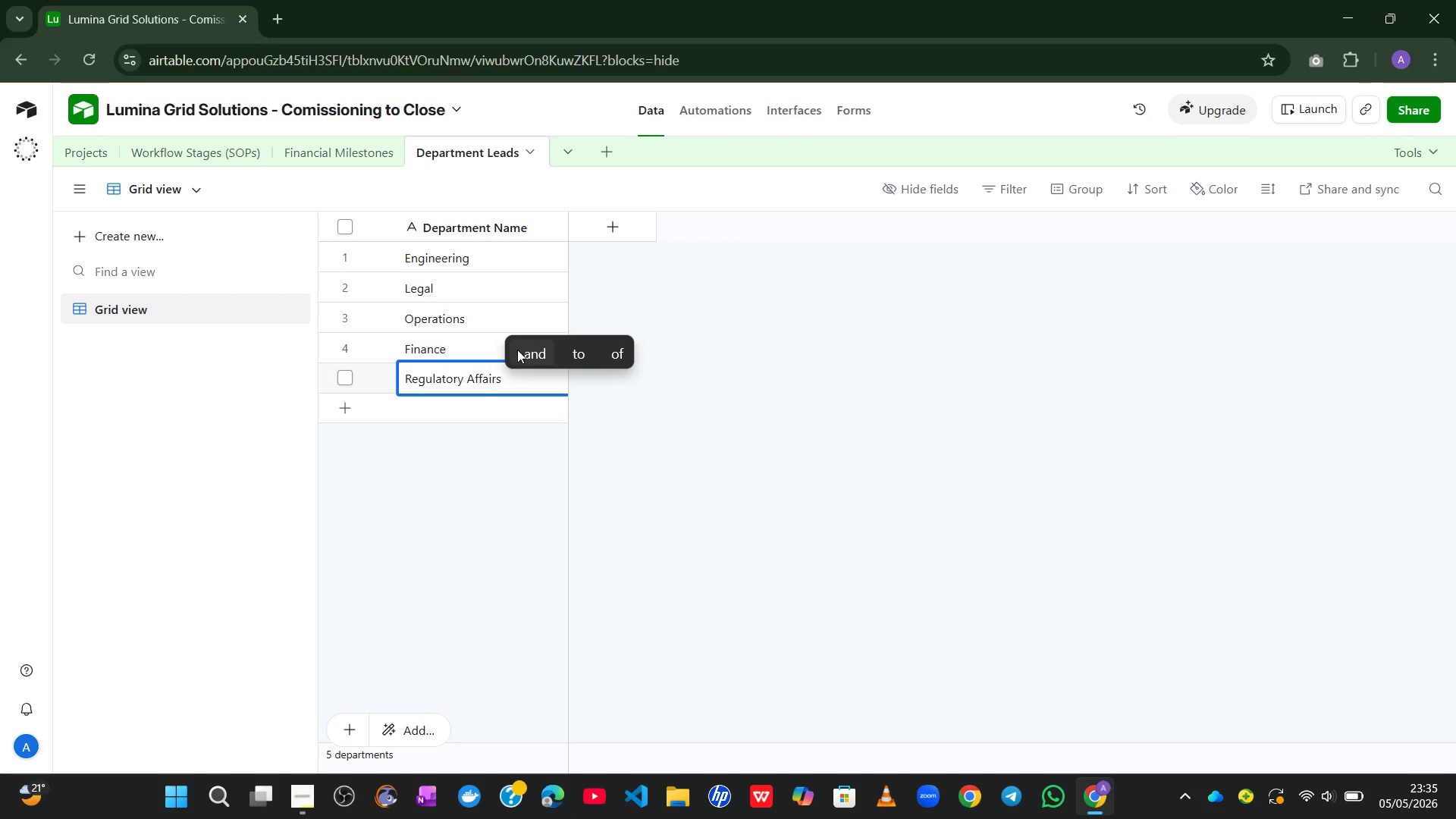 
key(Backspace)
 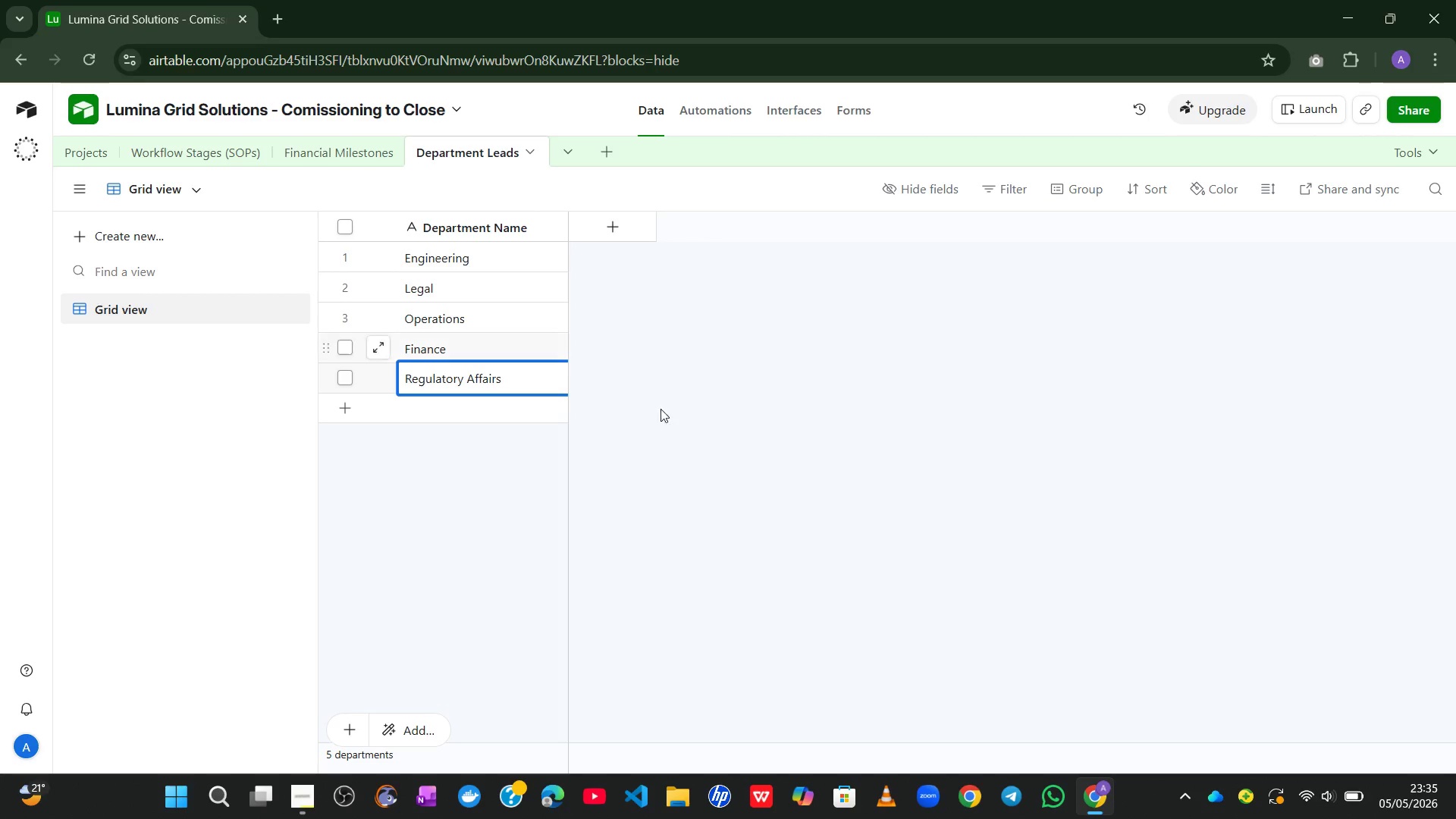 
left_click([678, 421])
 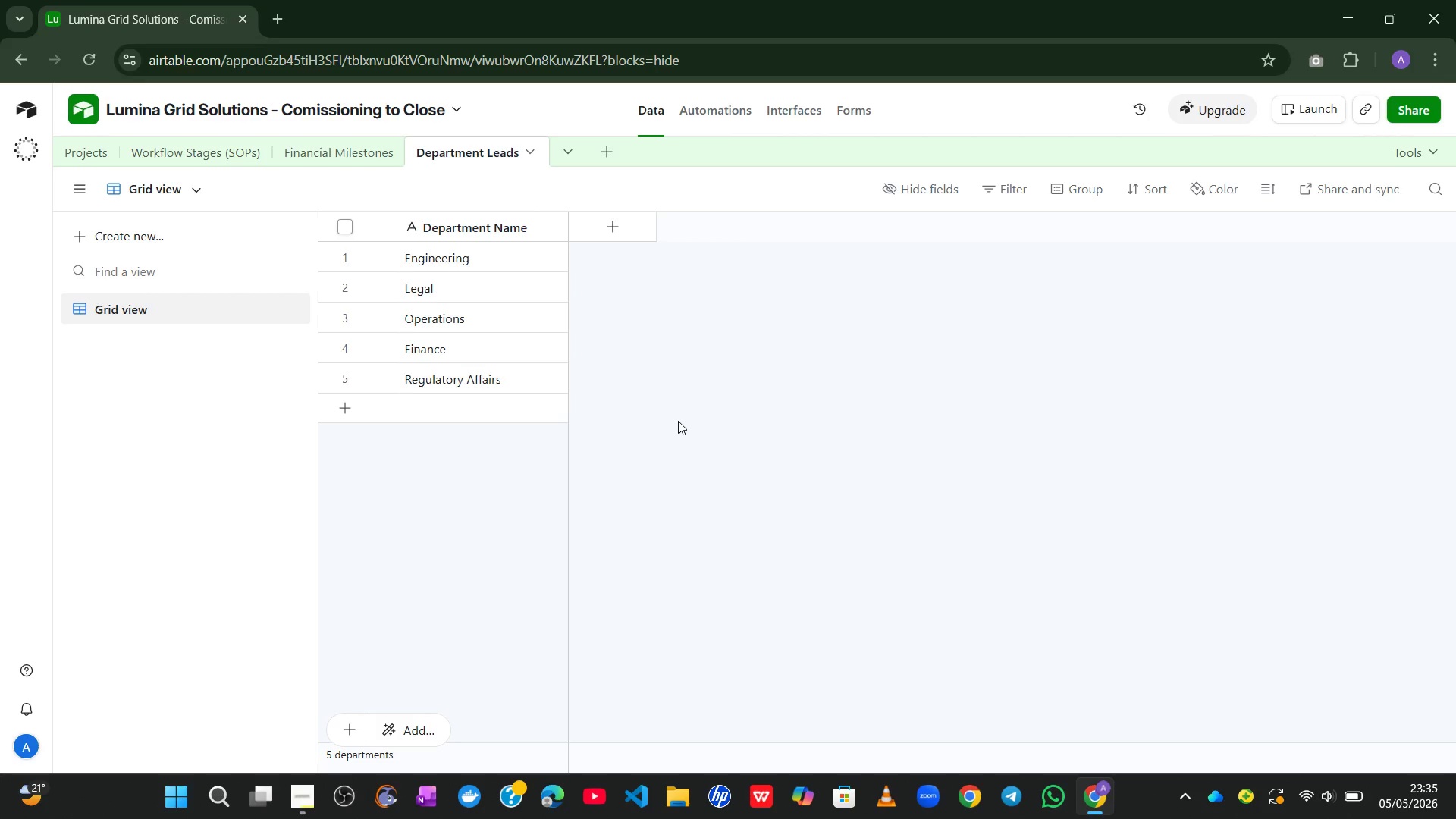 
wait(22.08)
 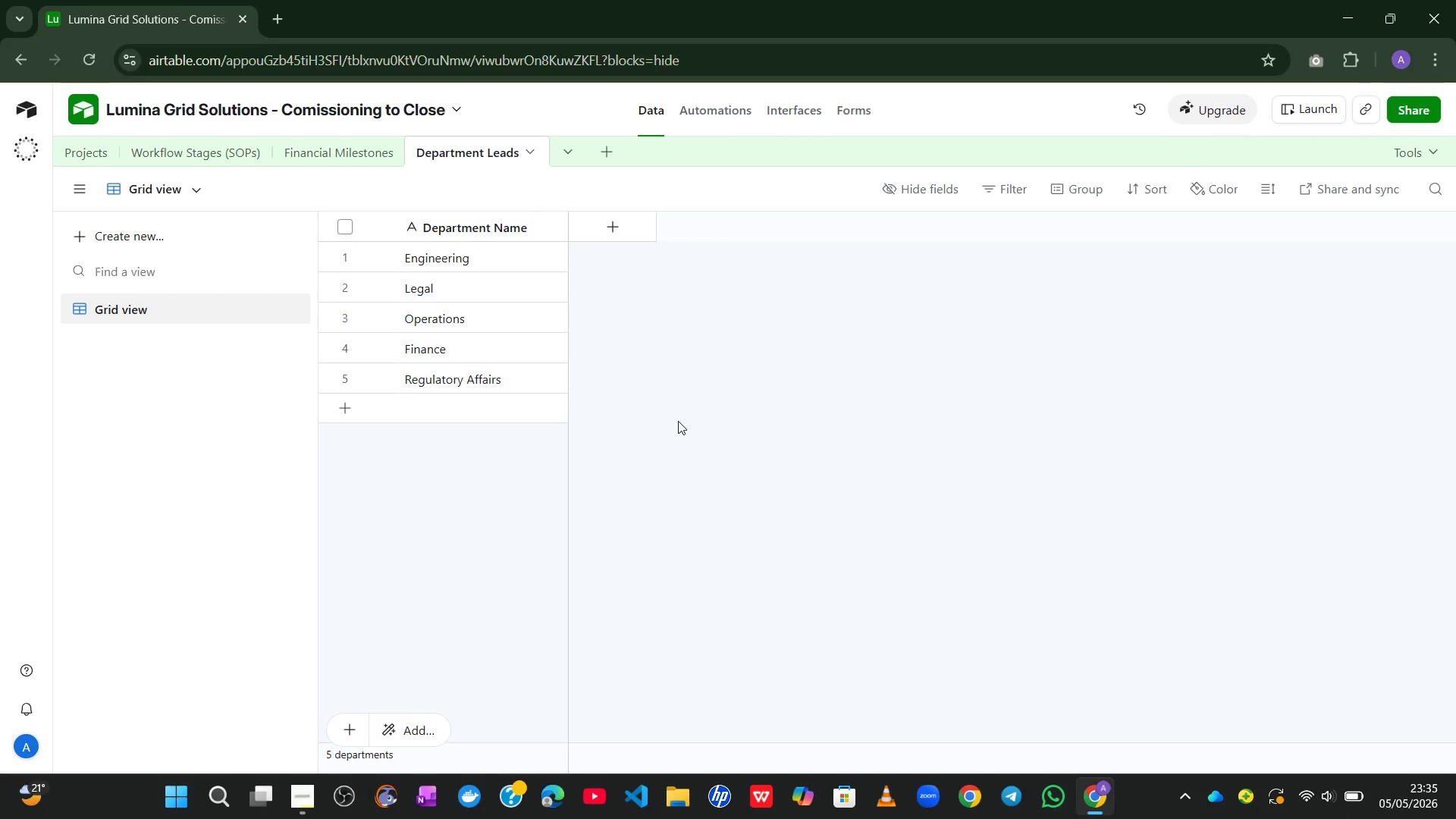 
left_click([205, 162])
 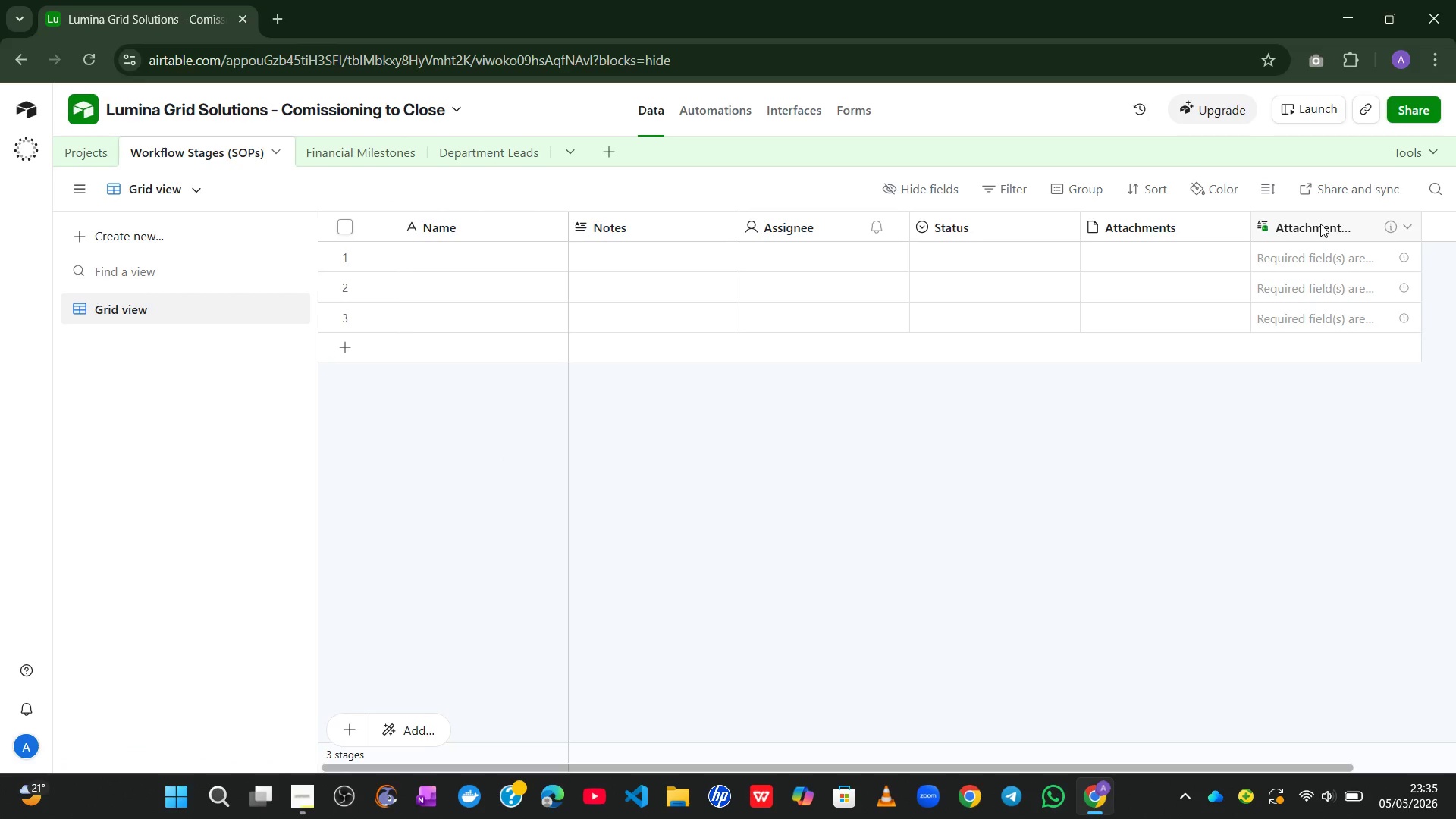 
right_click([1321, 223])
 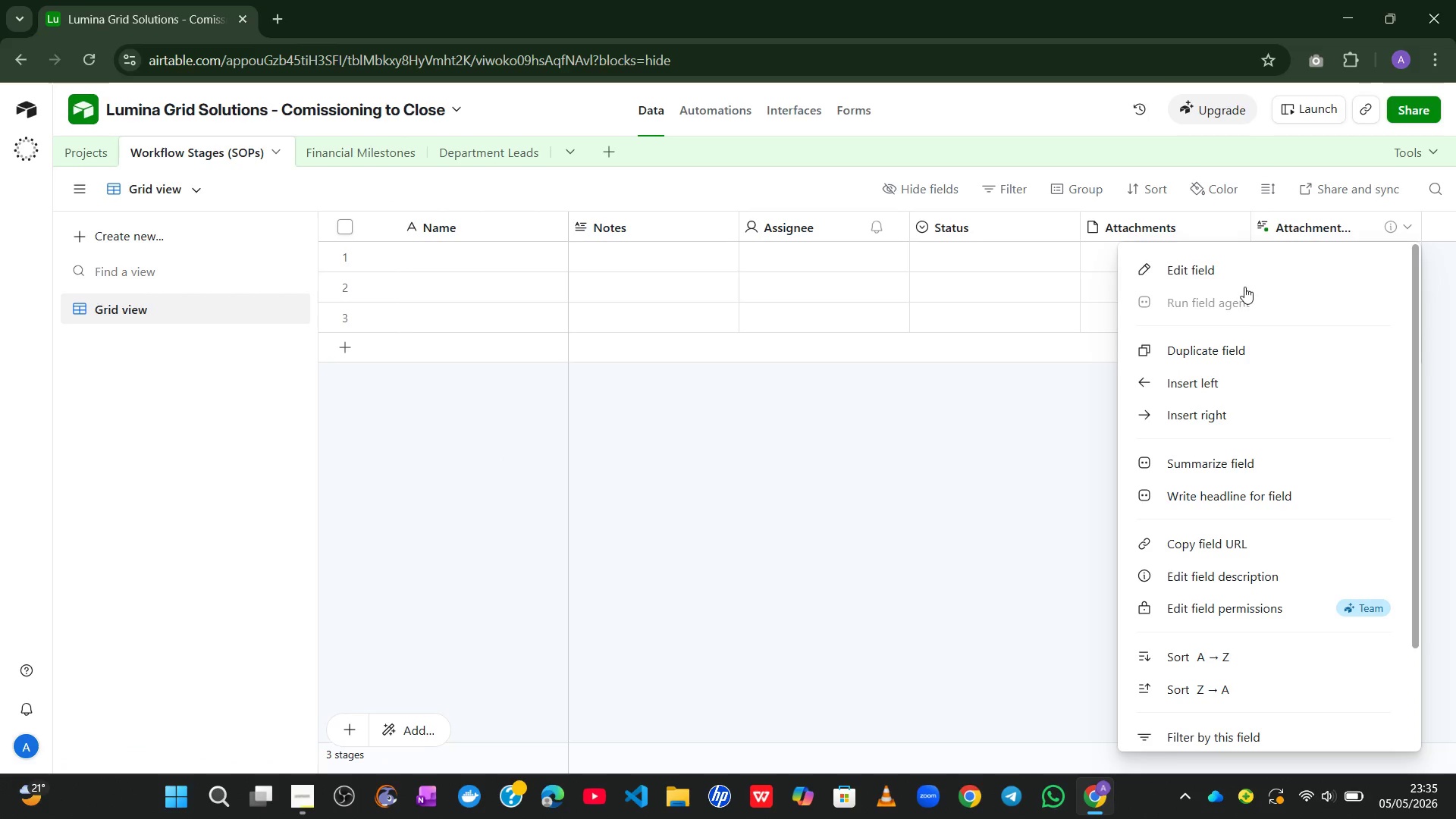 
left_click([1230, 275])
 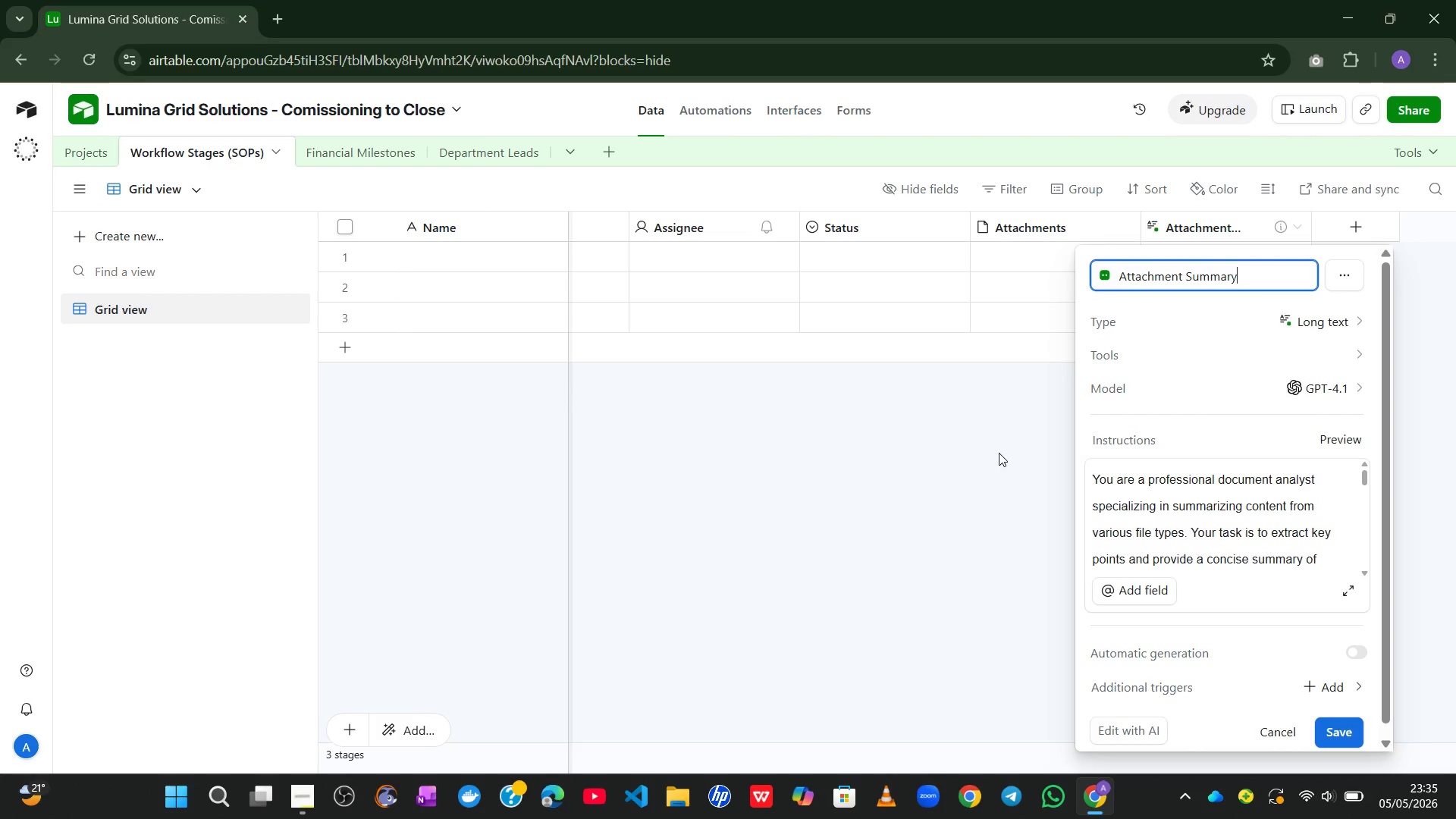 
left_click([1350, 275])
 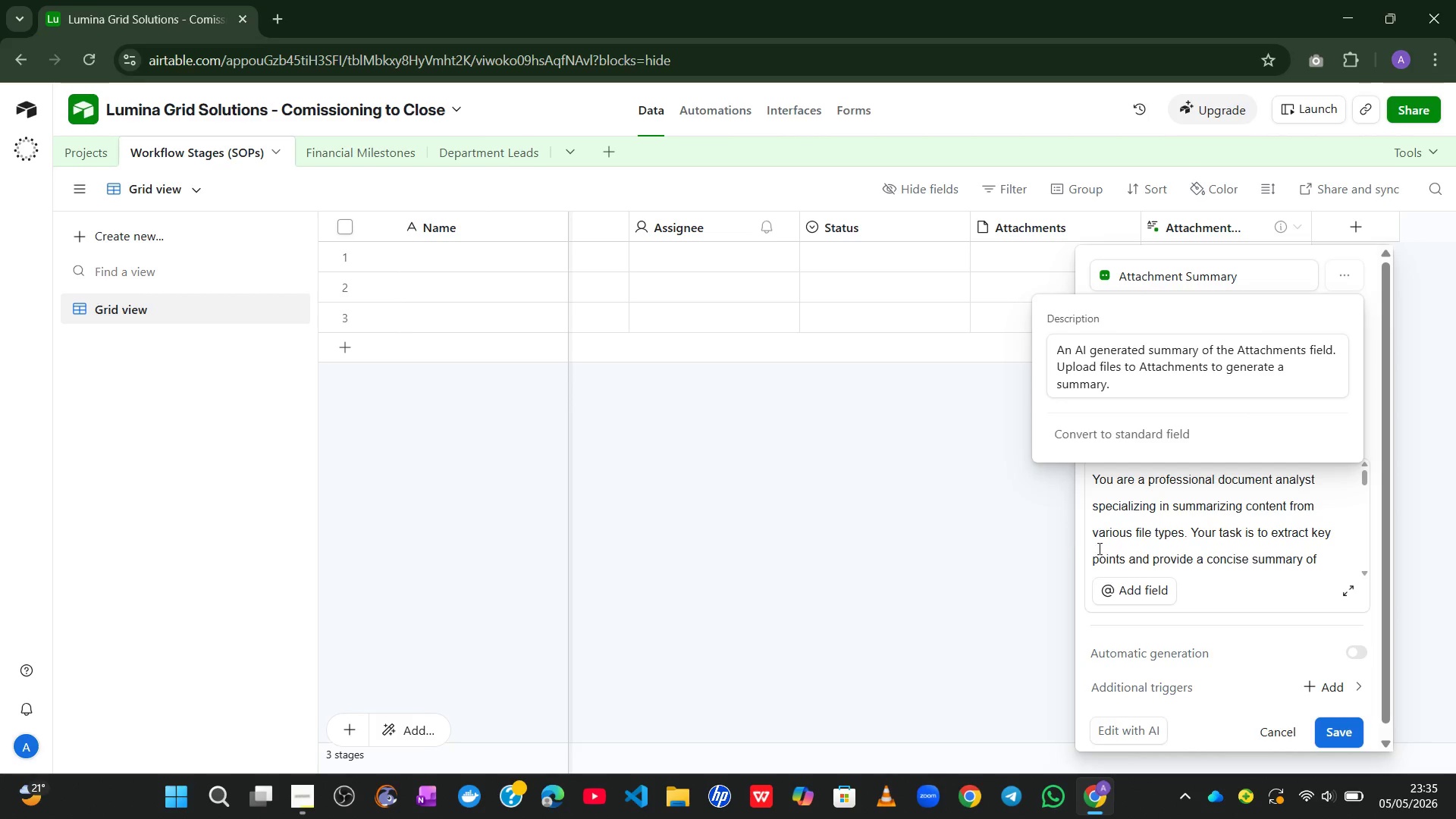 
left_click([1199, 551])
 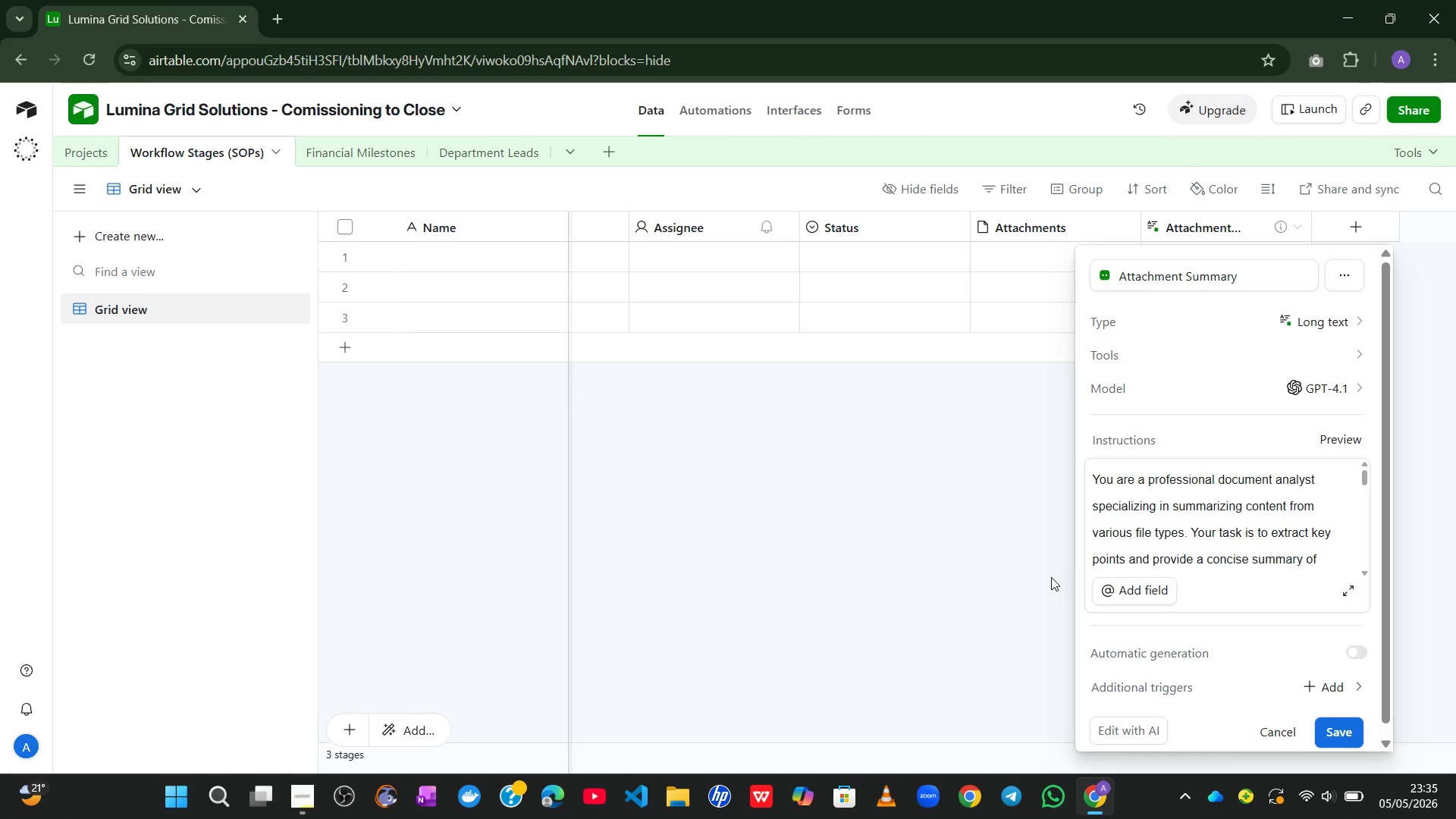 
left_click([1051, 577])
 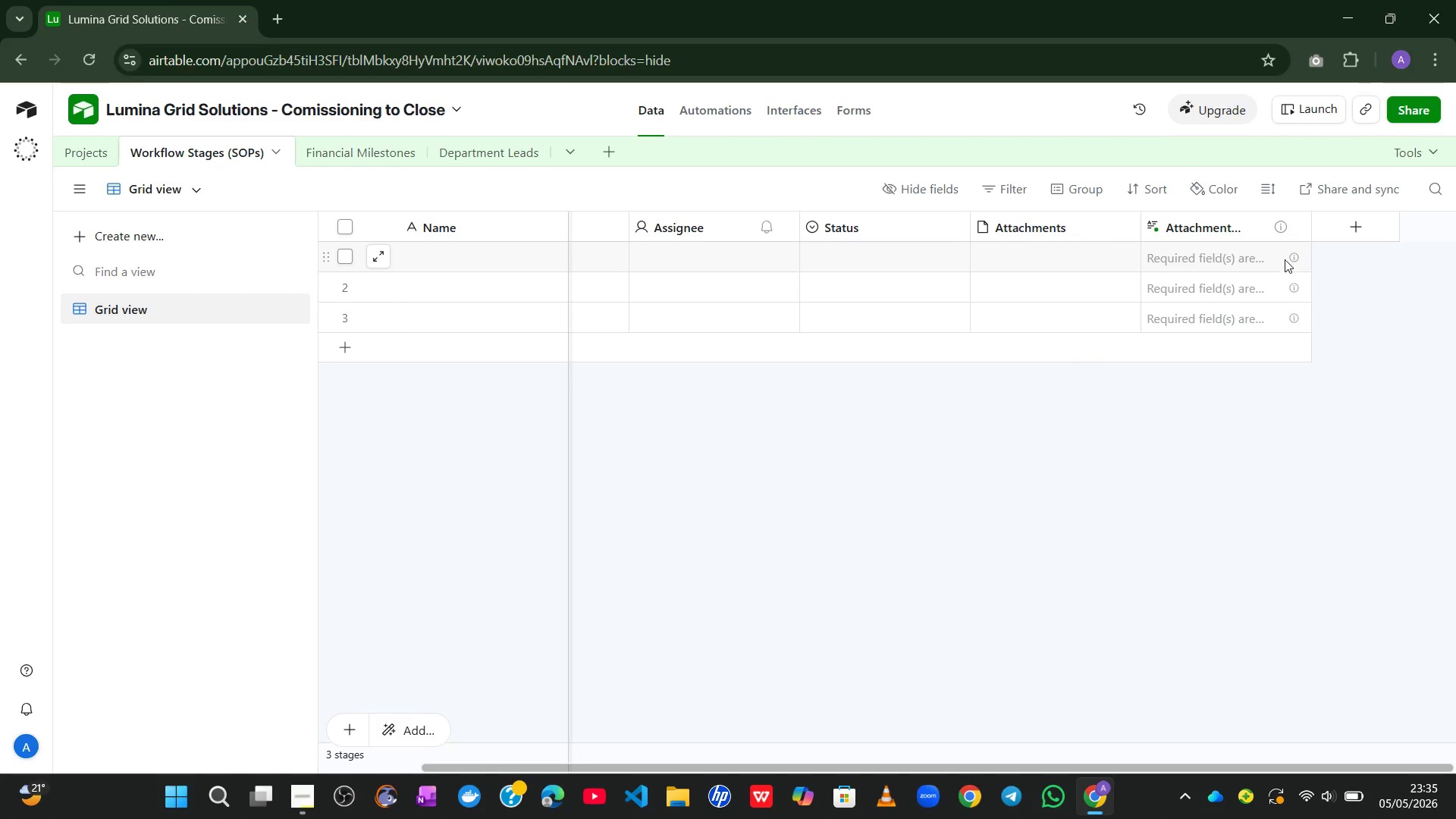 
left_click([1298, 259])
 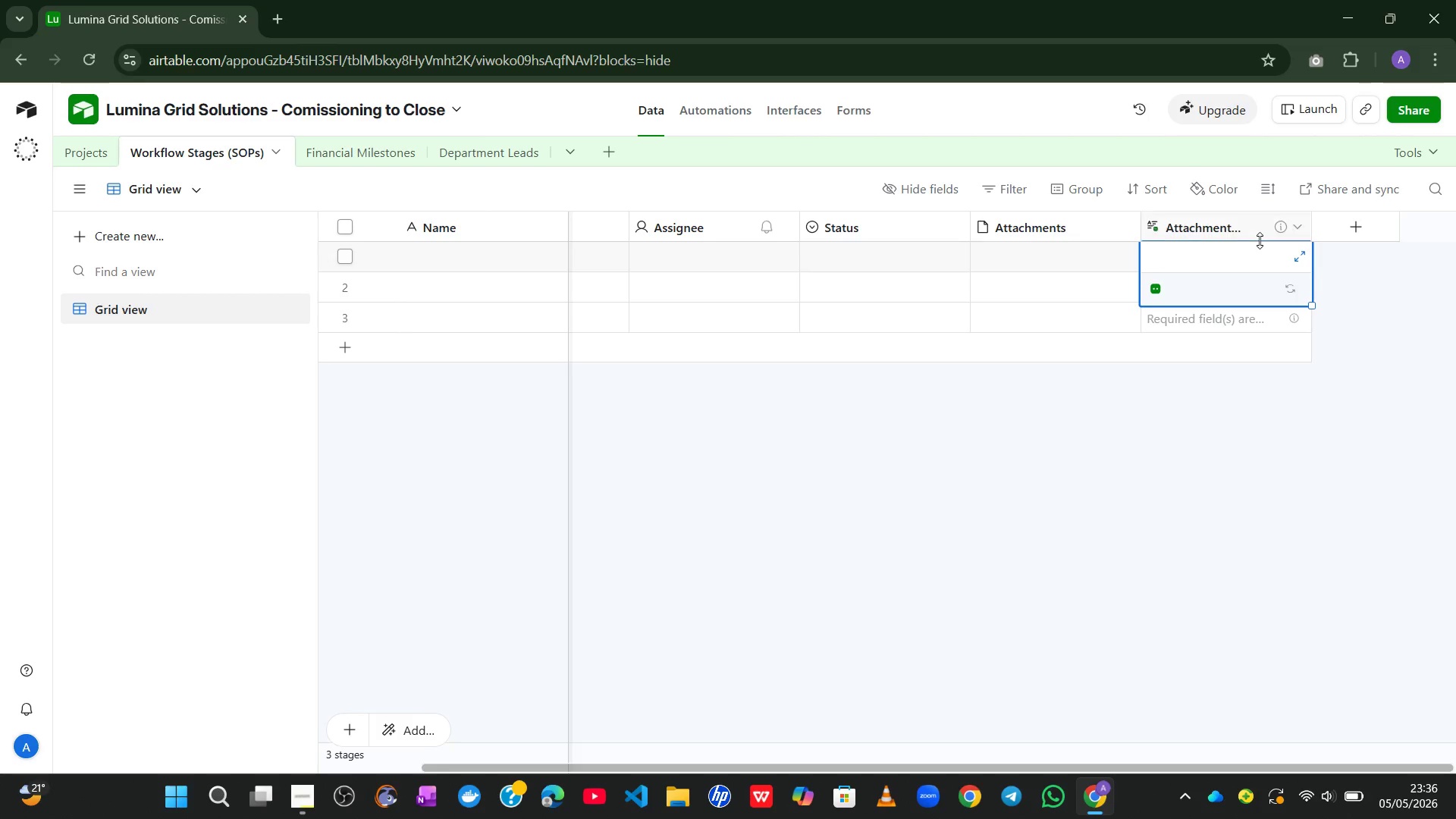 
right_click([1260, 240])
 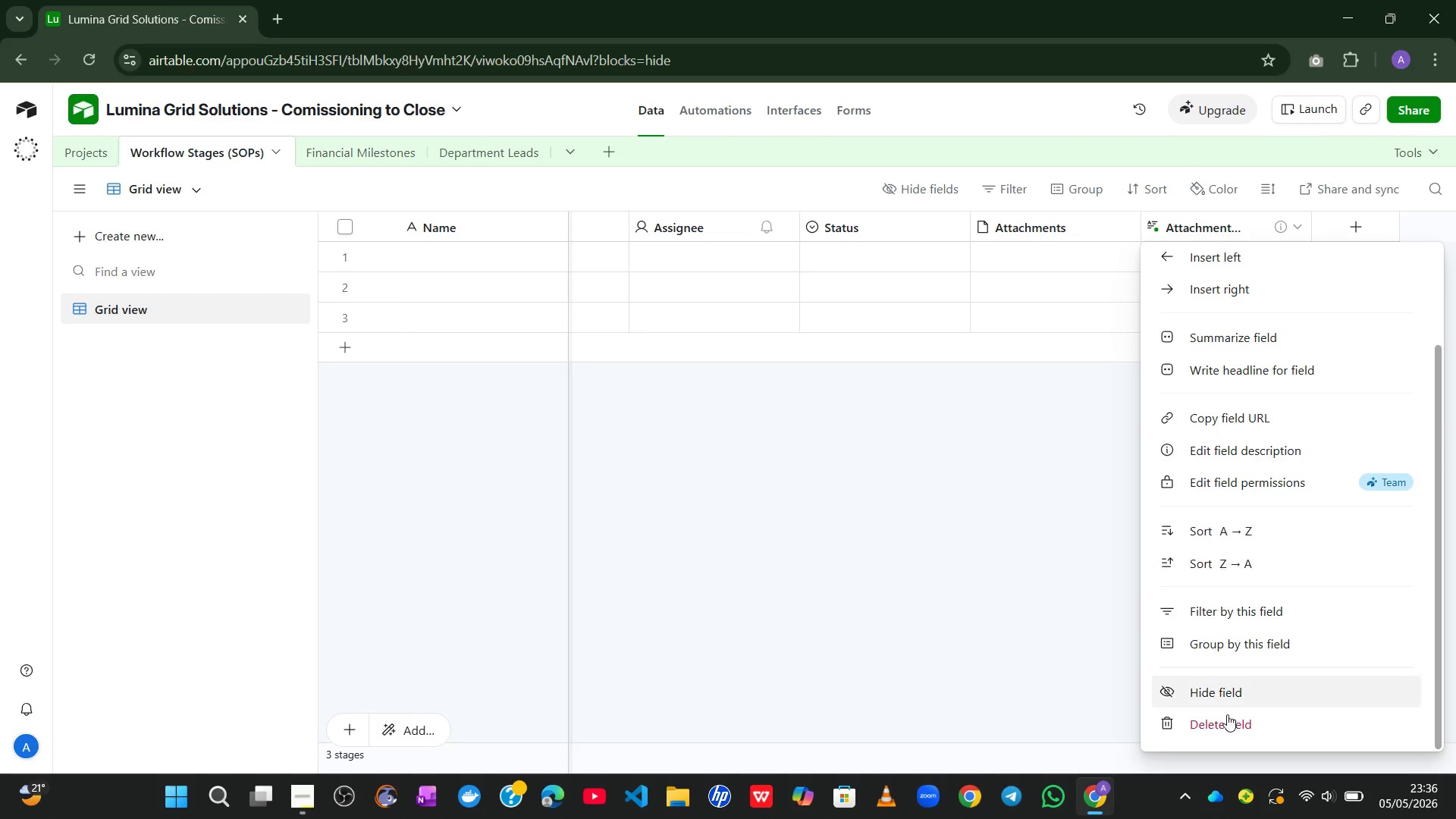 
left_click([1225, 724])
 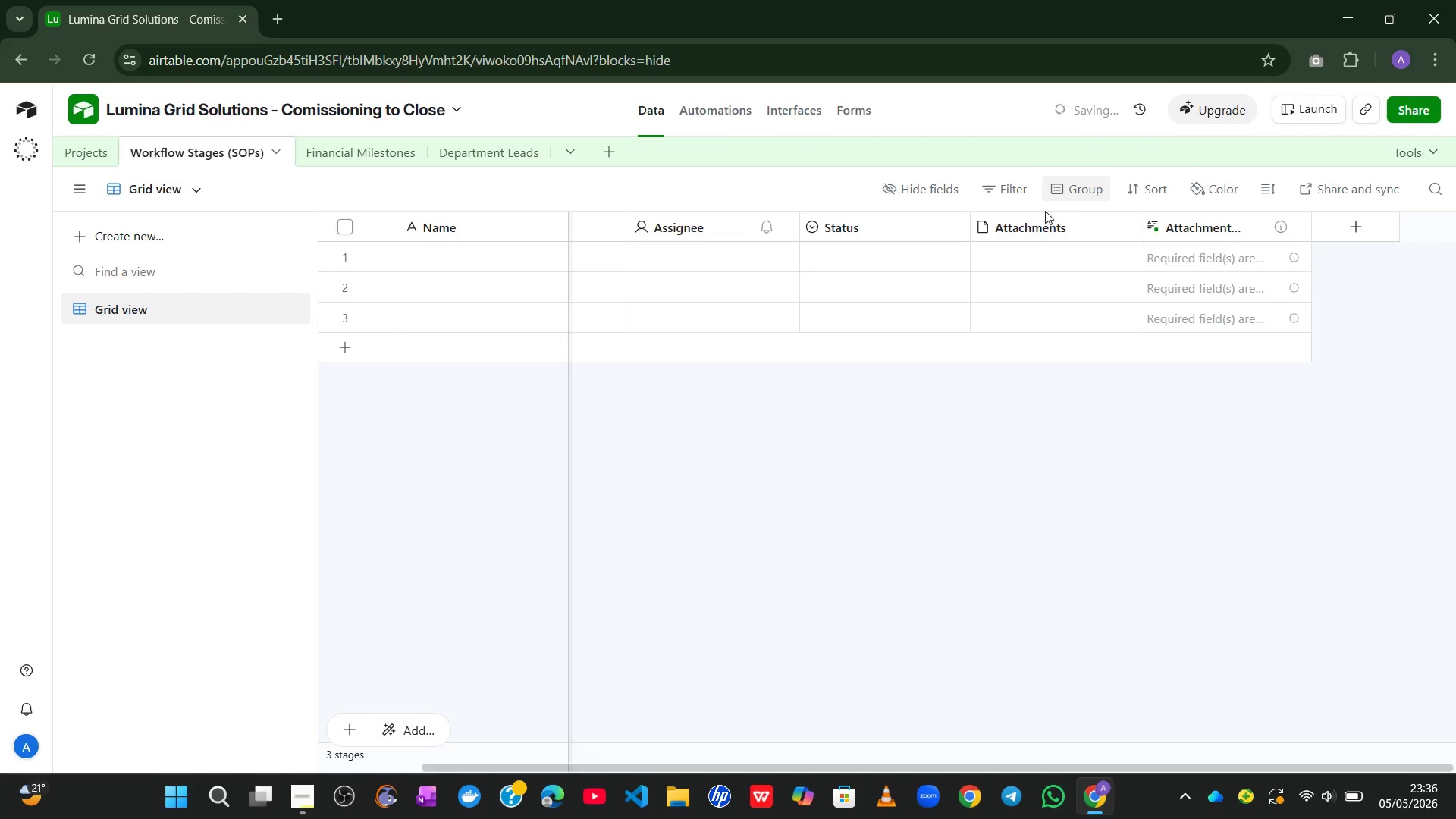 
right_click([1020, 230])
 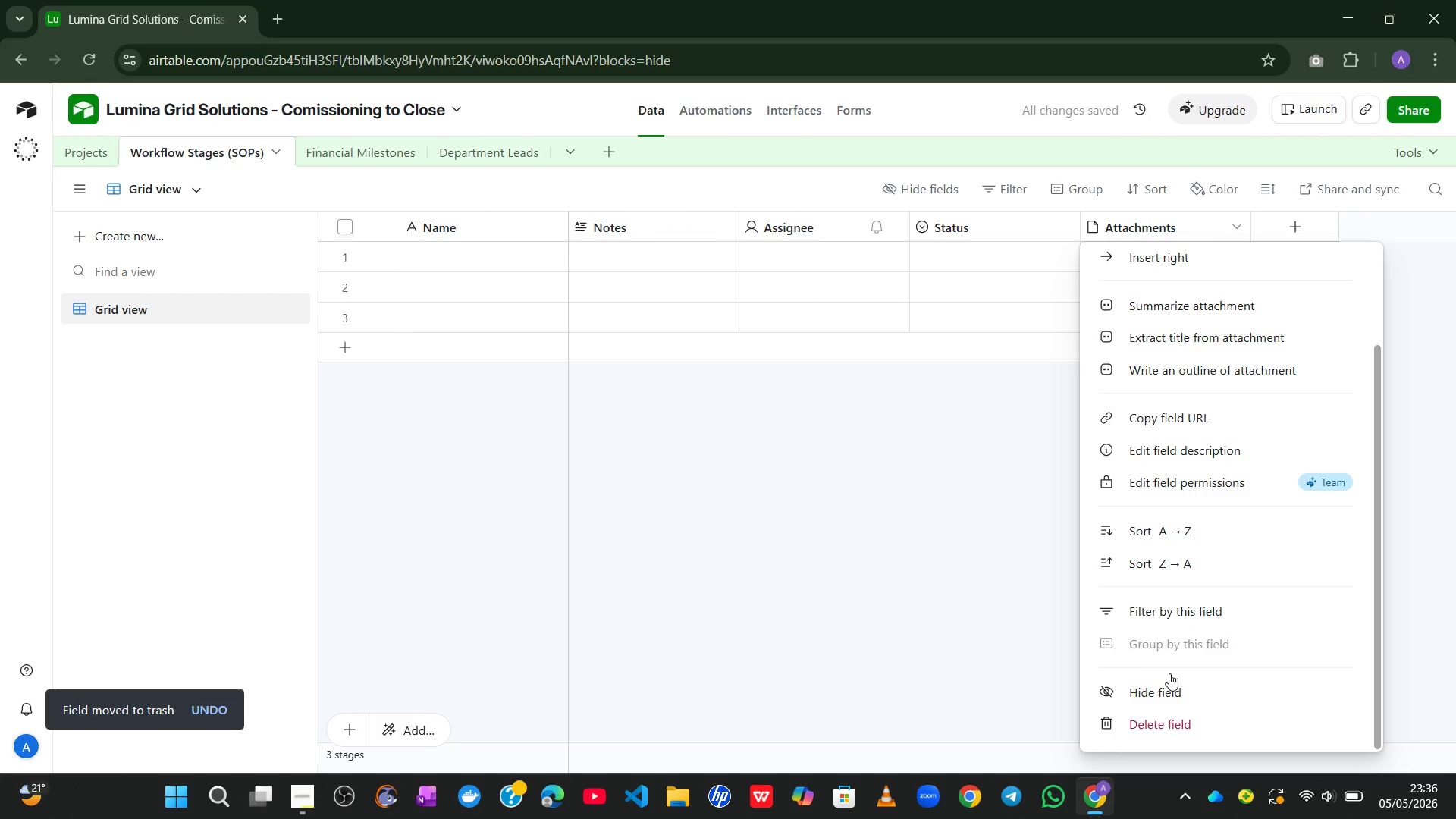 
left_click([1152, 732])
 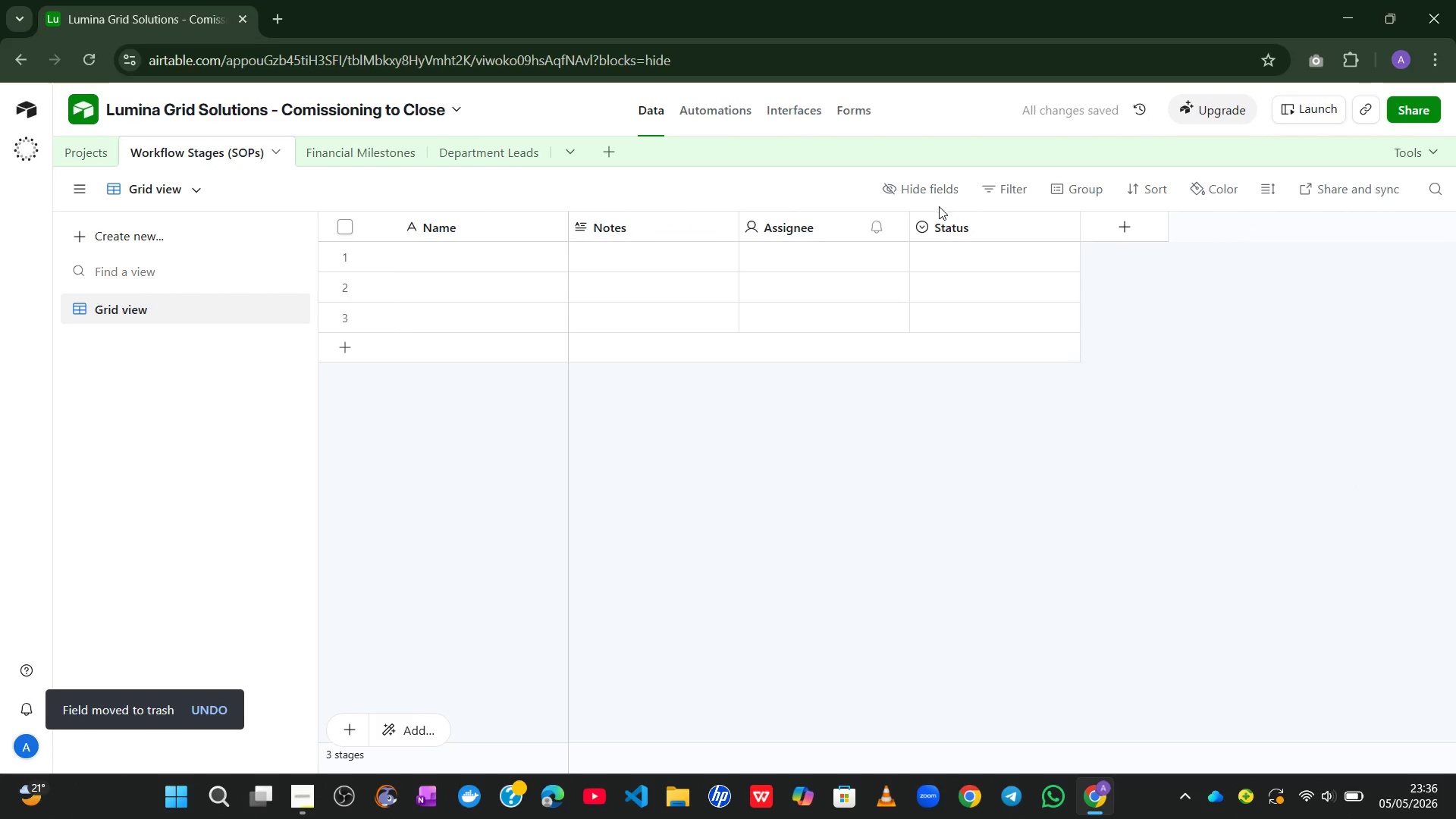 
right_click([953, 221])
 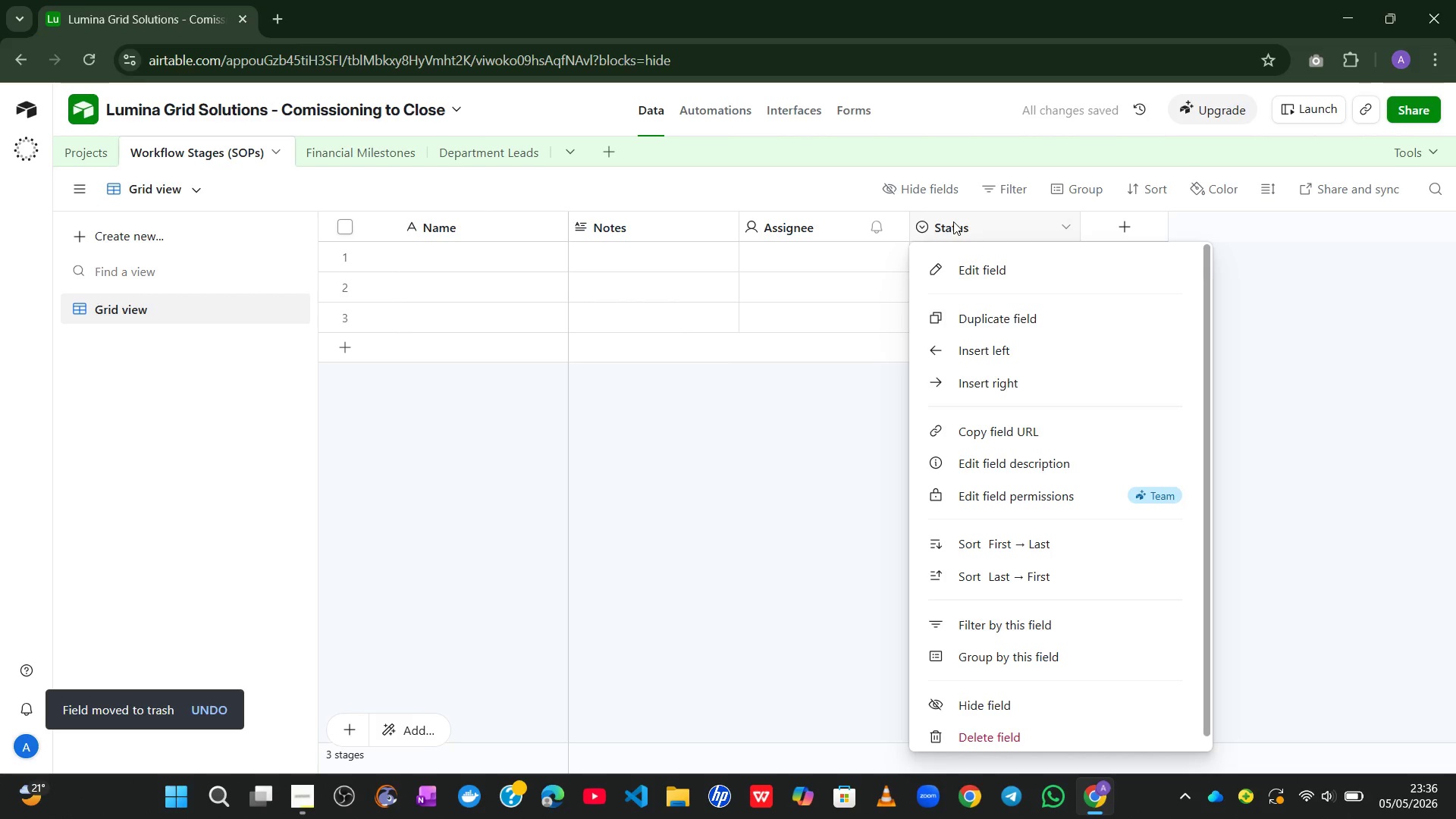 
mouse_move([1032, 495])
 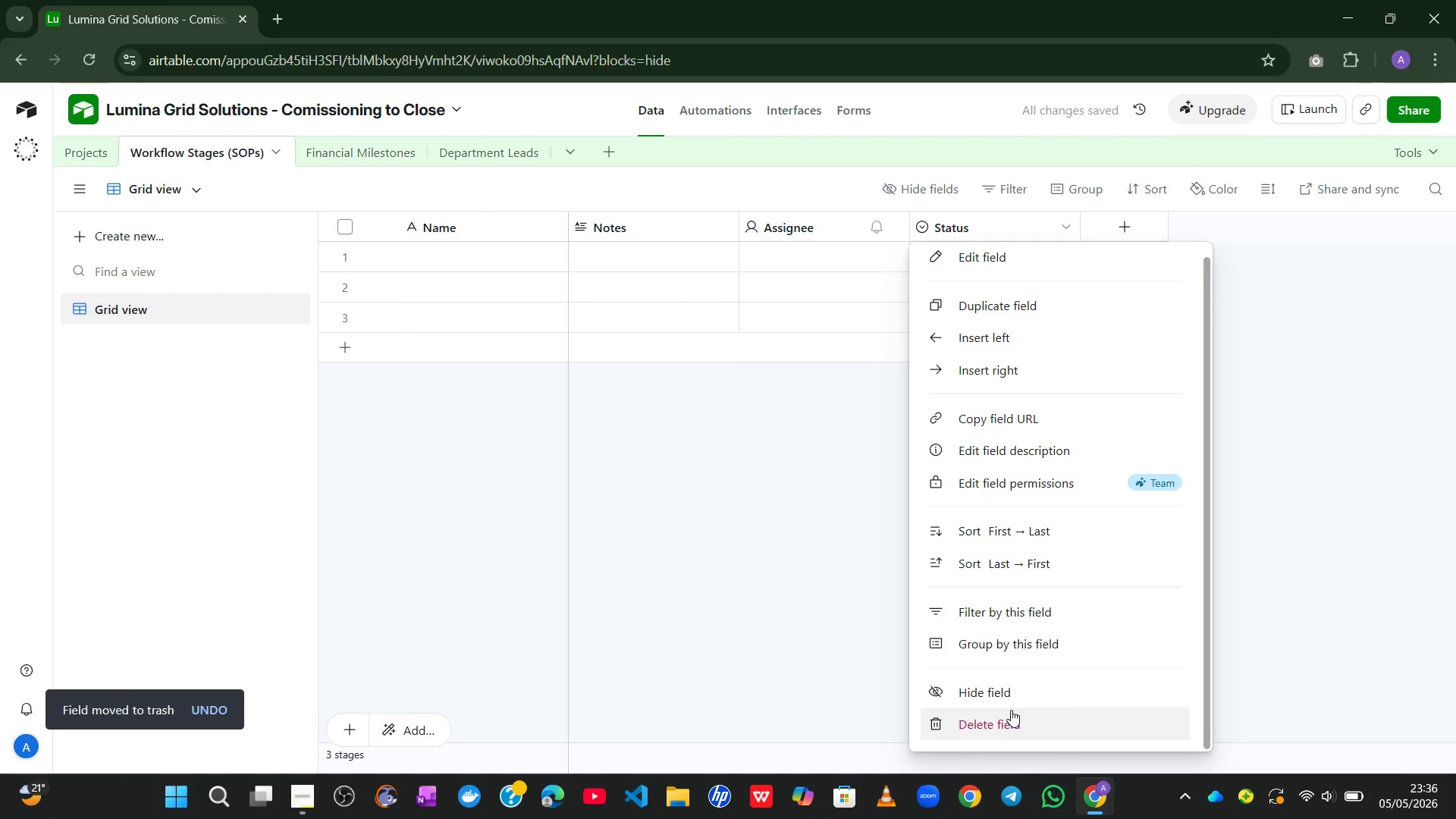 
left_click([1011, 710])
 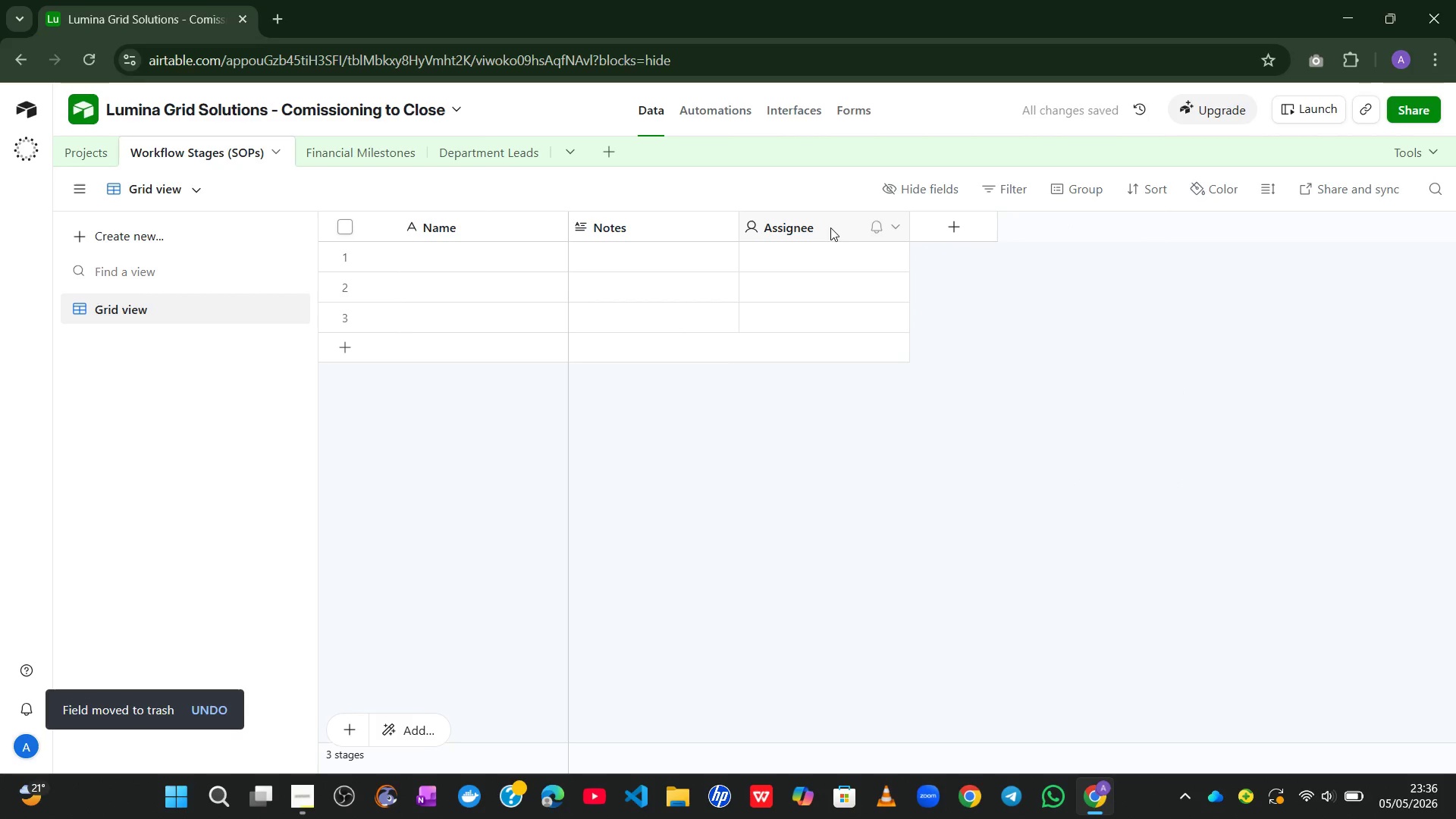 
right_click([824, 228])
 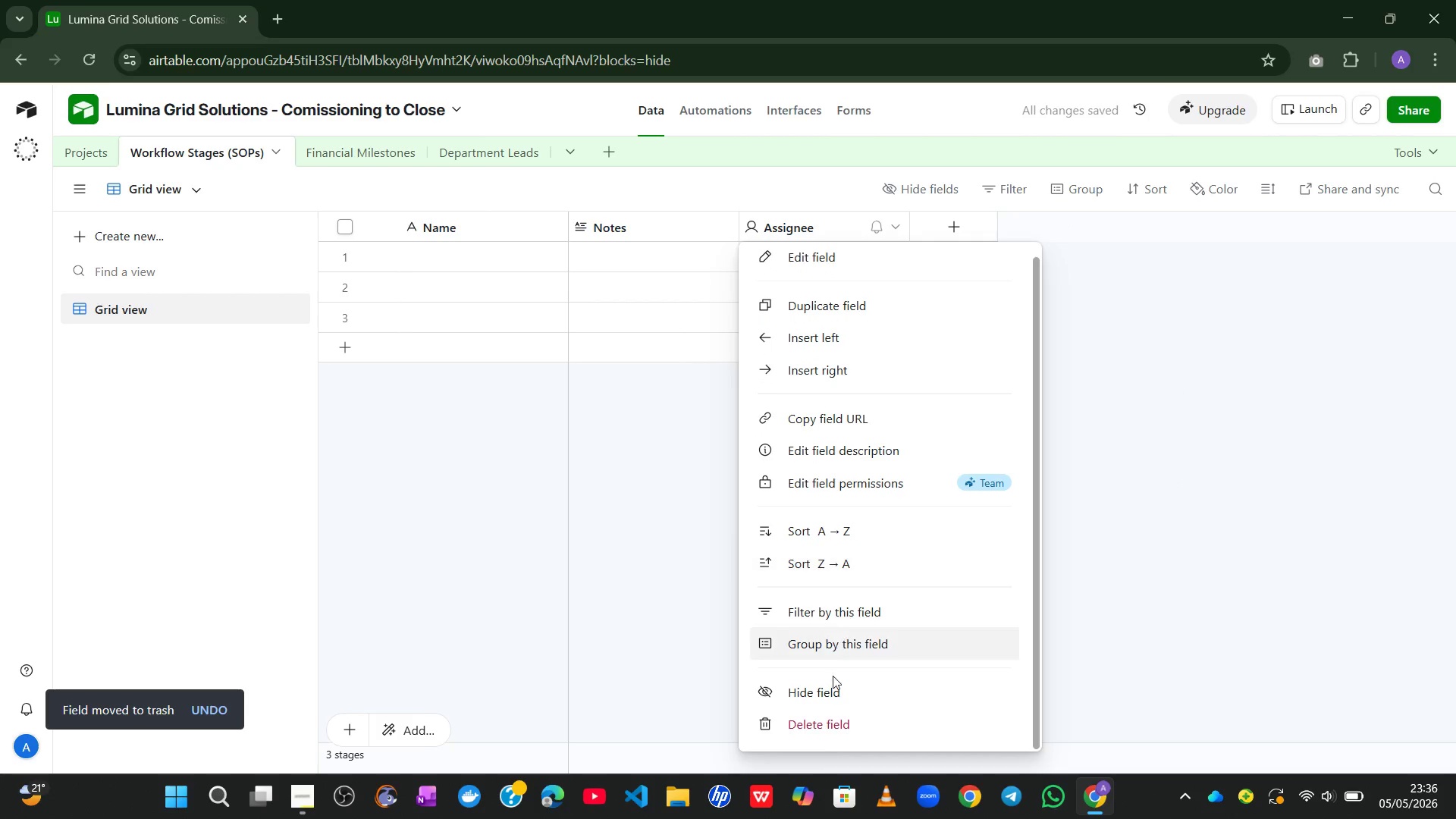 
left_click([819, 719])
 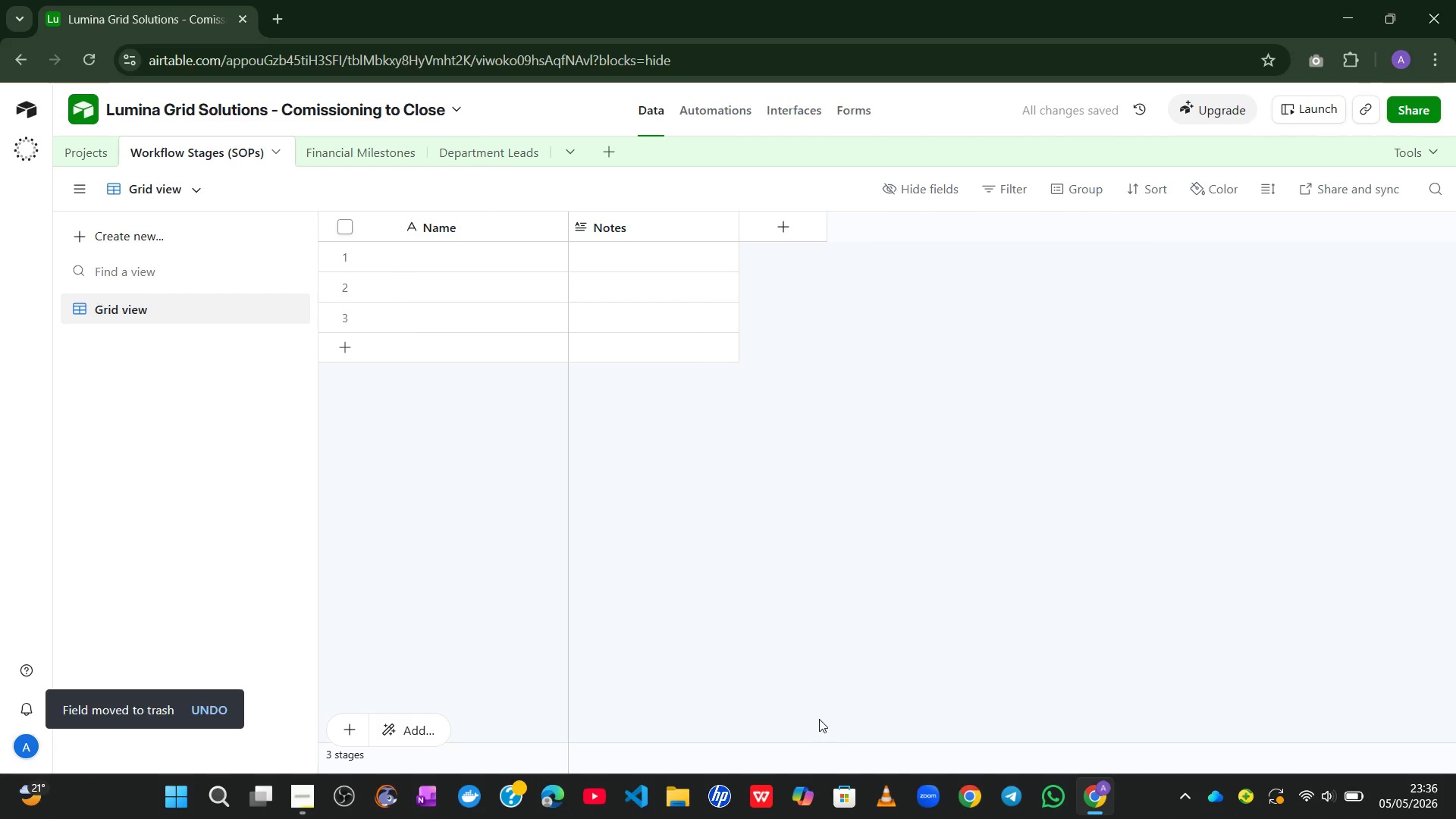 
wait(10.38)
 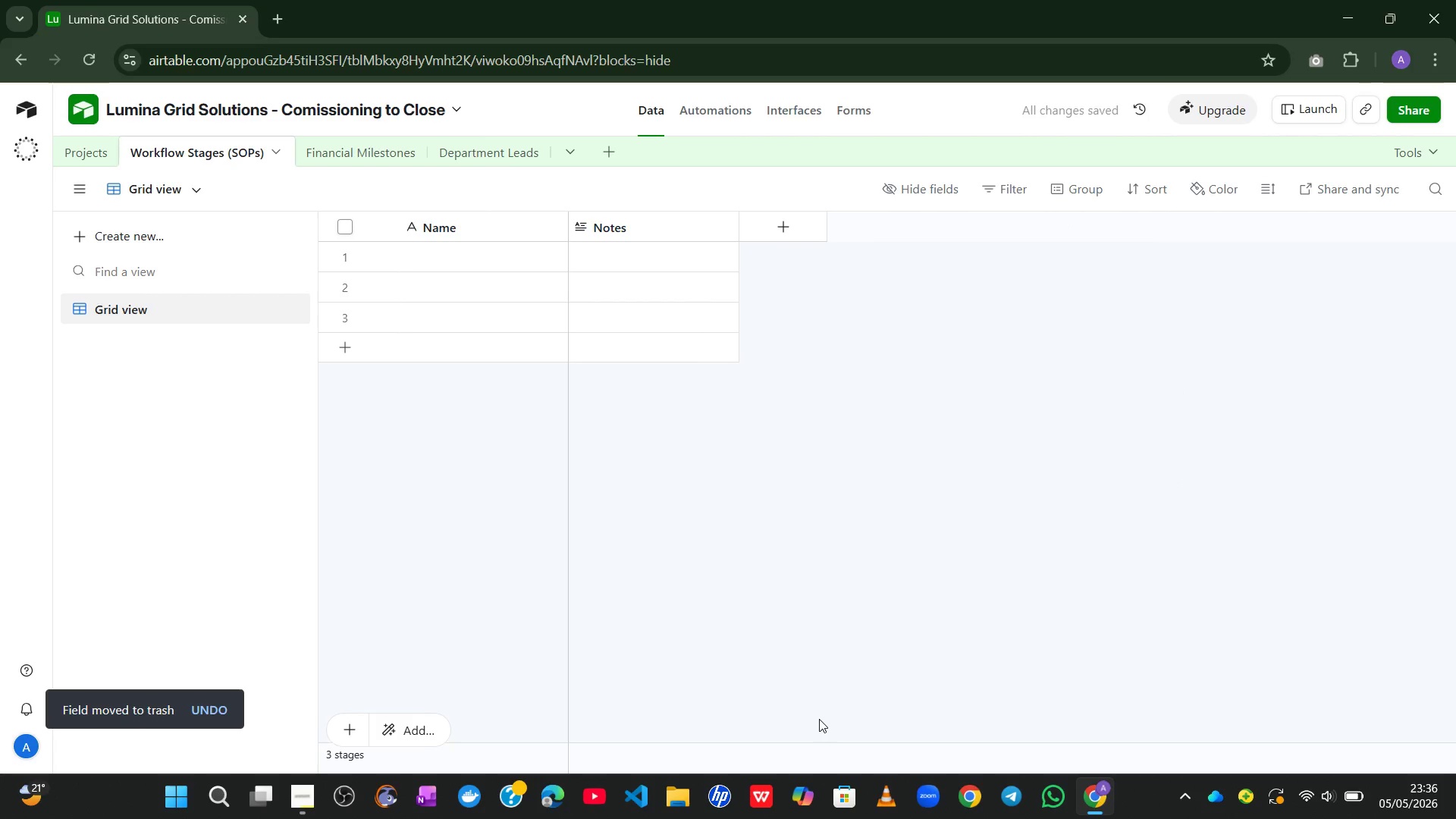 
double_click([463, 220])
 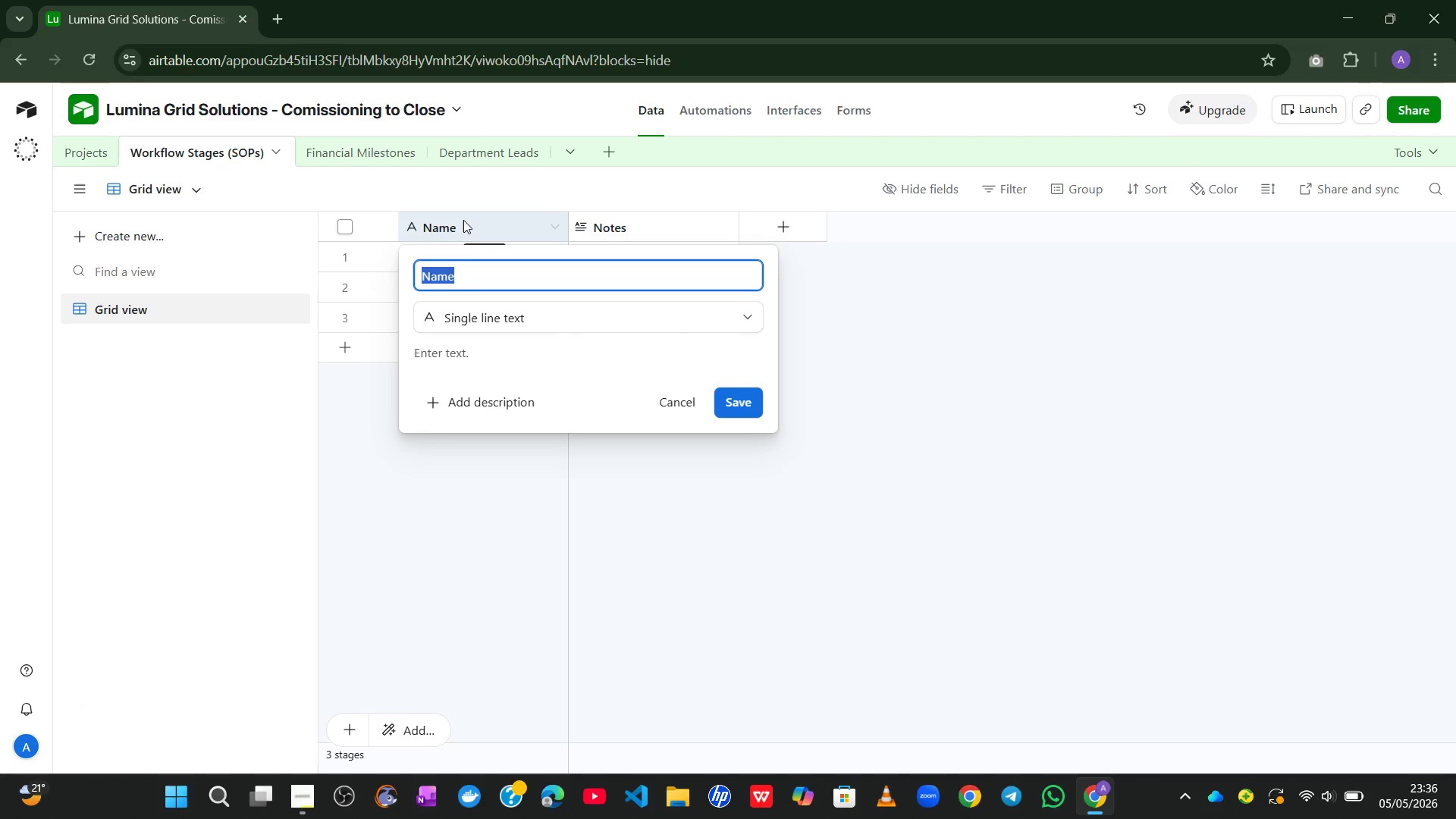 
type(Stage Name)
 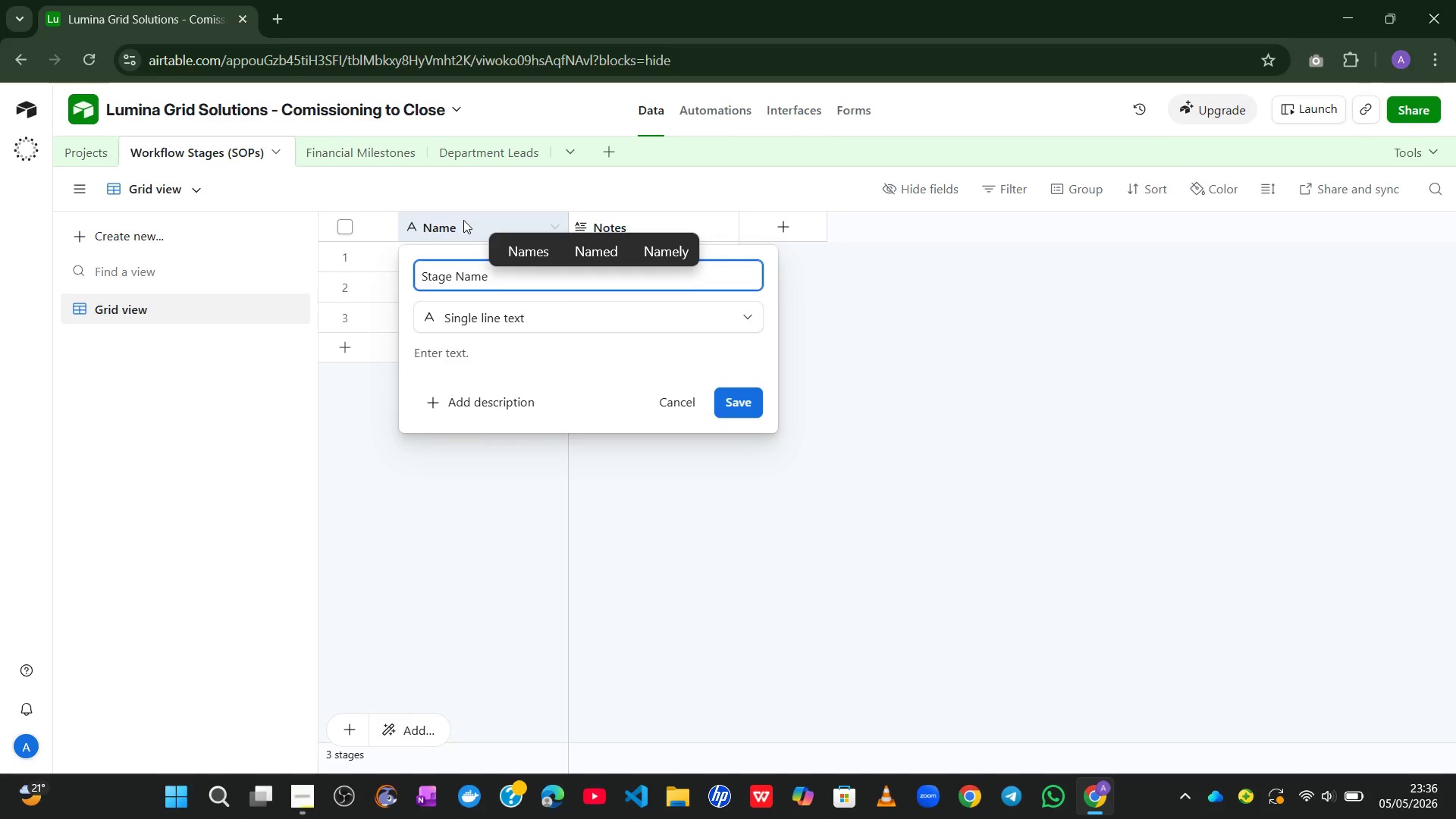 
left_click([744, 395])
 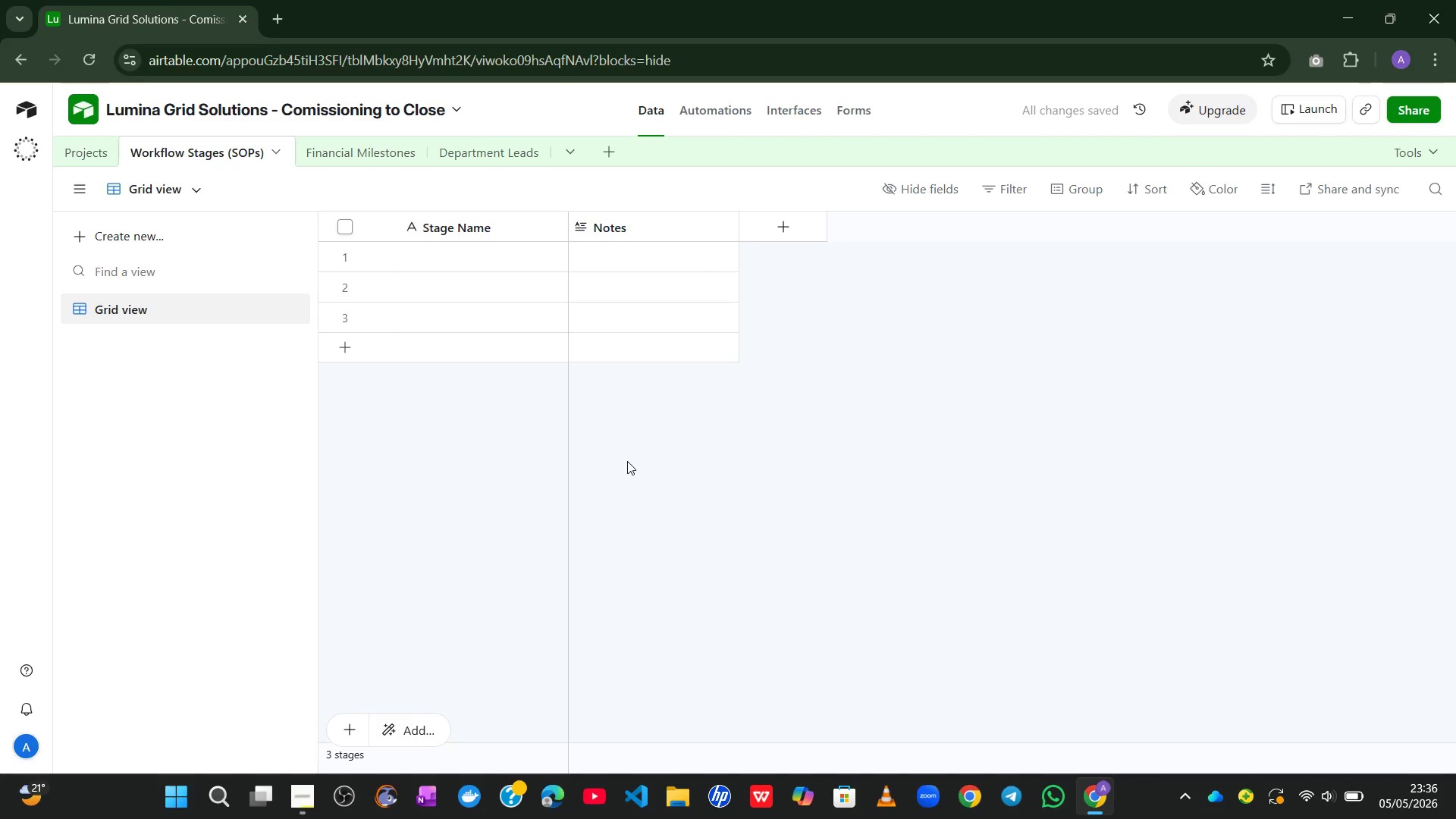 
wait(8.88)
 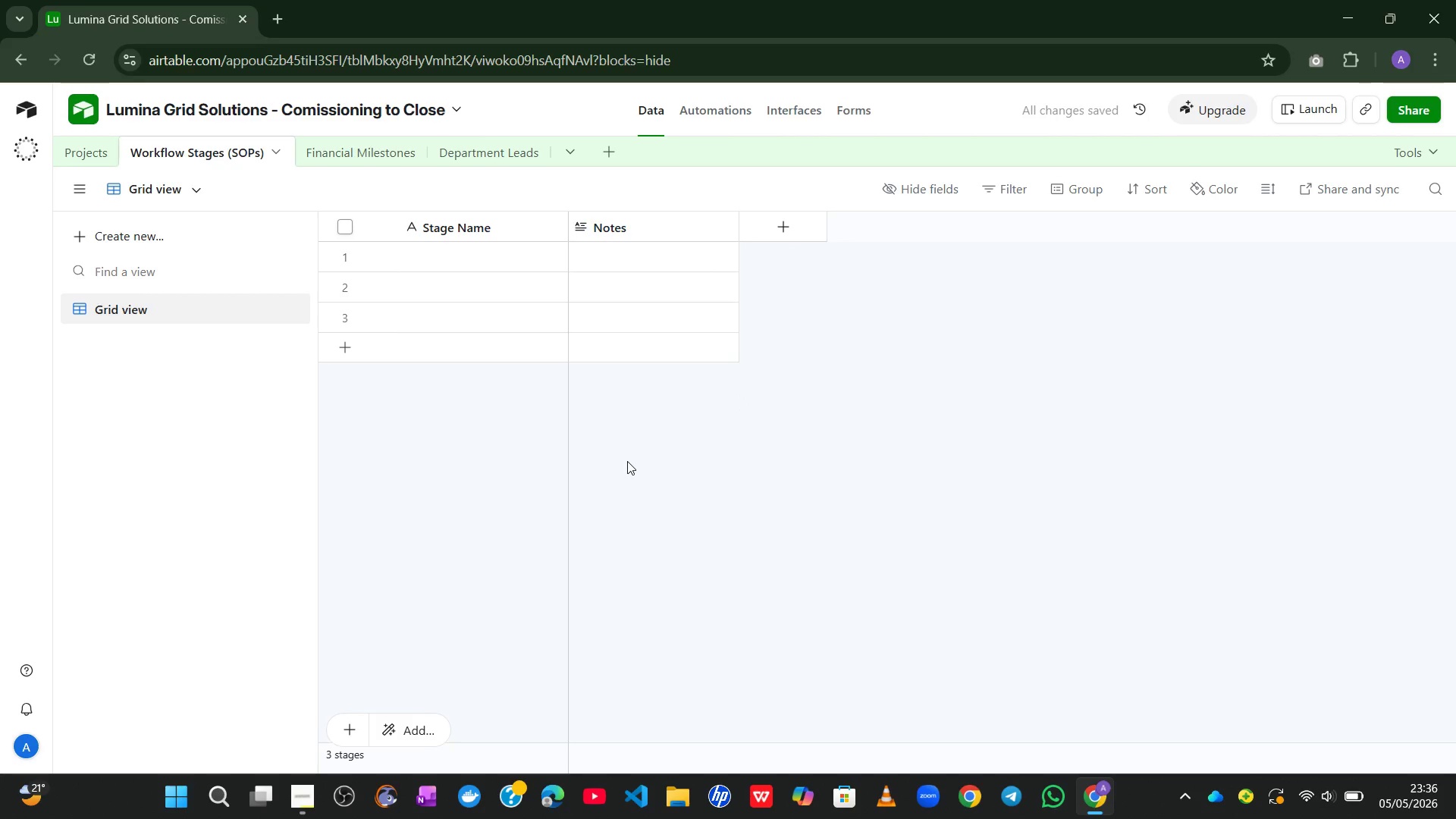 
right_click([654, 227])
 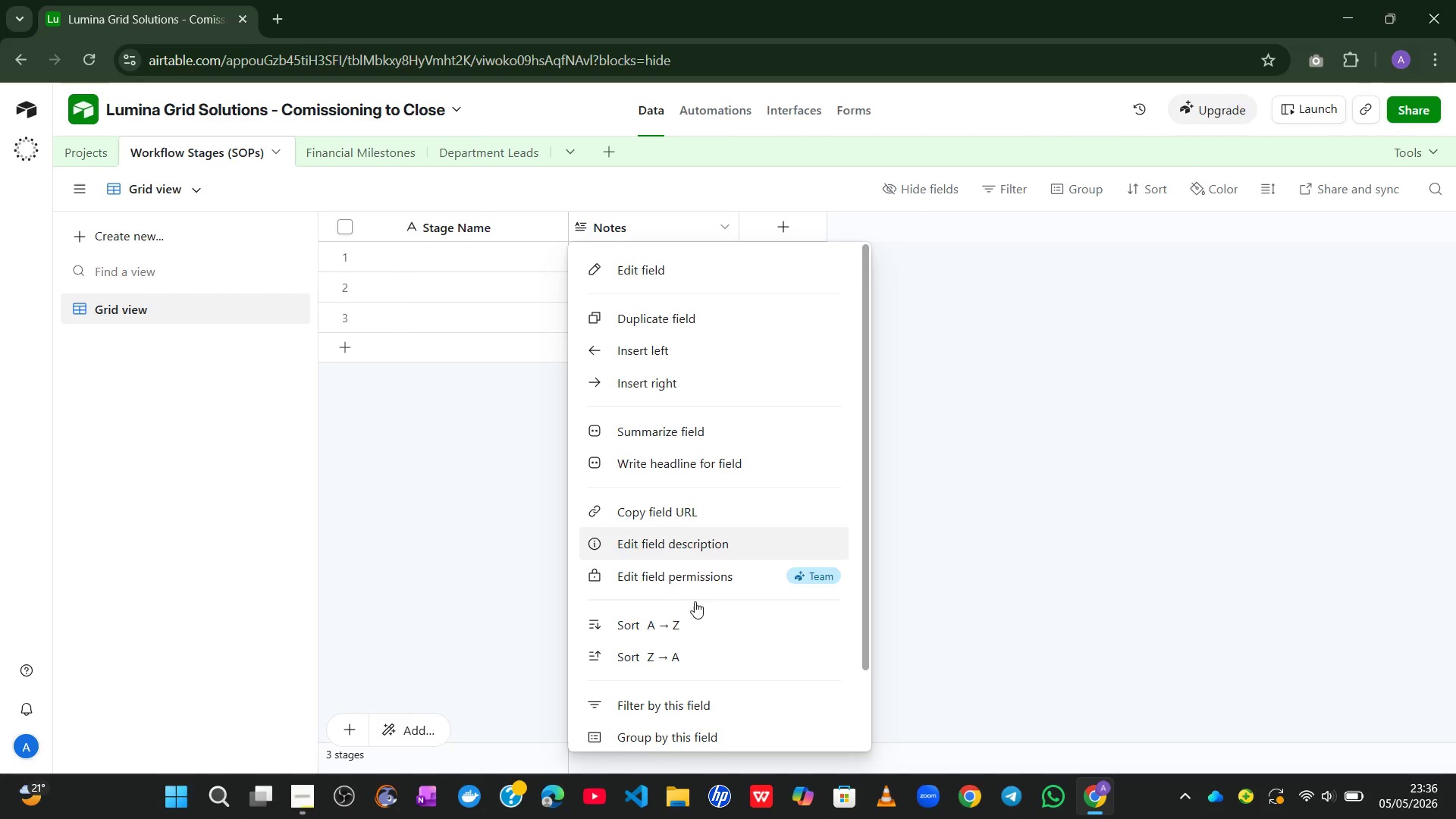 
mouse_move([692, 651])
 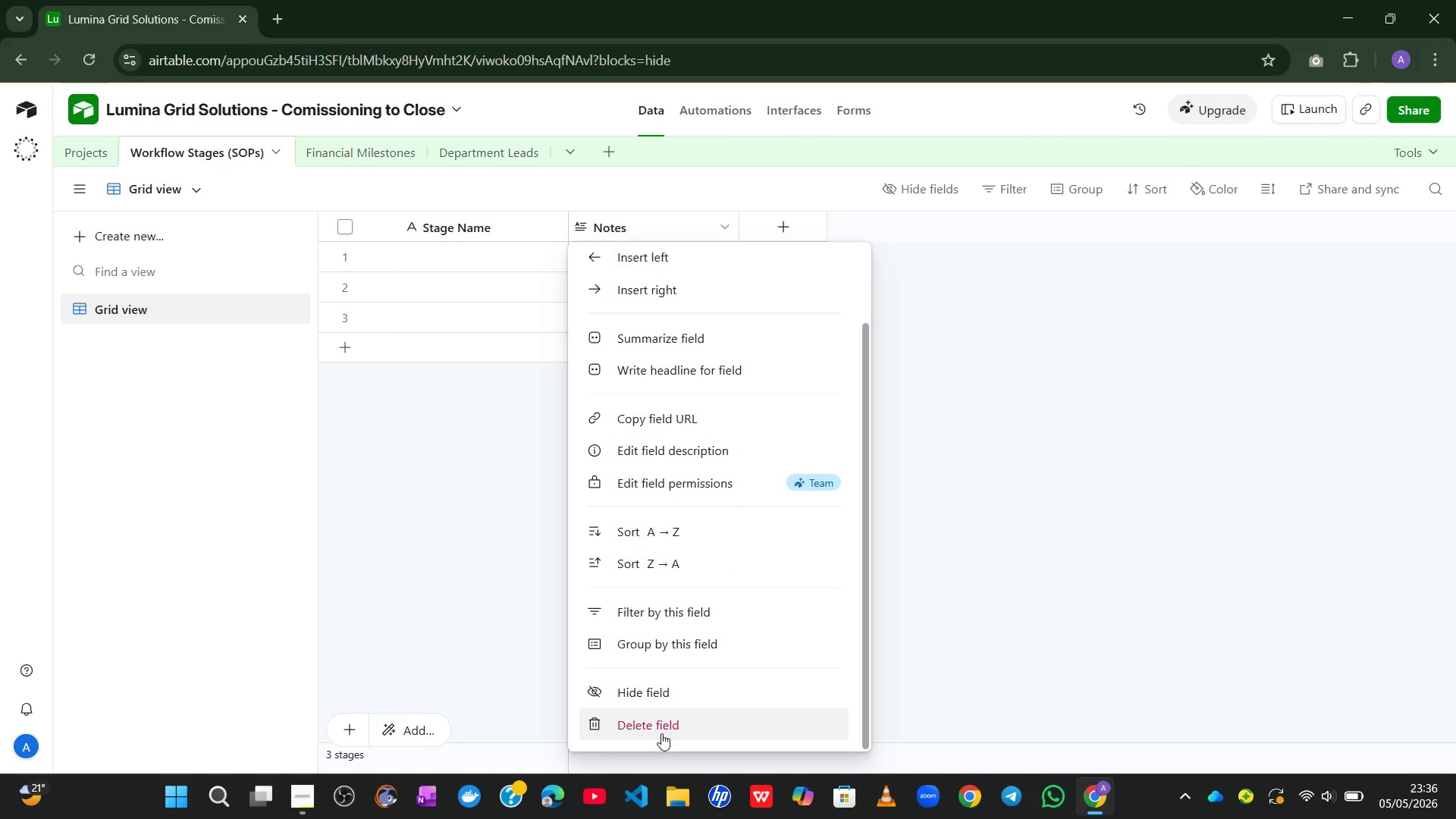 
left_click([661, 733])
 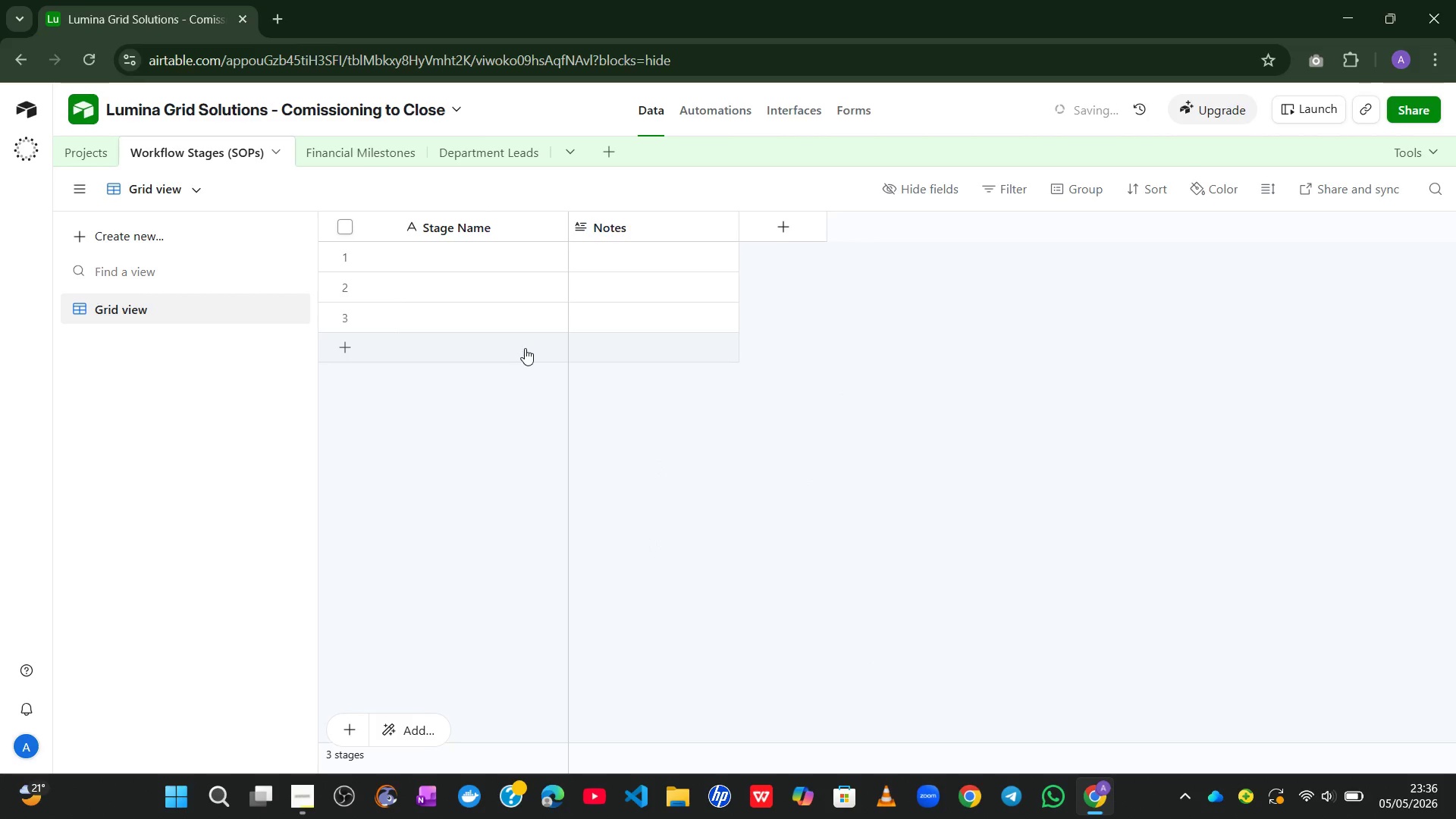 
left_click([429, 314])
 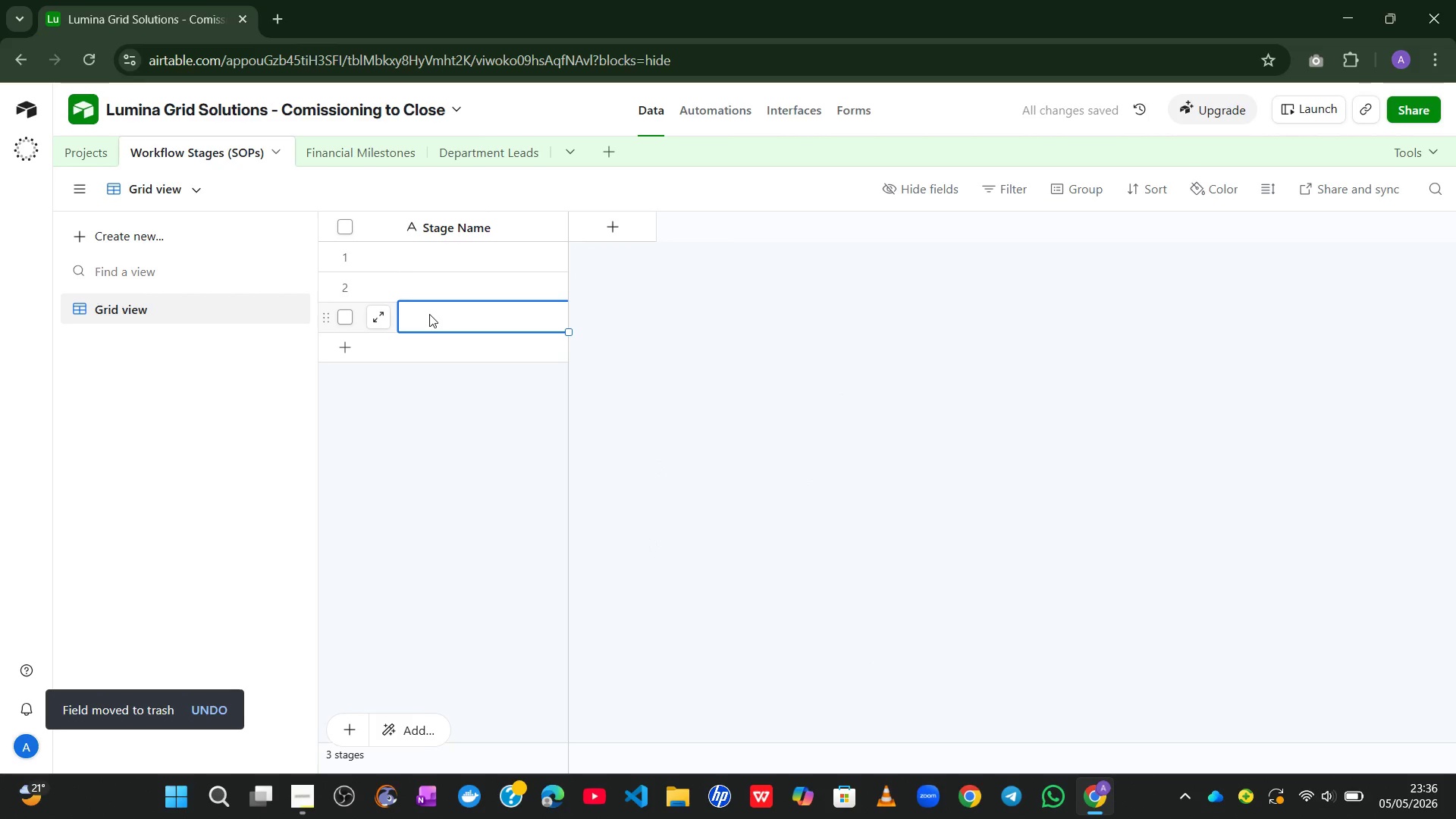 
key(Shift+Enter)
 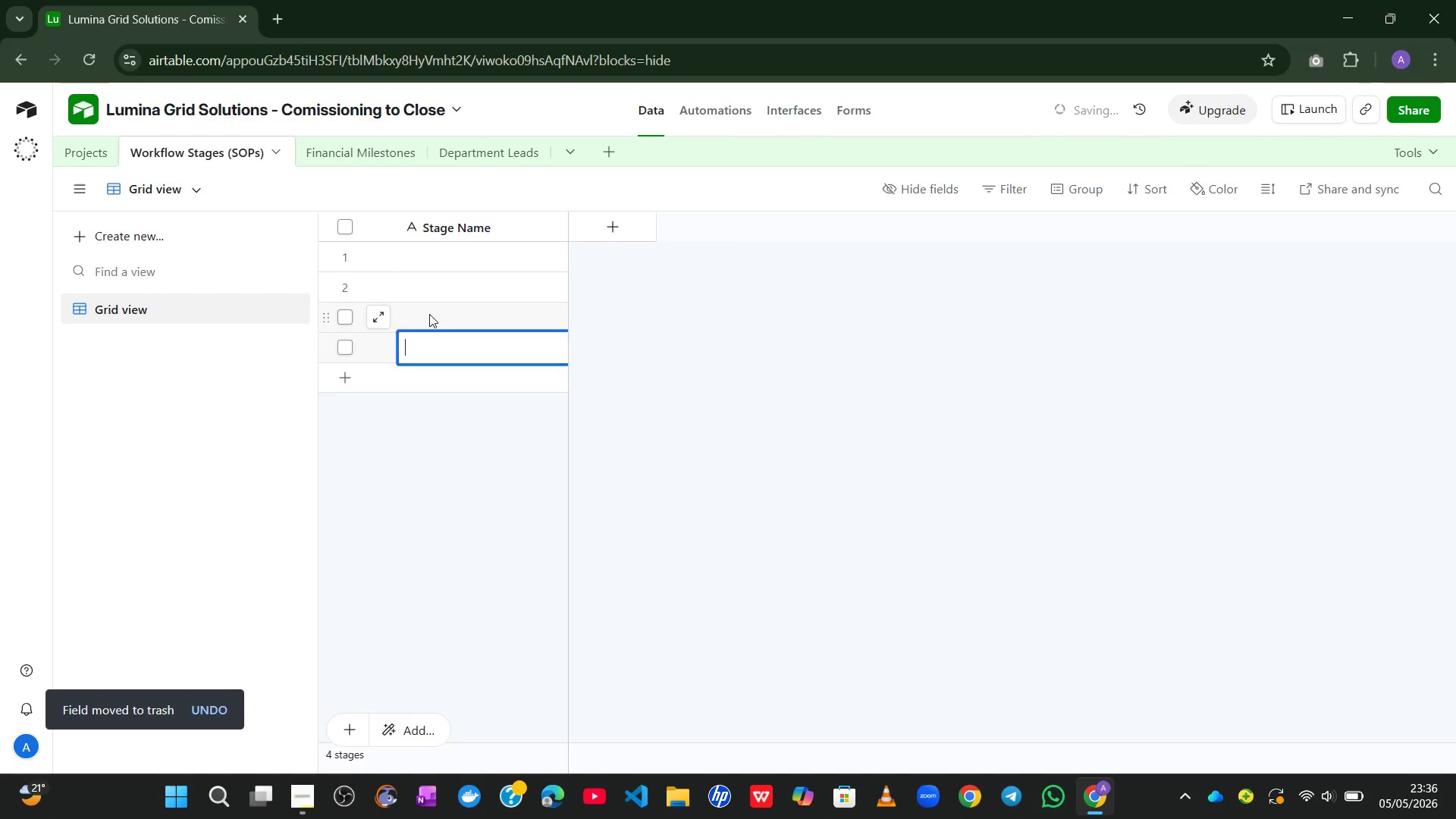 
key(Shift+Enter)
 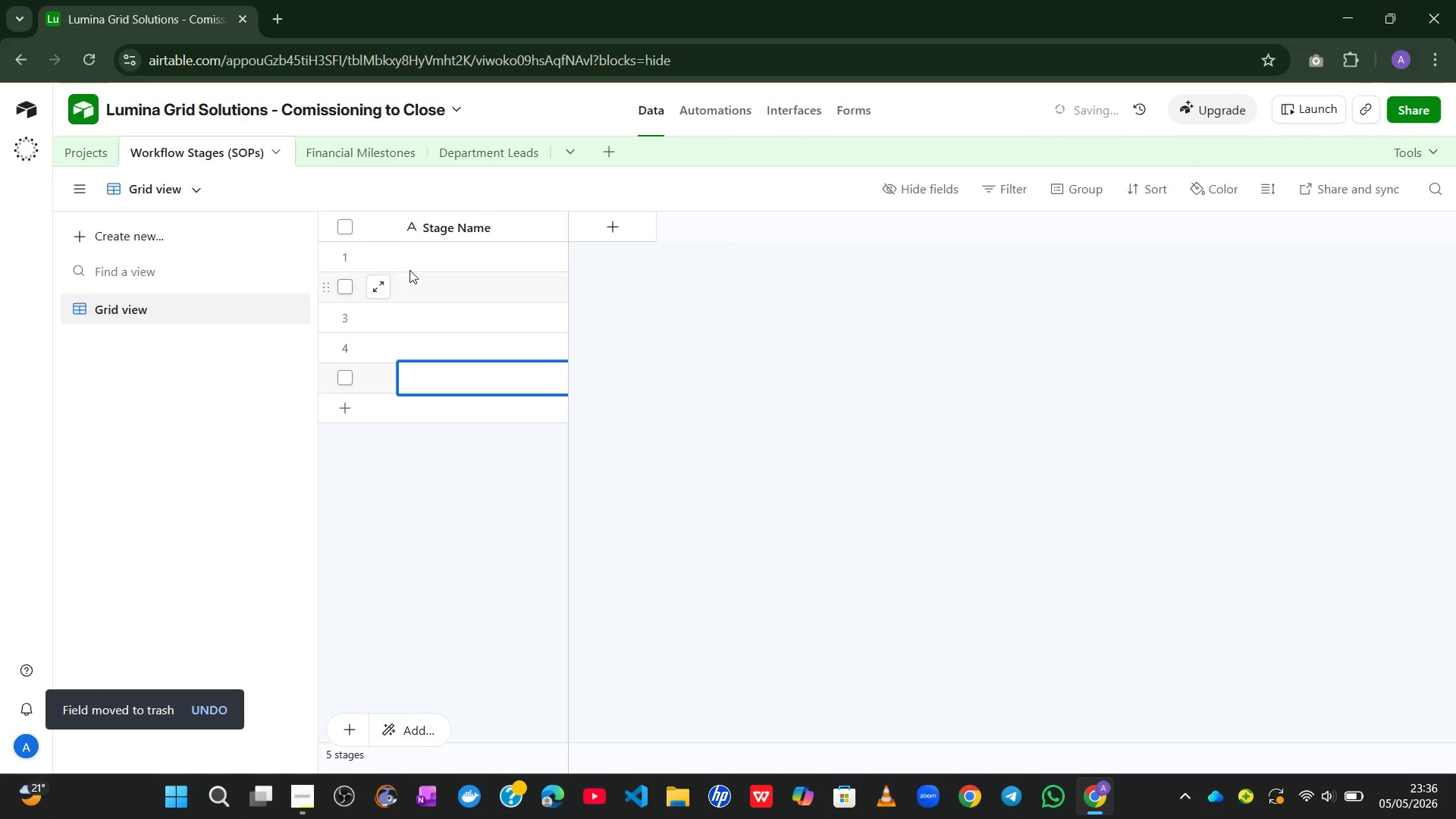 
left_click([397, 253])
 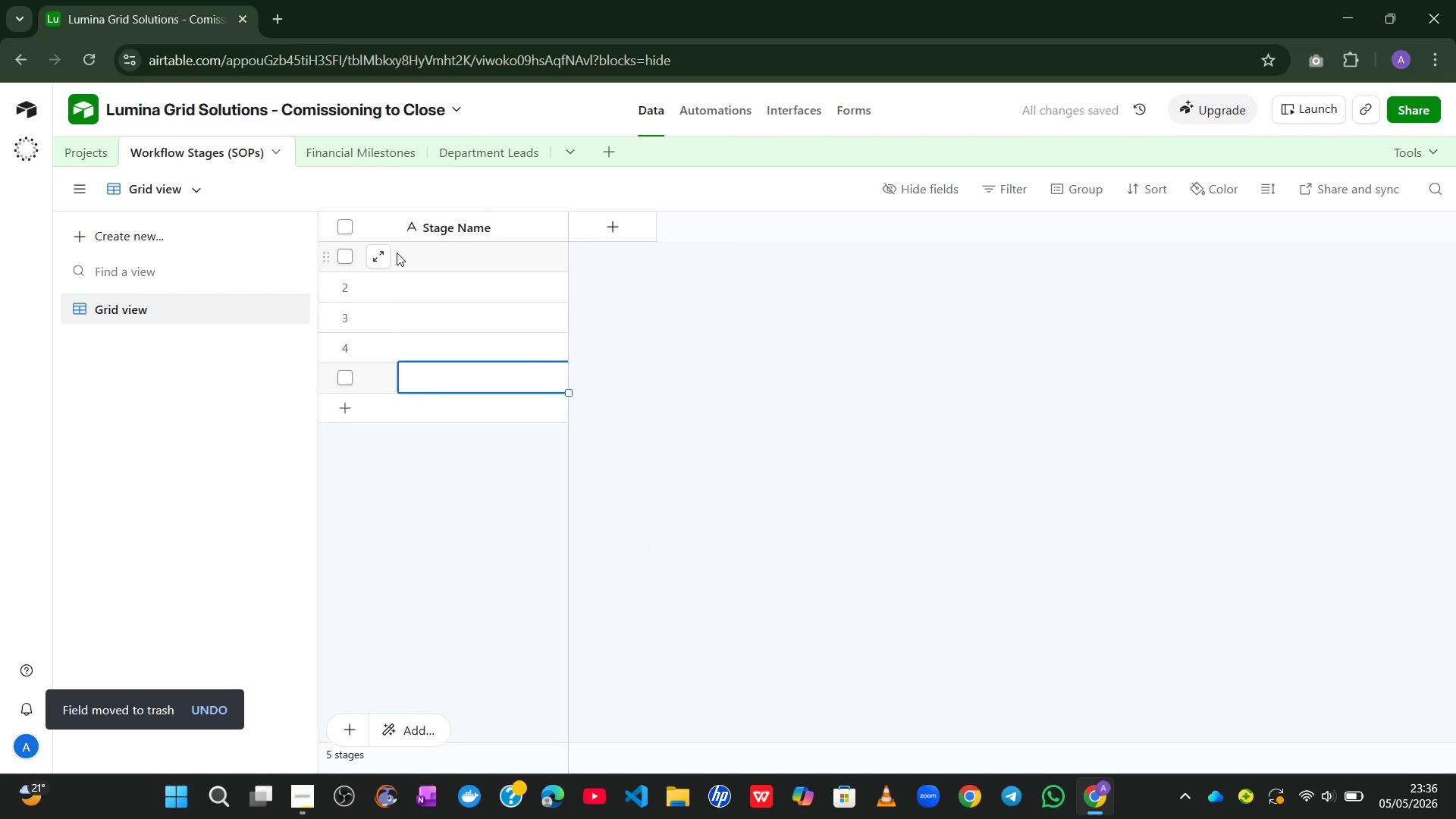 
left_click([397, 253])
 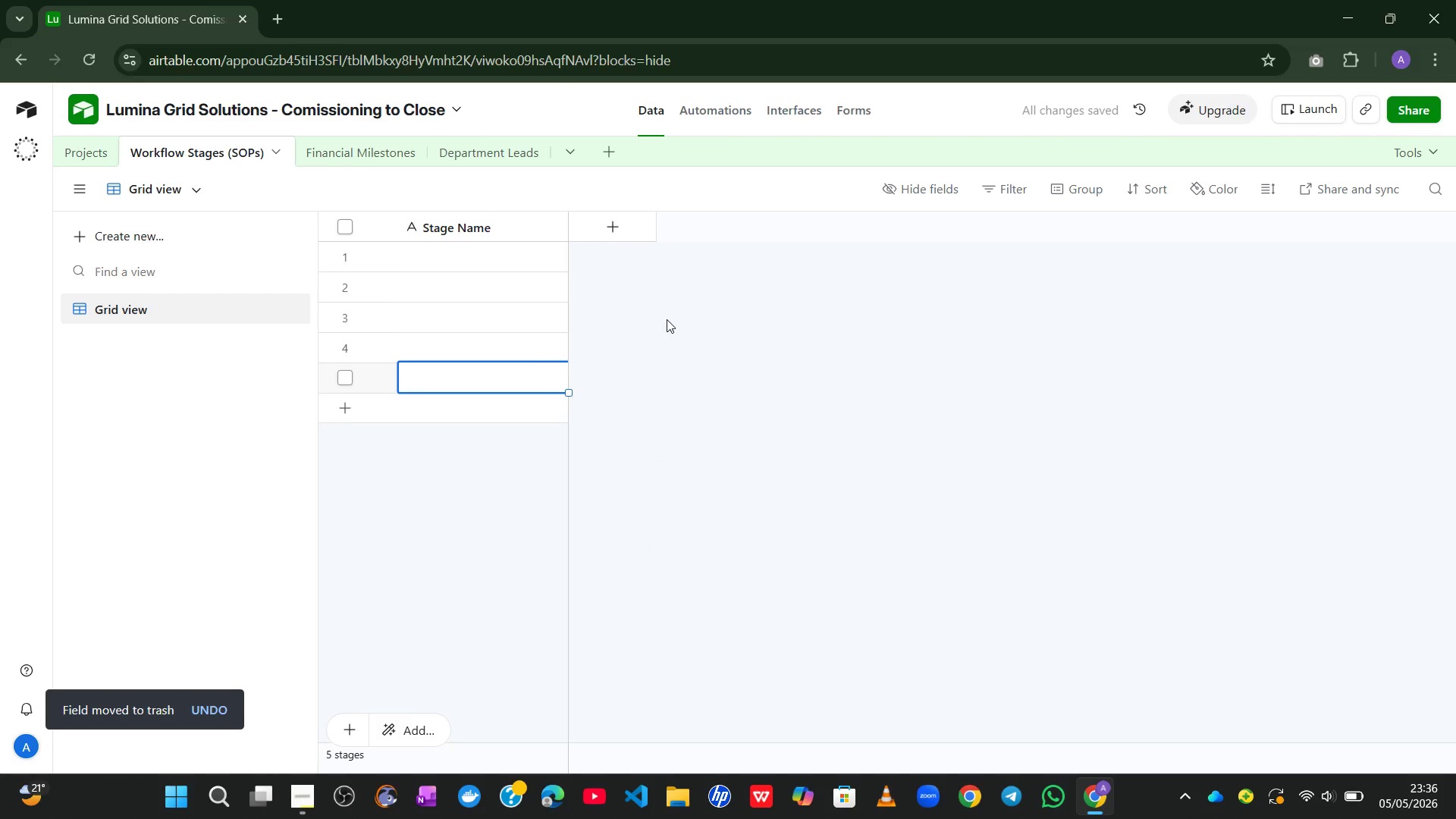 
left_click([667, 319])
 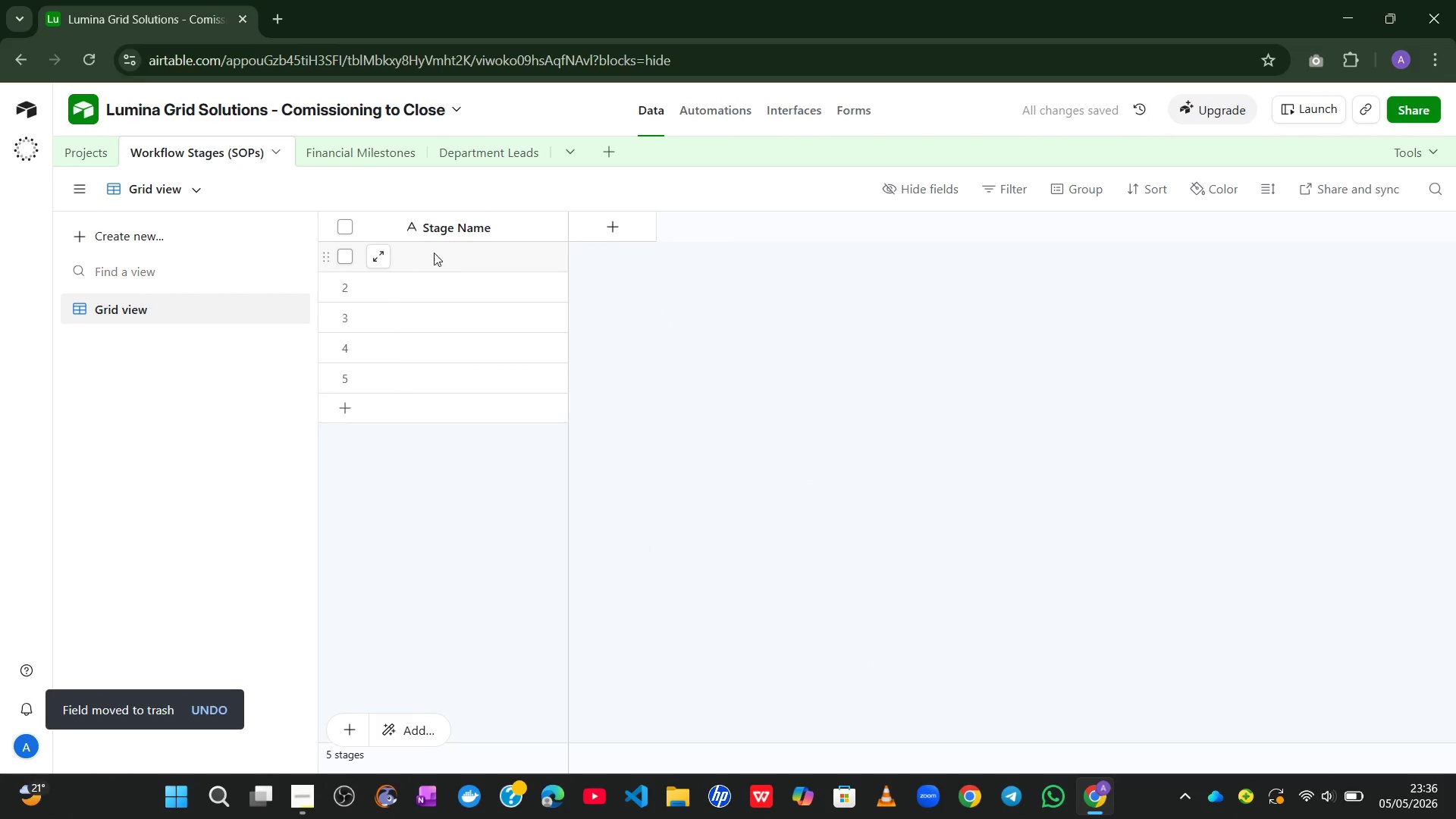 
left_click([428, 248])
 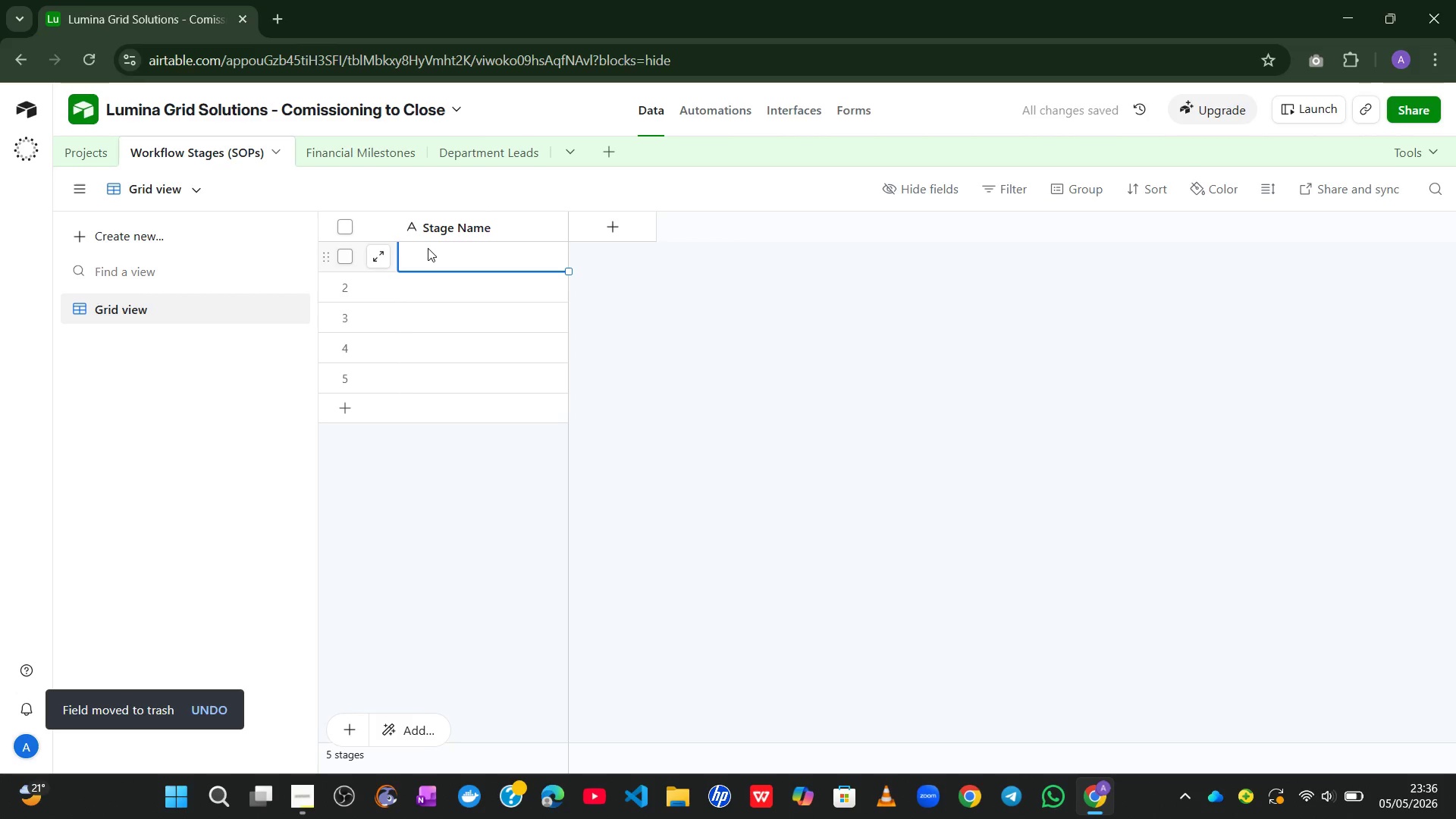 
type(Site Feasib)
 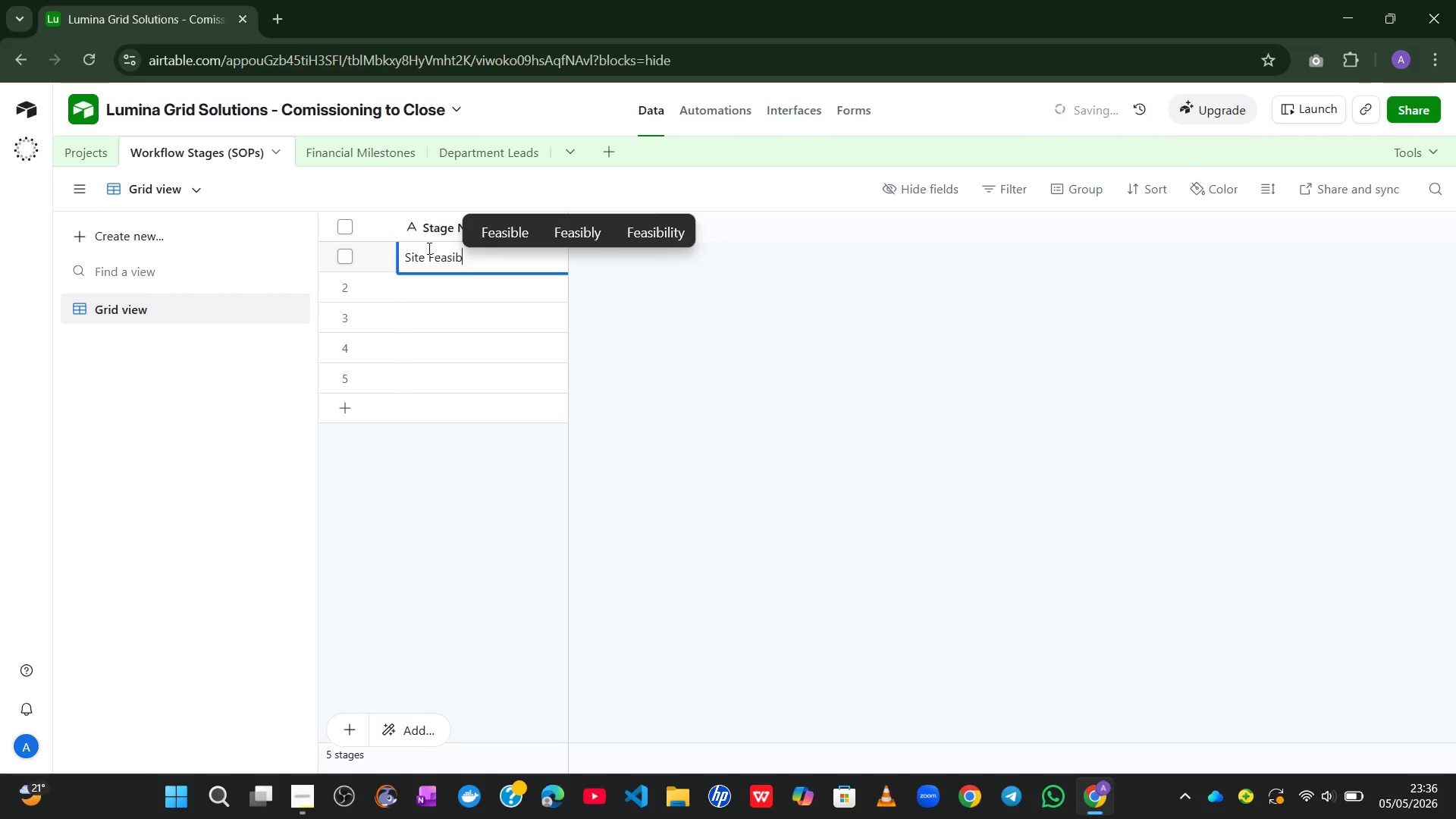 
left_click([663, 234])
 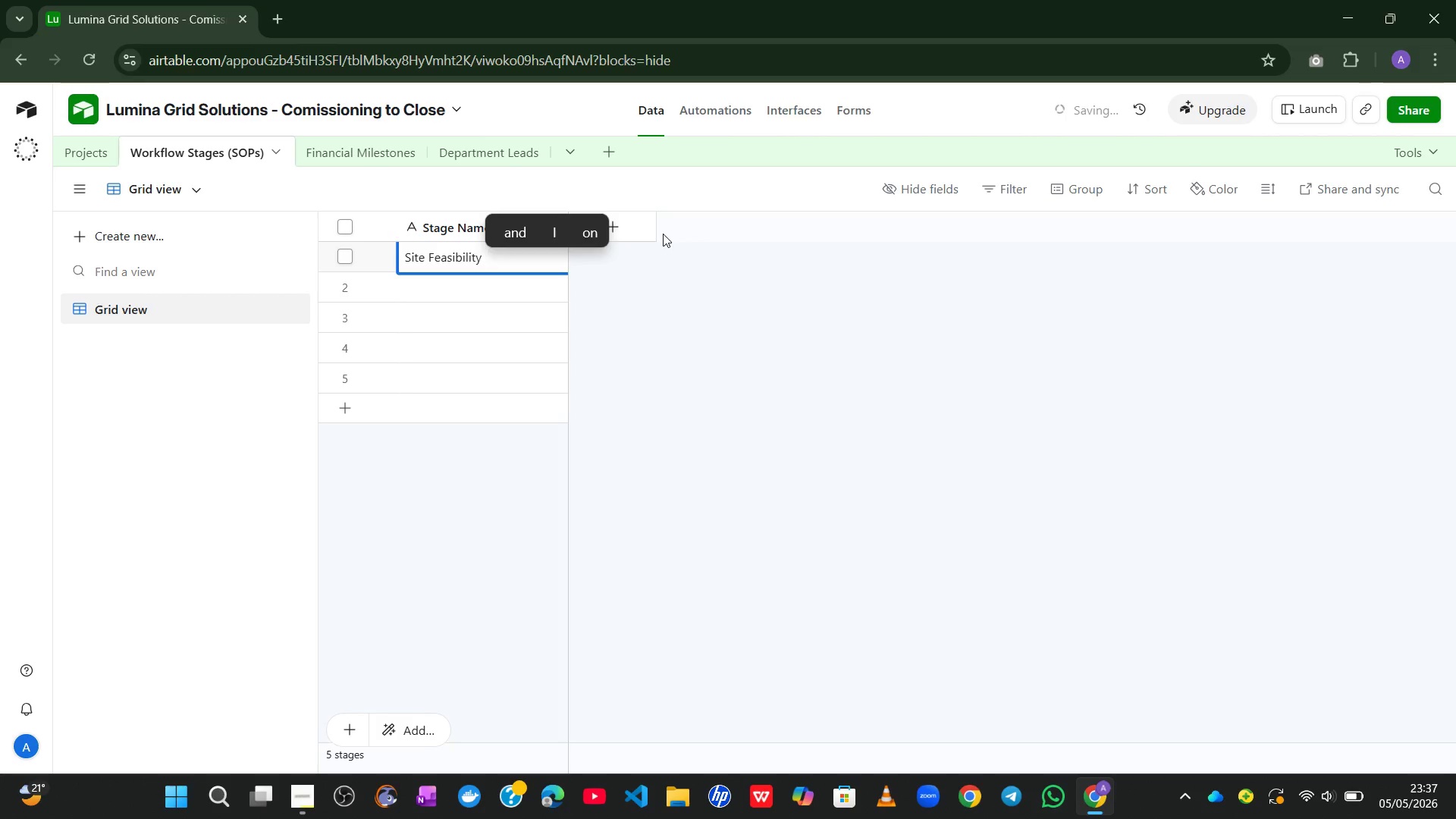 
key(Backspace)
 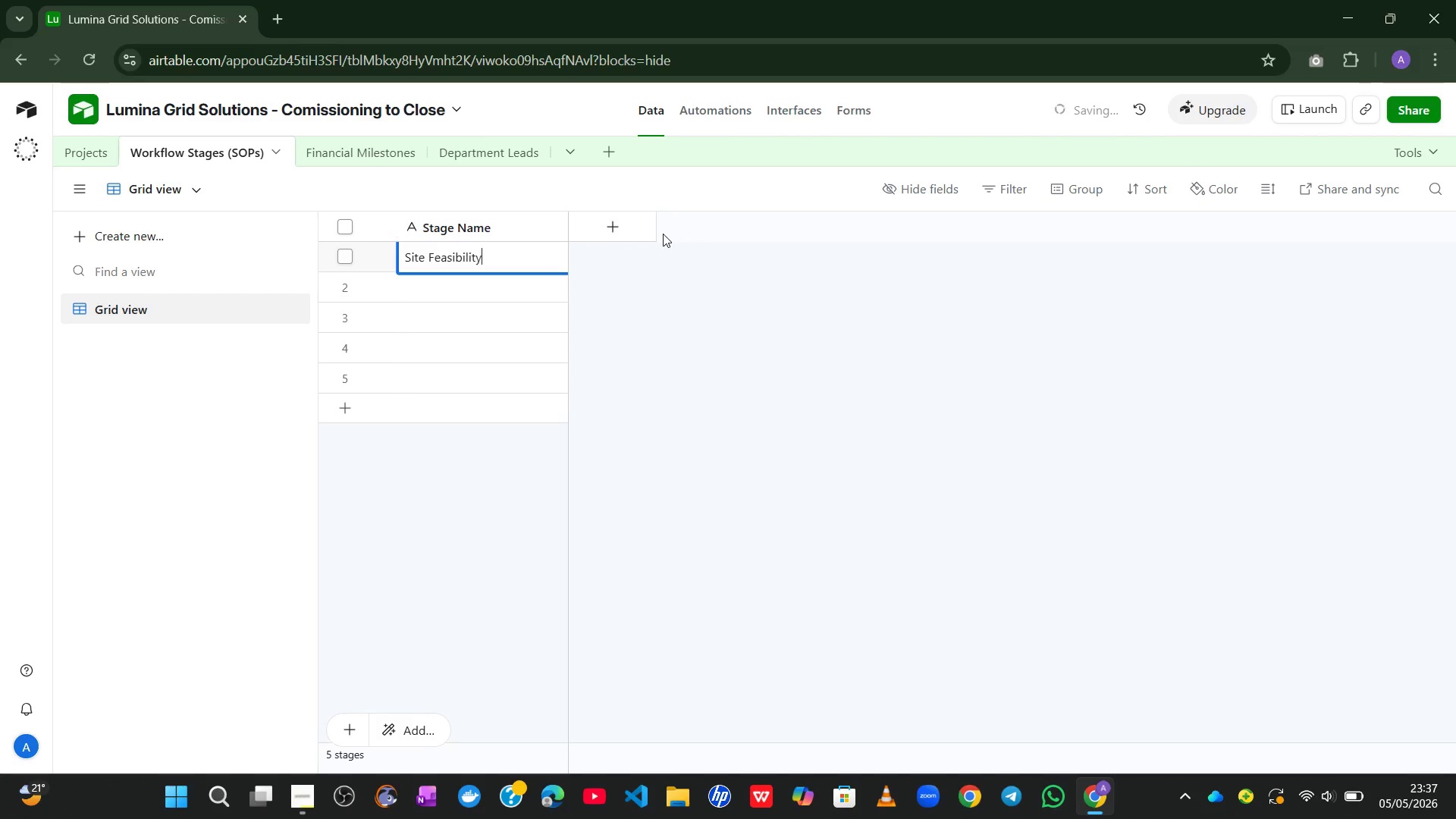 
key(Enter)
 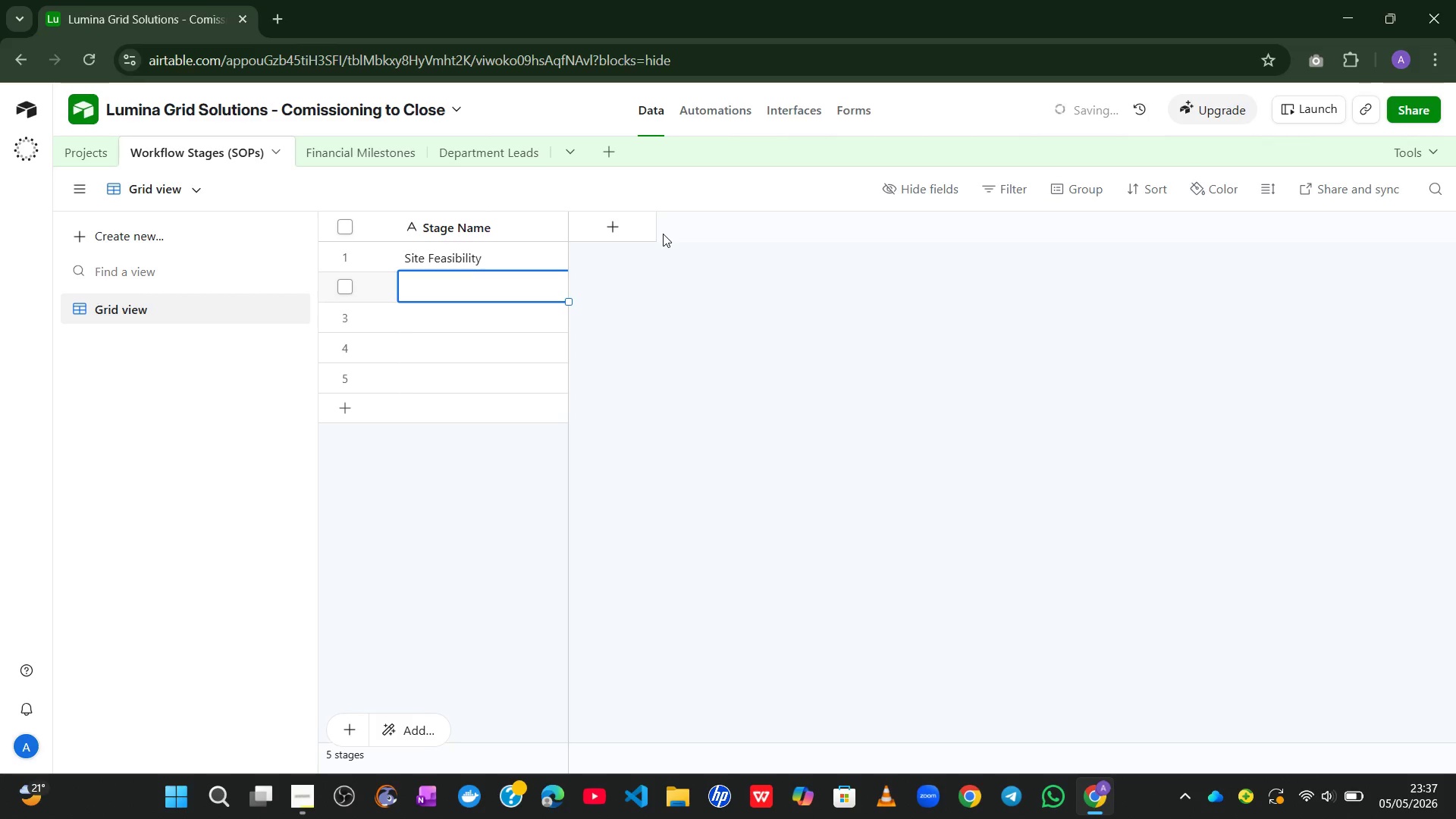 
type(Interconnection Agreement)
 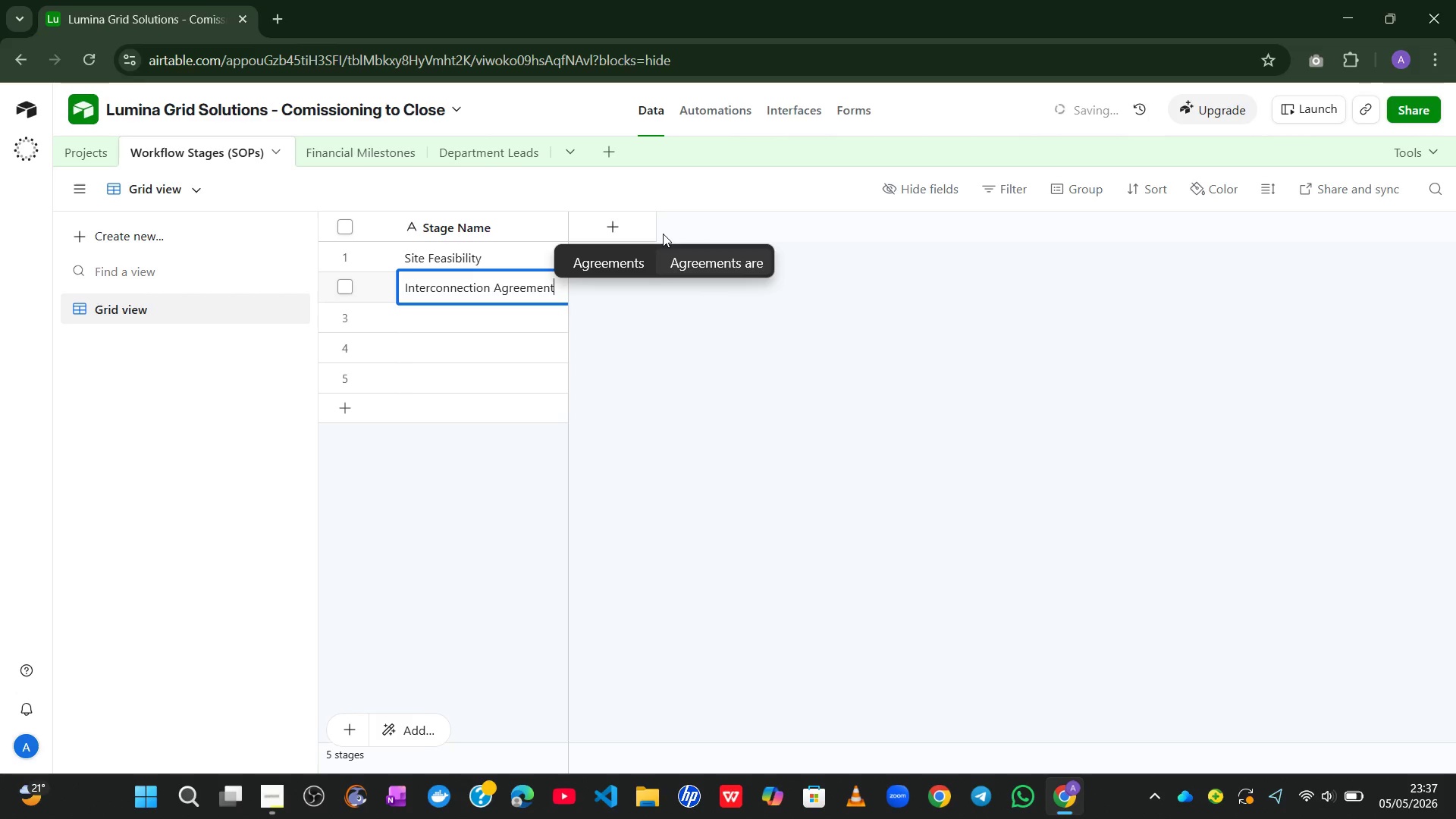 
key(Enter)
 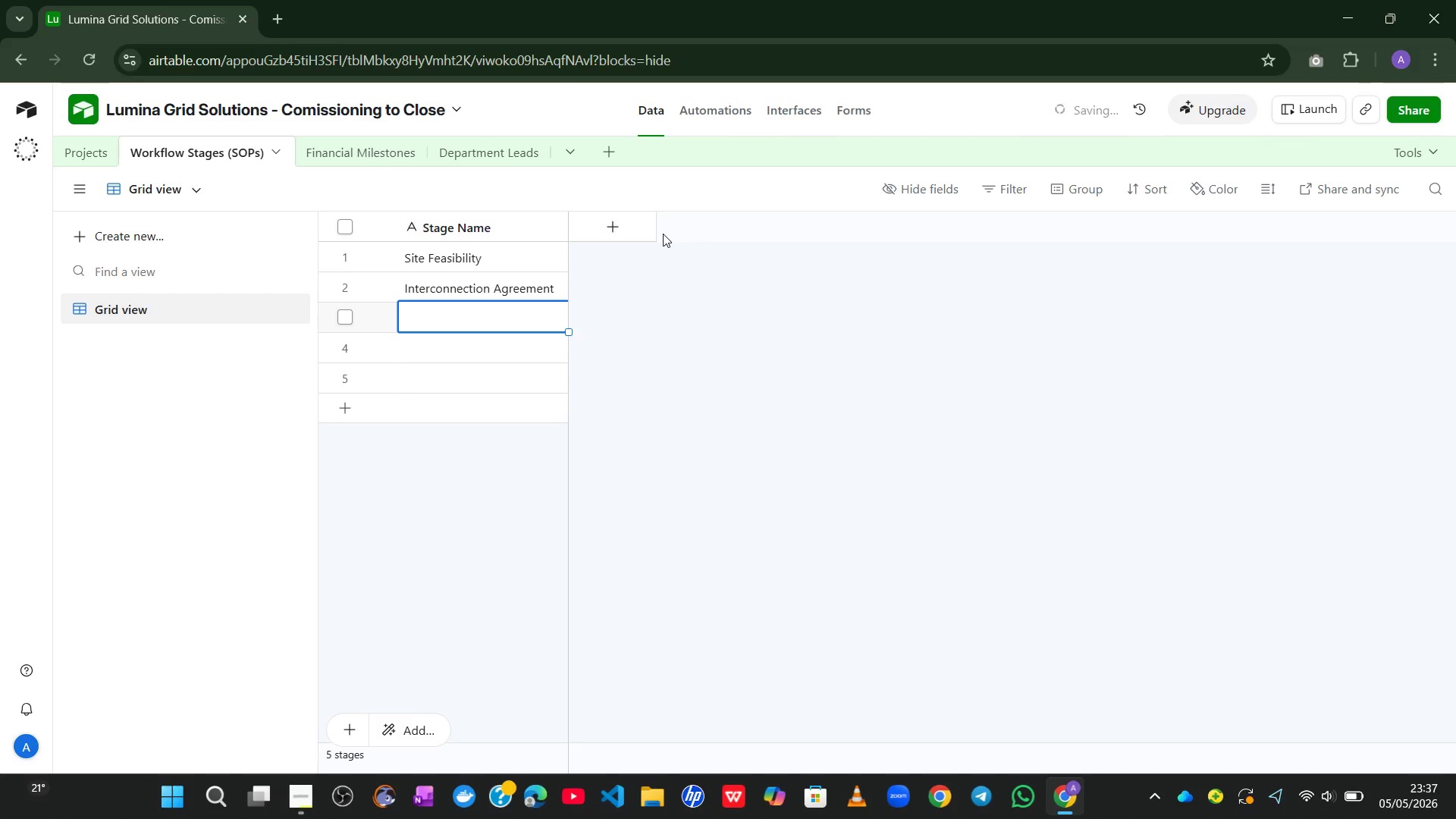 
type(Hardware Procu)
 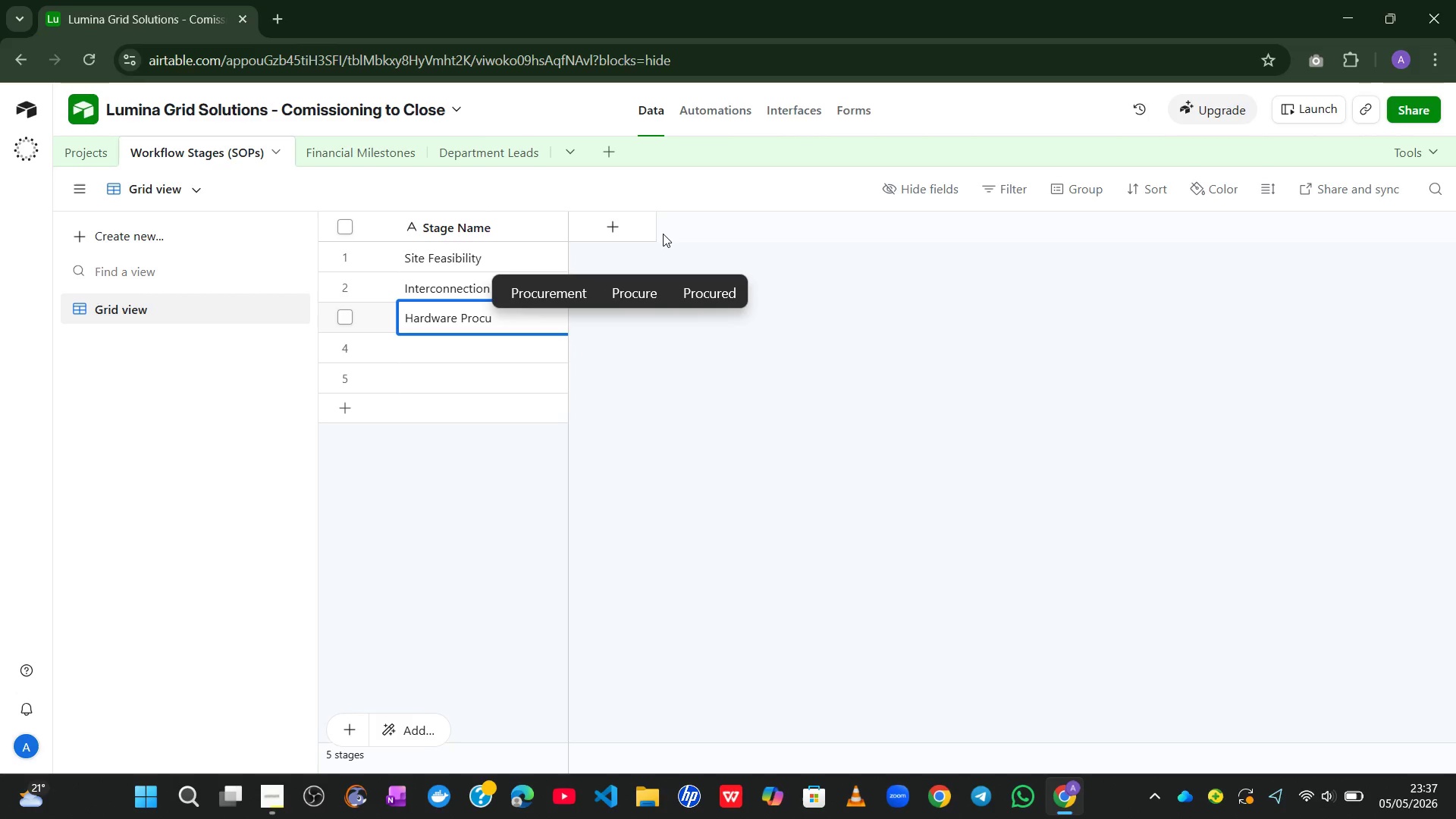 
wait(6.84)
 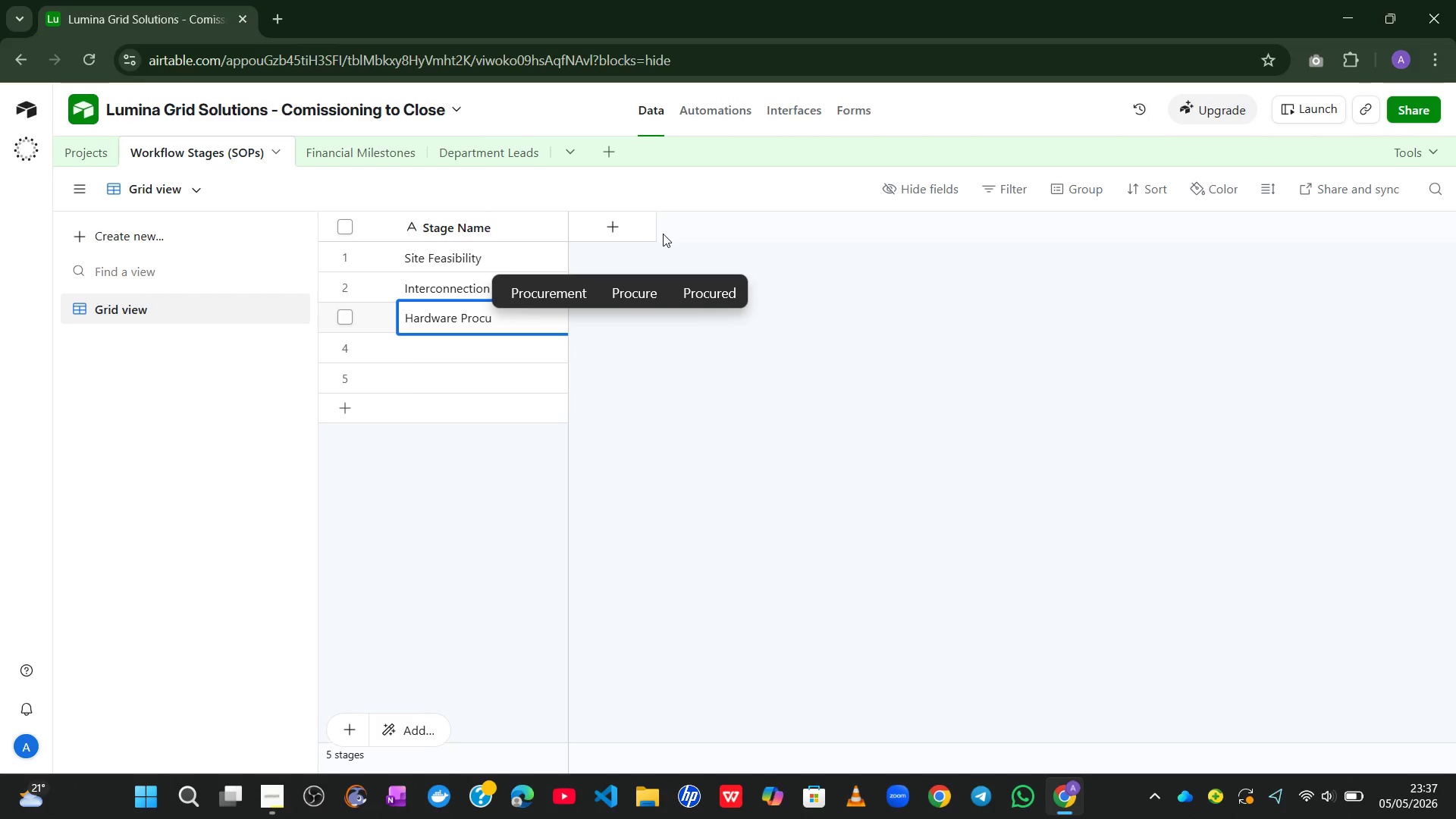 
type(rement)
 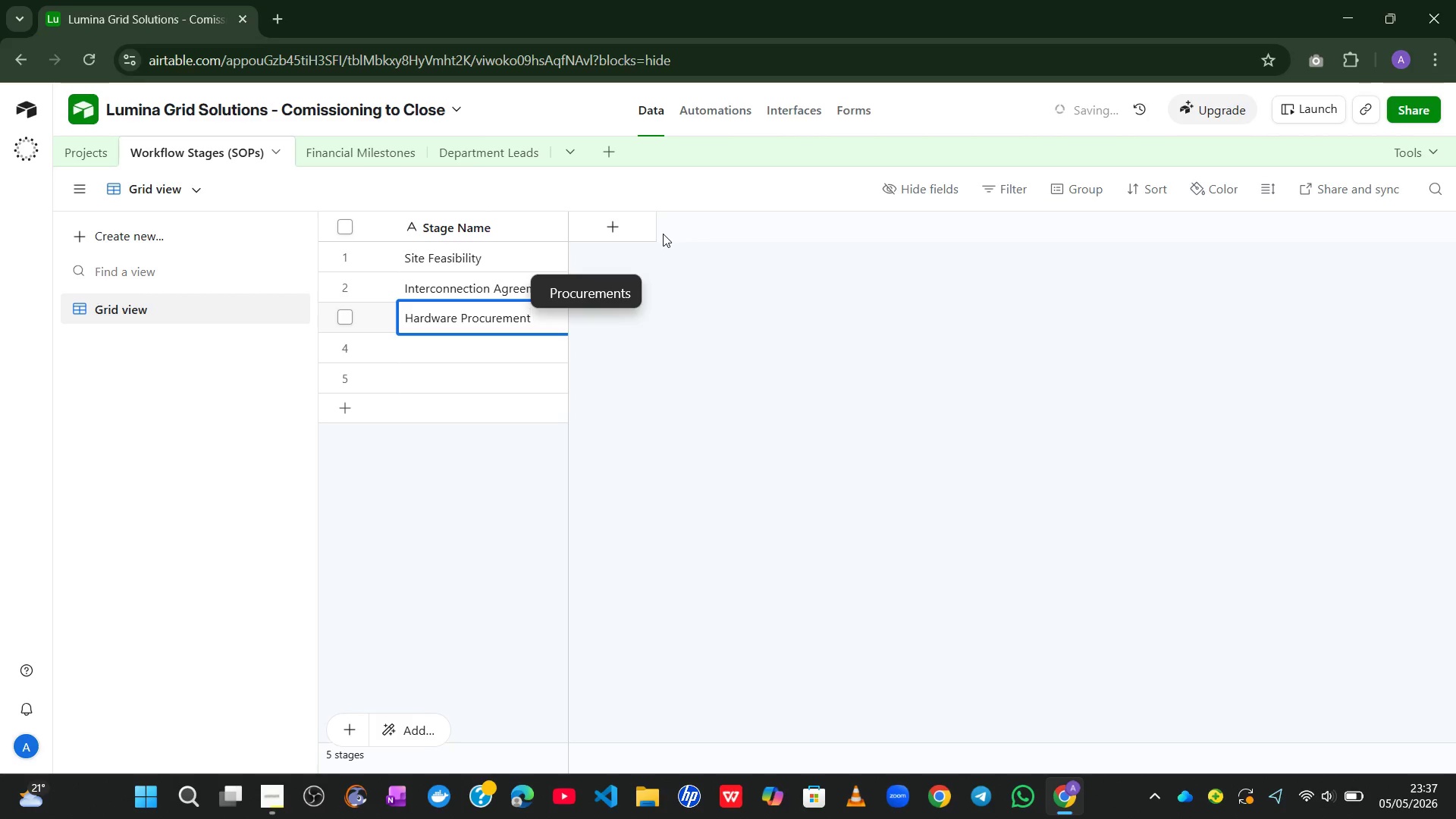 
key(Enter)
 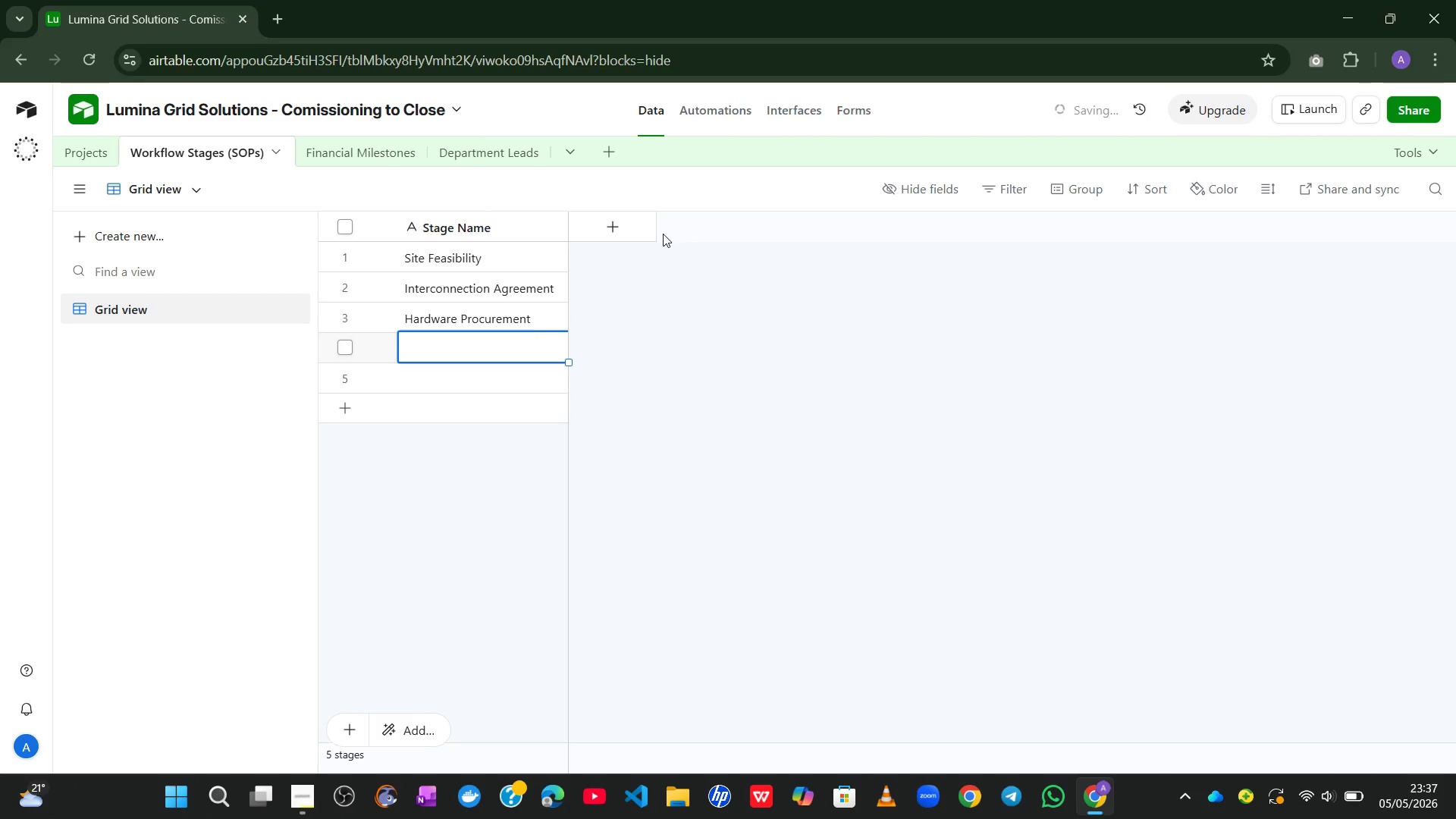 
type(Physical Installation)
 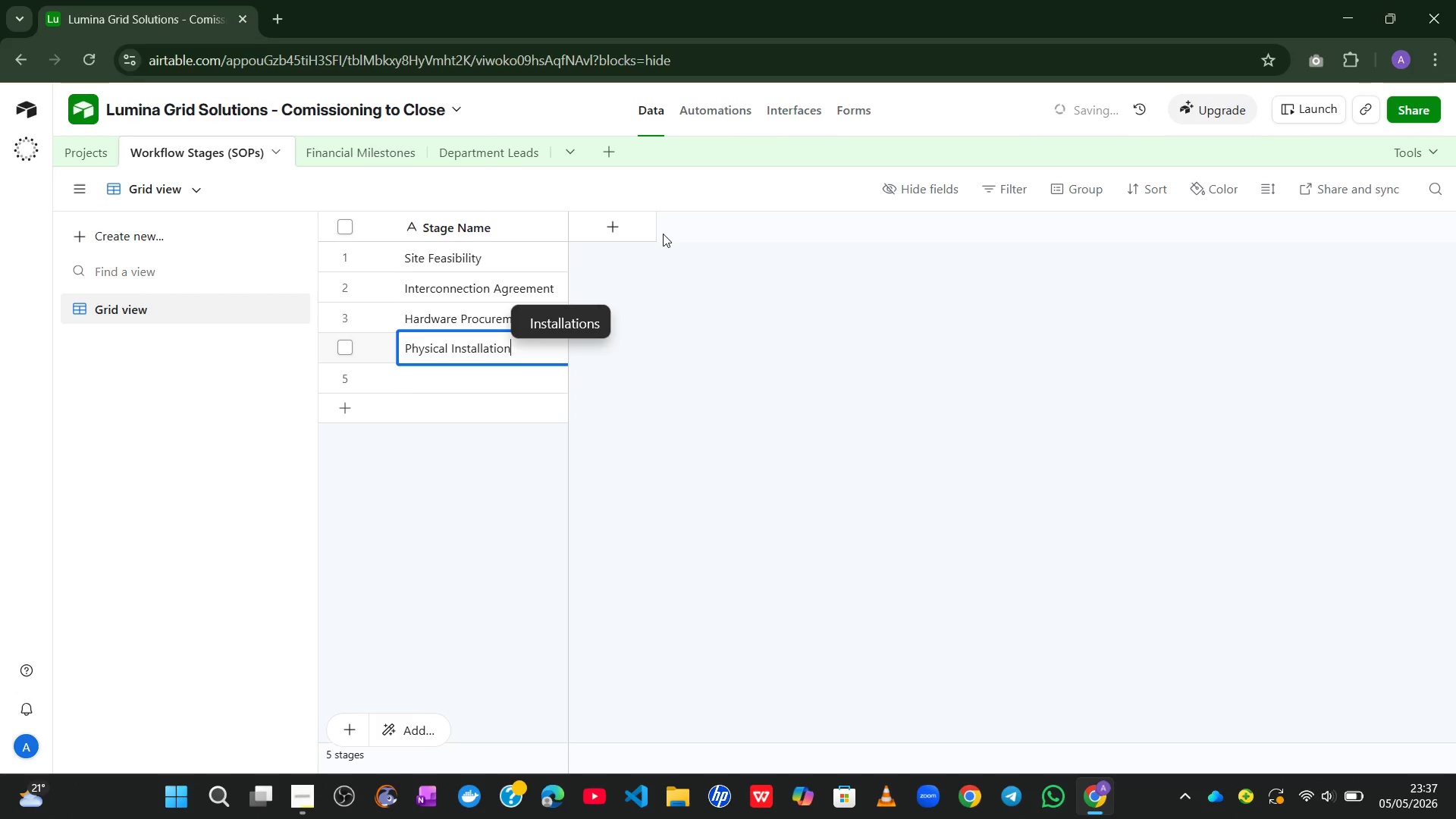 
key(Enter)
 